 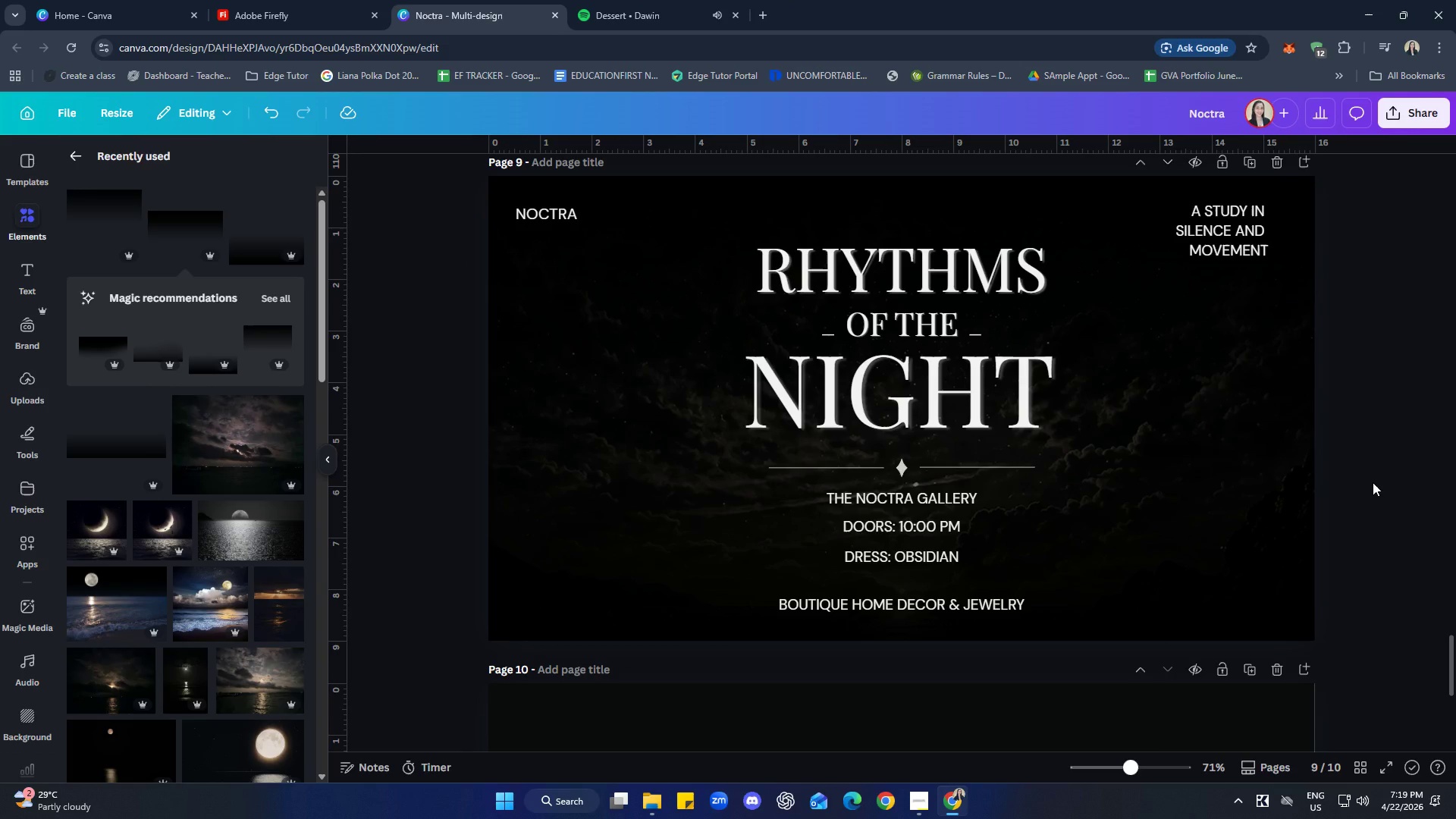 
left_click([905, 472])
 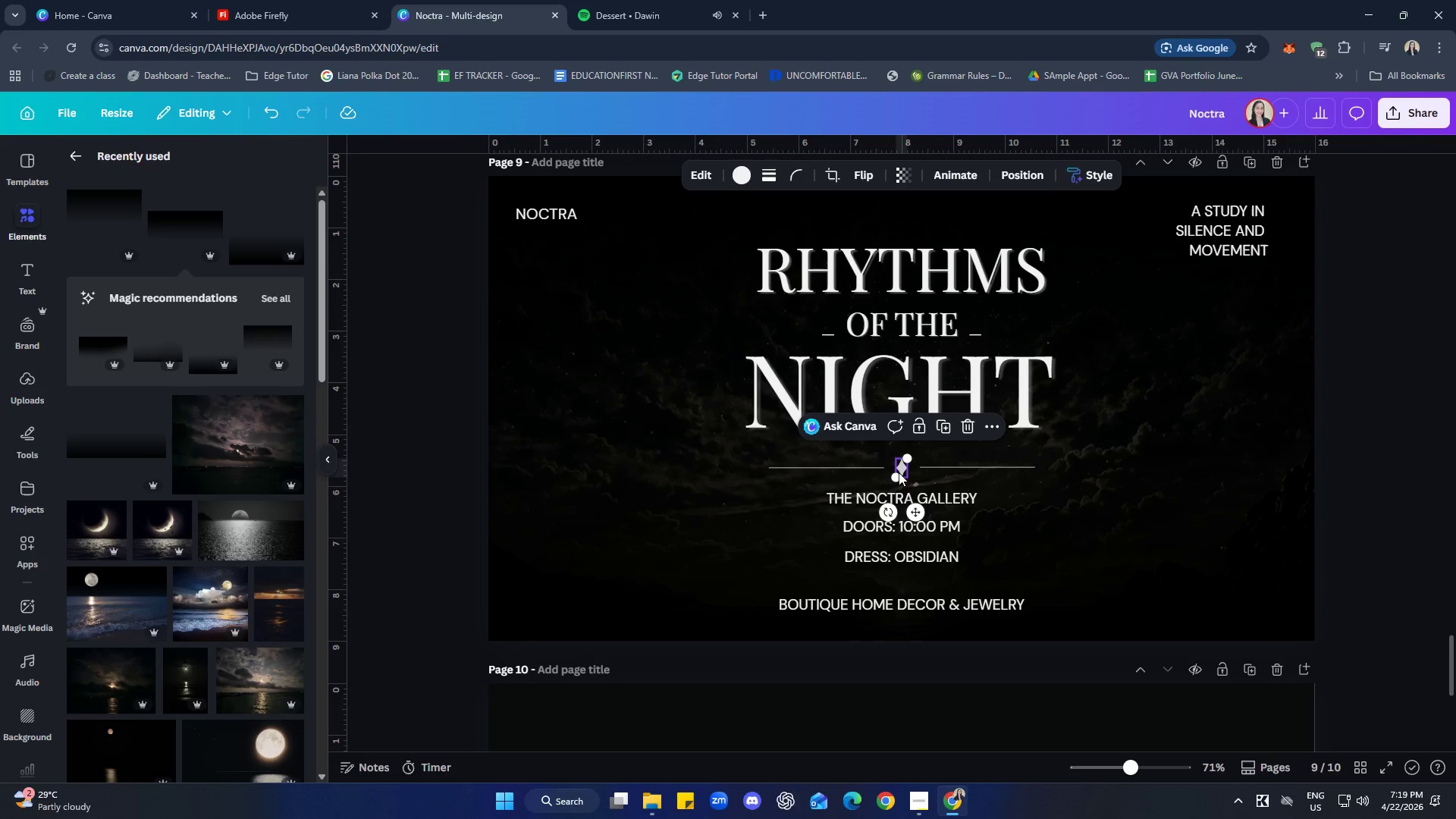 
hold_key(key=ShiftLeft, duration=1.42)
double_click([947, 466])
 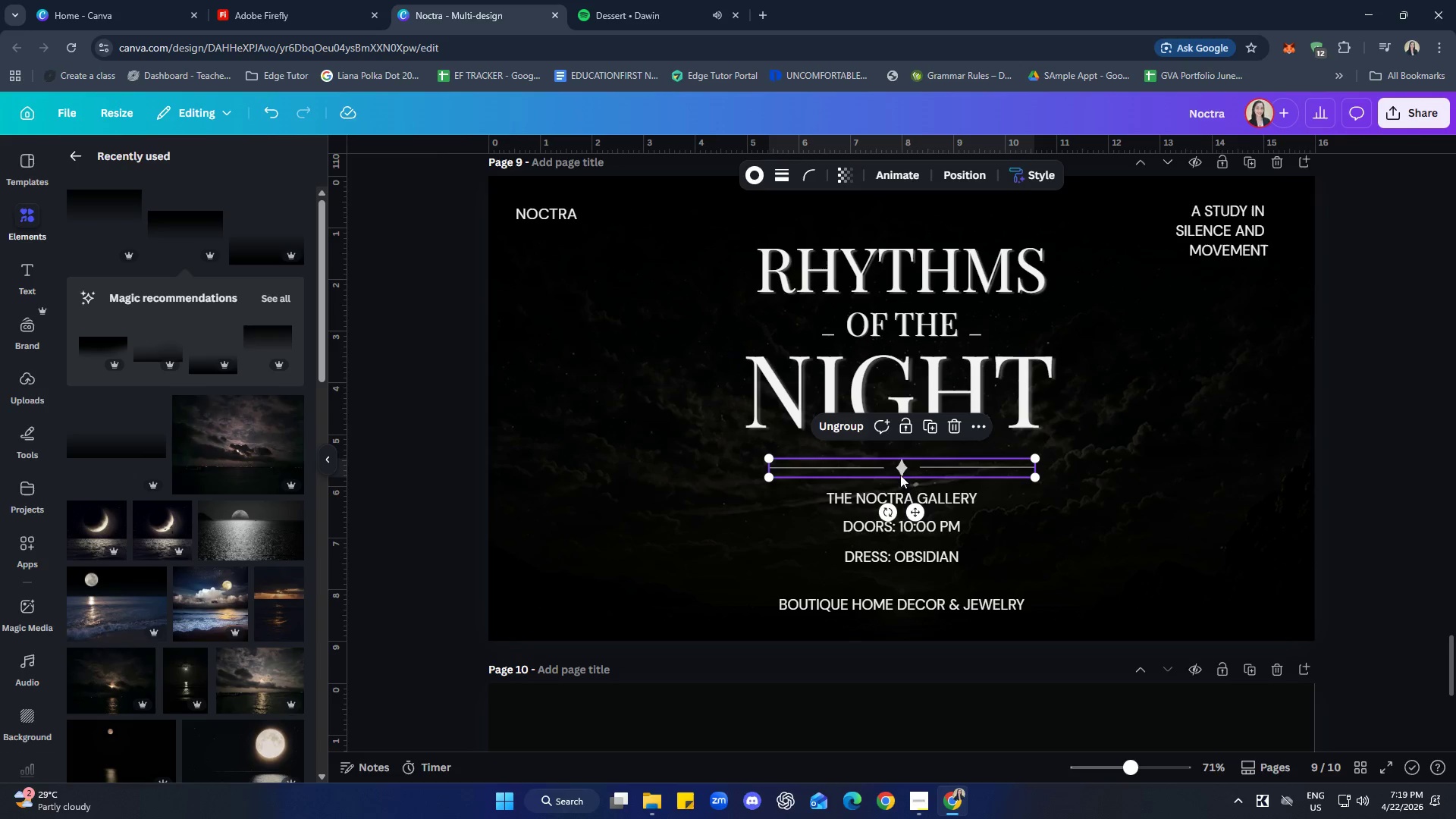 
left_click([1410, 459])
 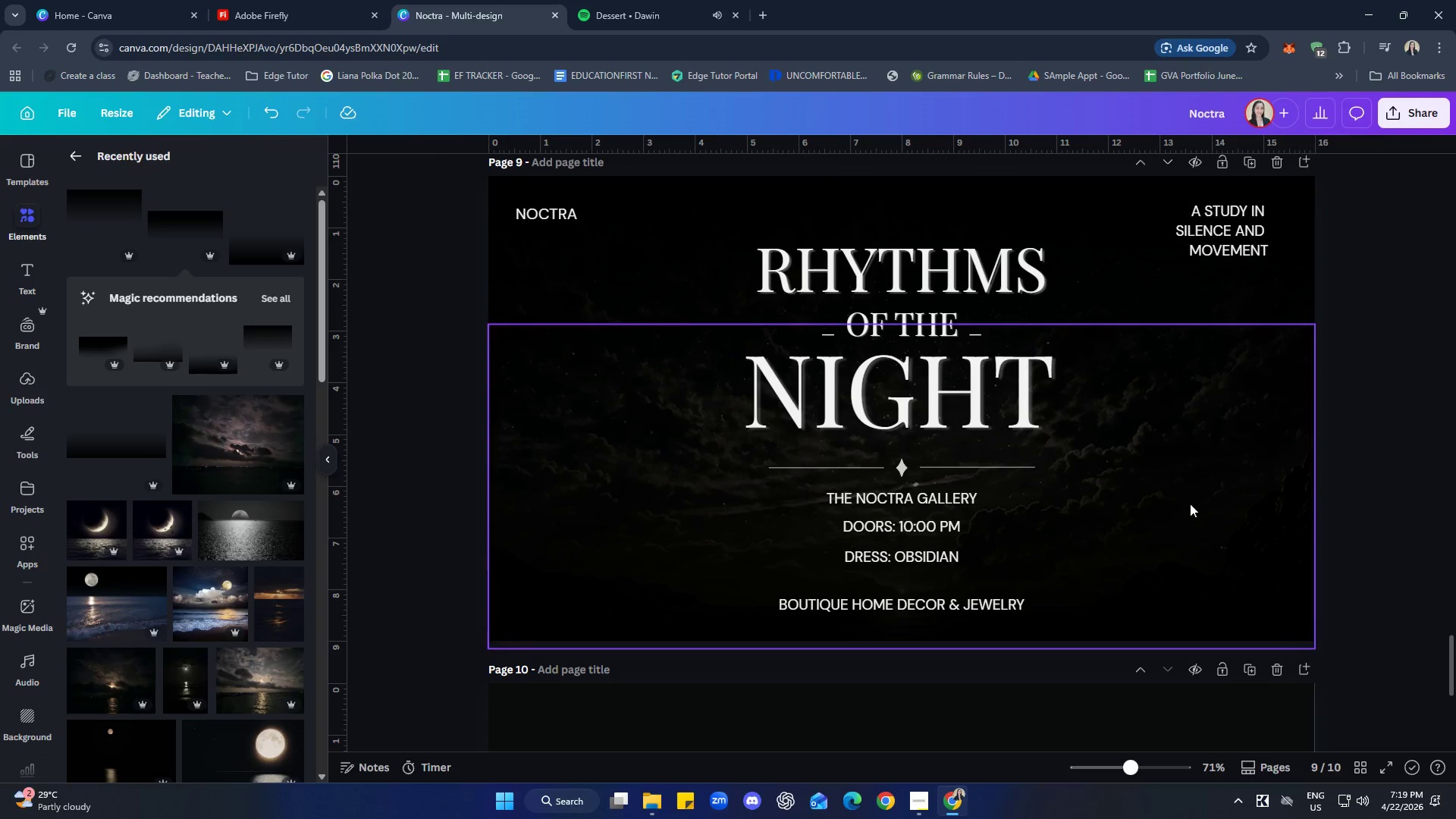 
hold_key(key=ShiftLeft, duration=2.42)
left_click([932, 466])
 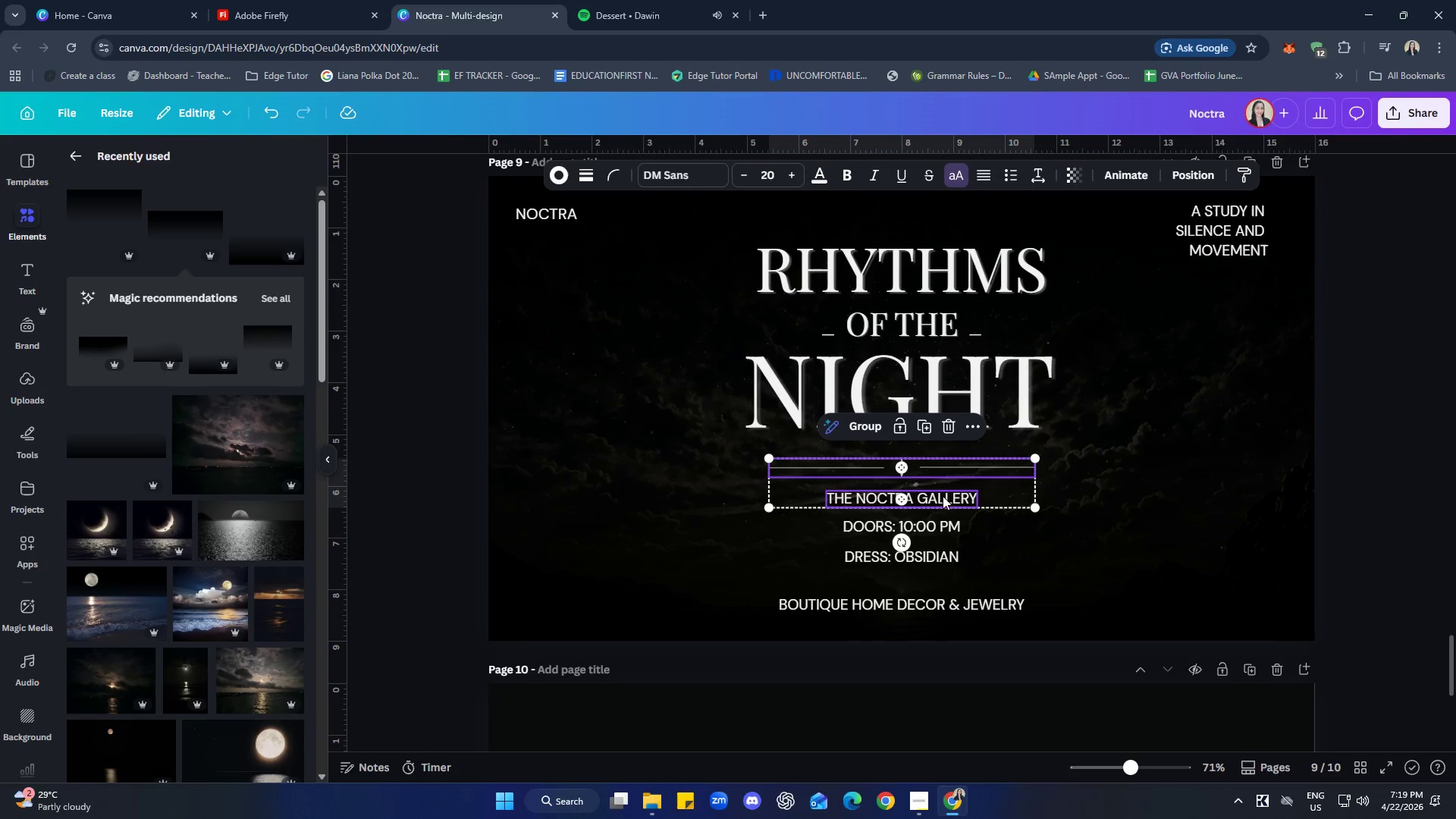 
double_click([942, 524])
 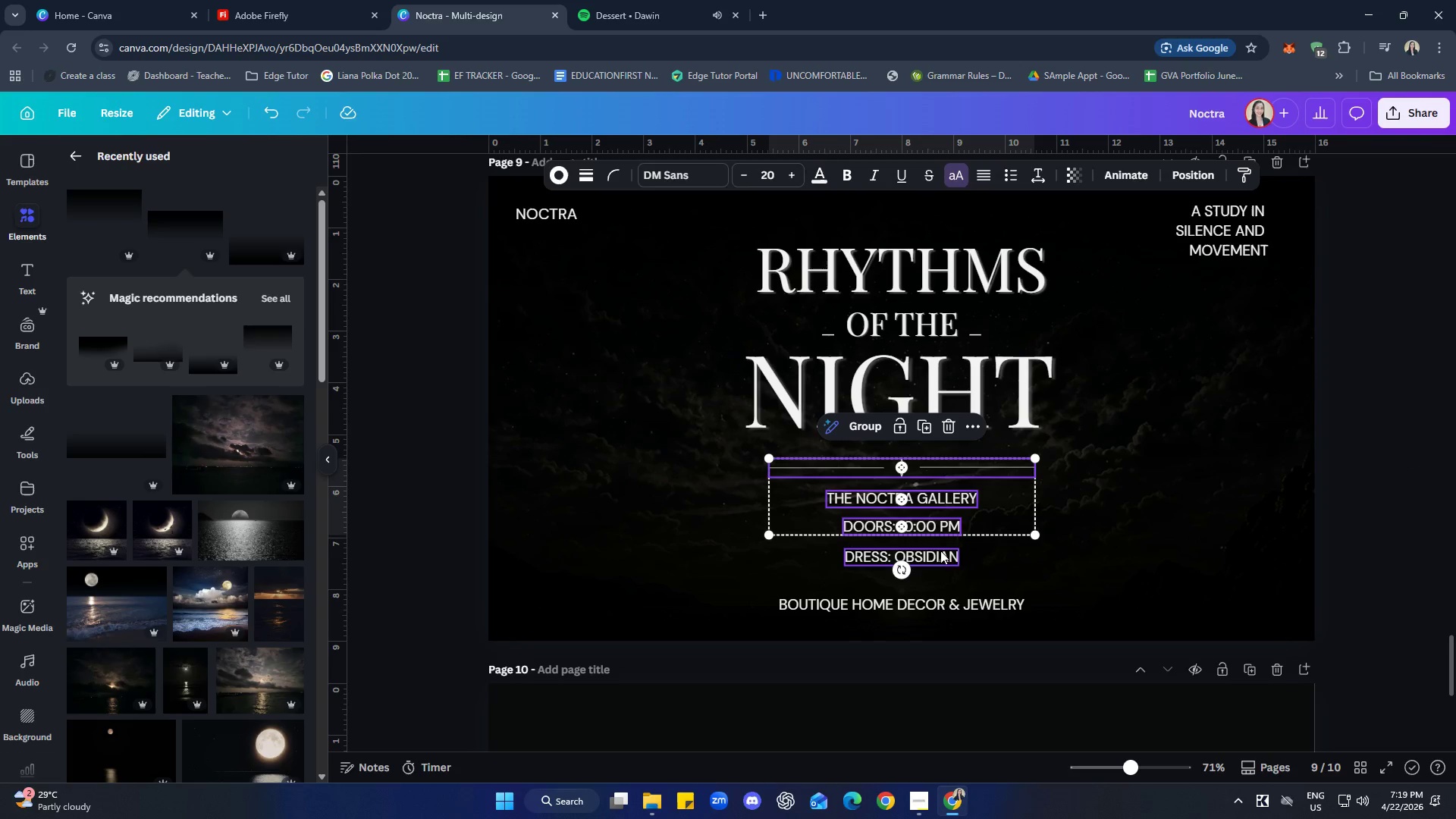 
left_click([940, 553])
 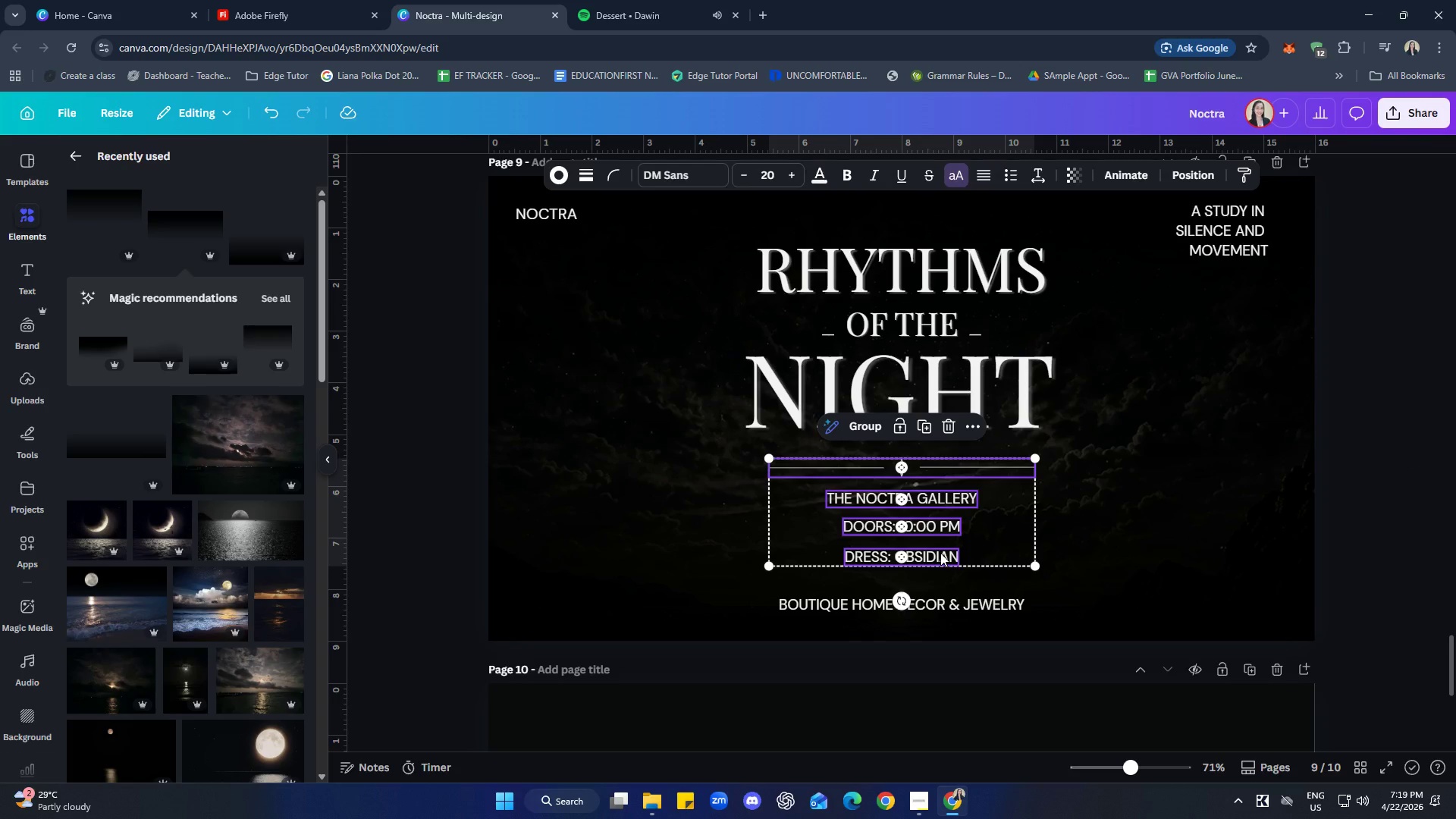 
key(ArrowUp)
 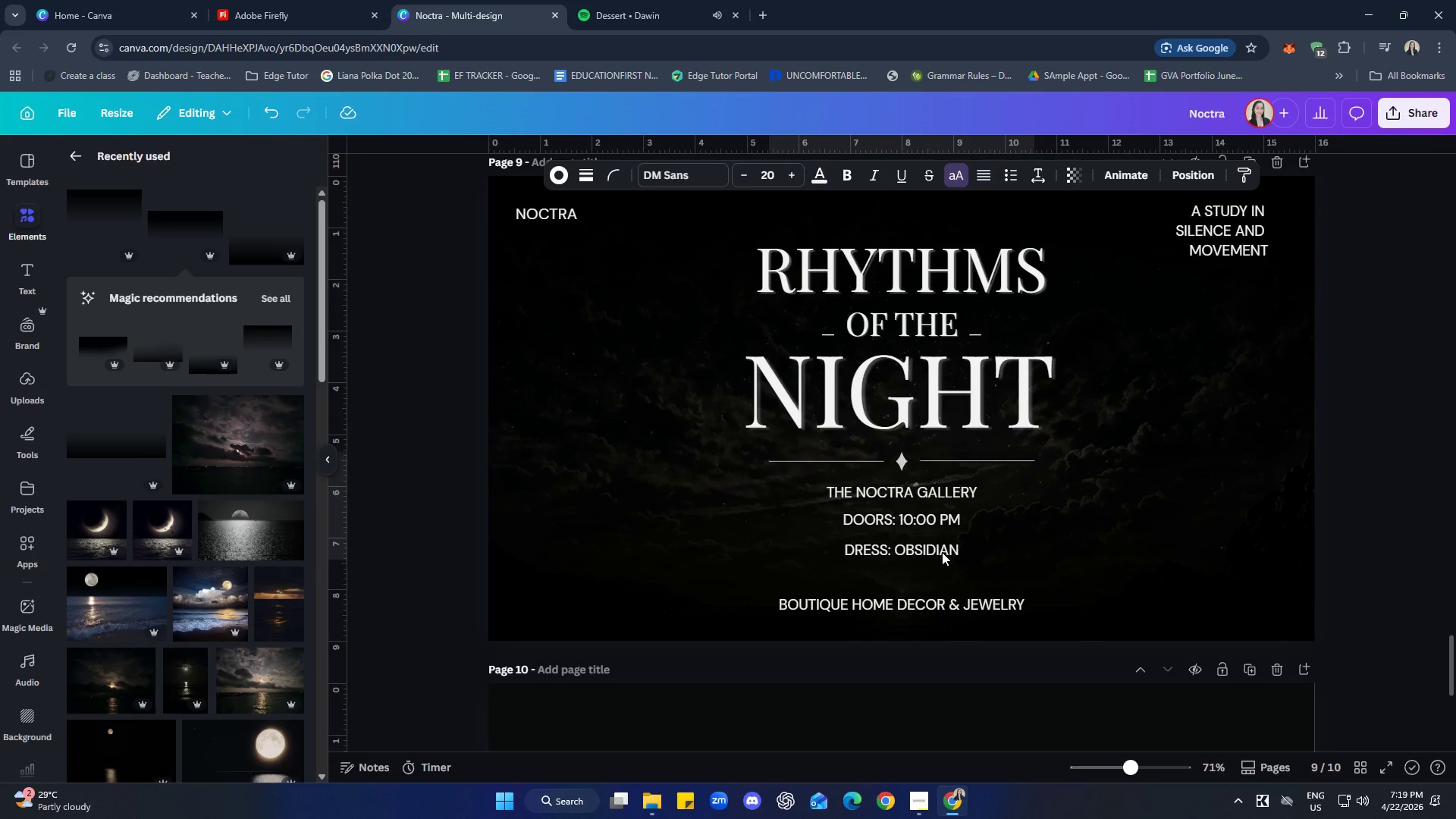 
key(ArrowUp)
 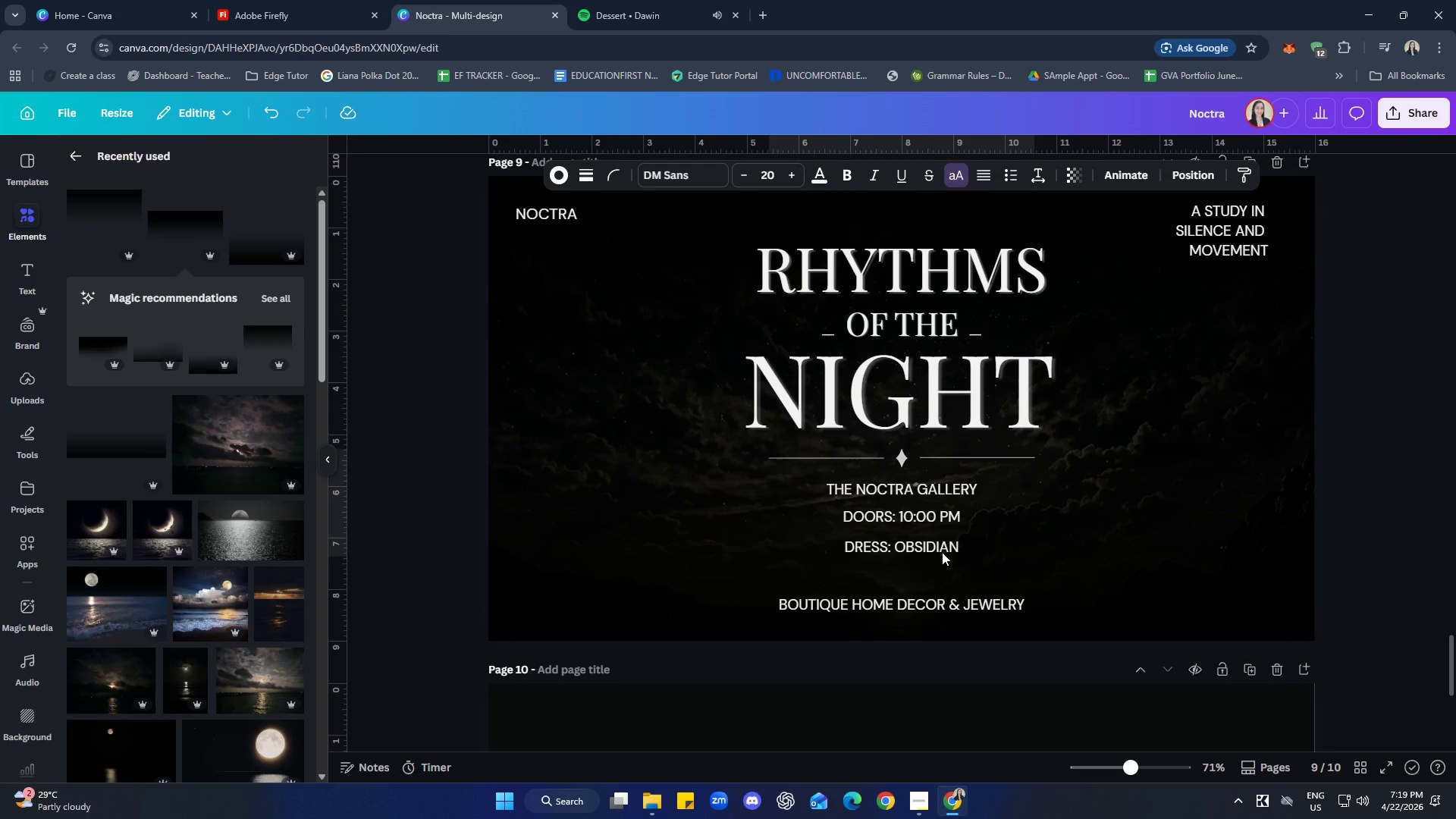 
key(ArrowUp)
 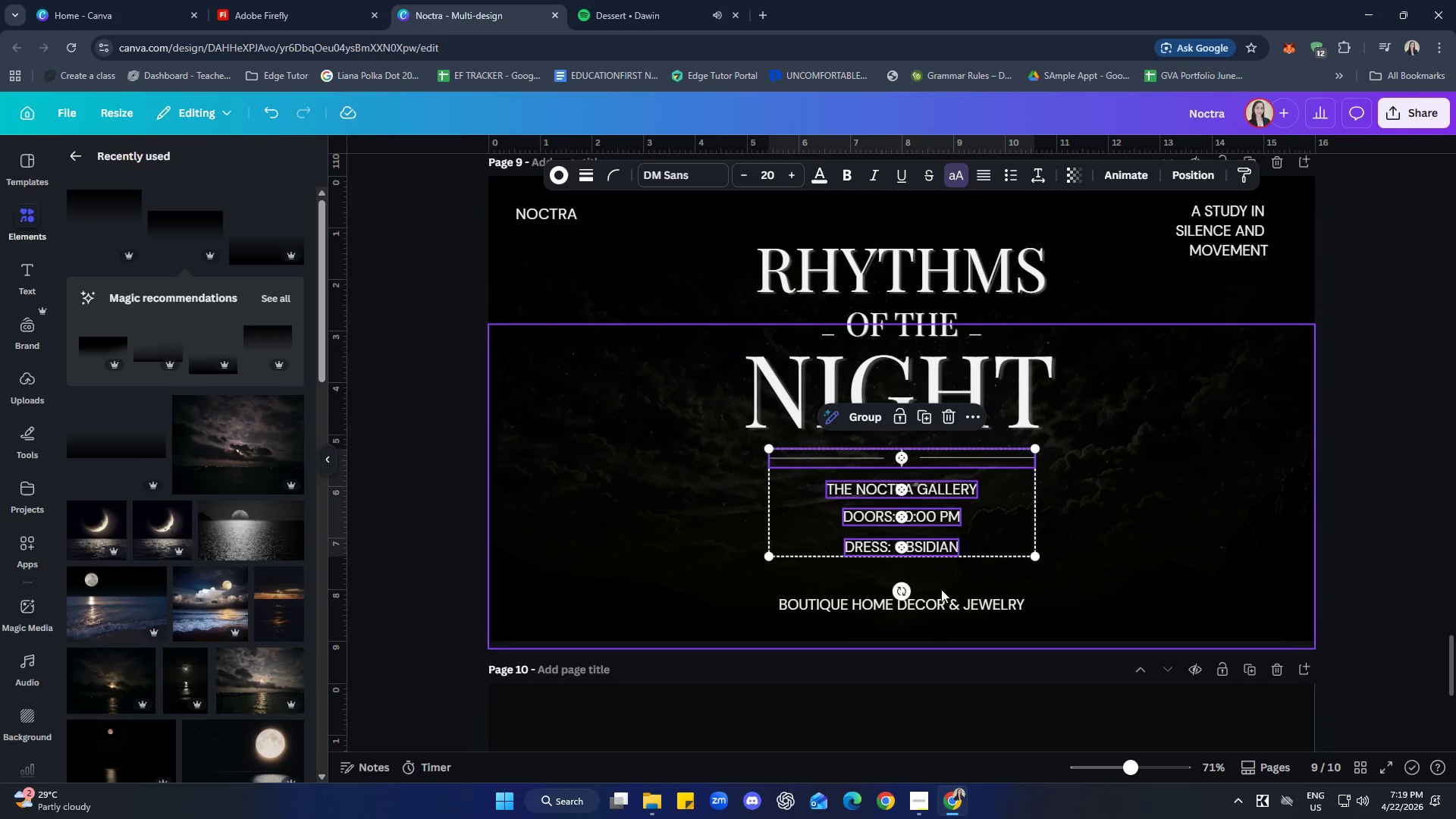 
left_click([949, 604])
 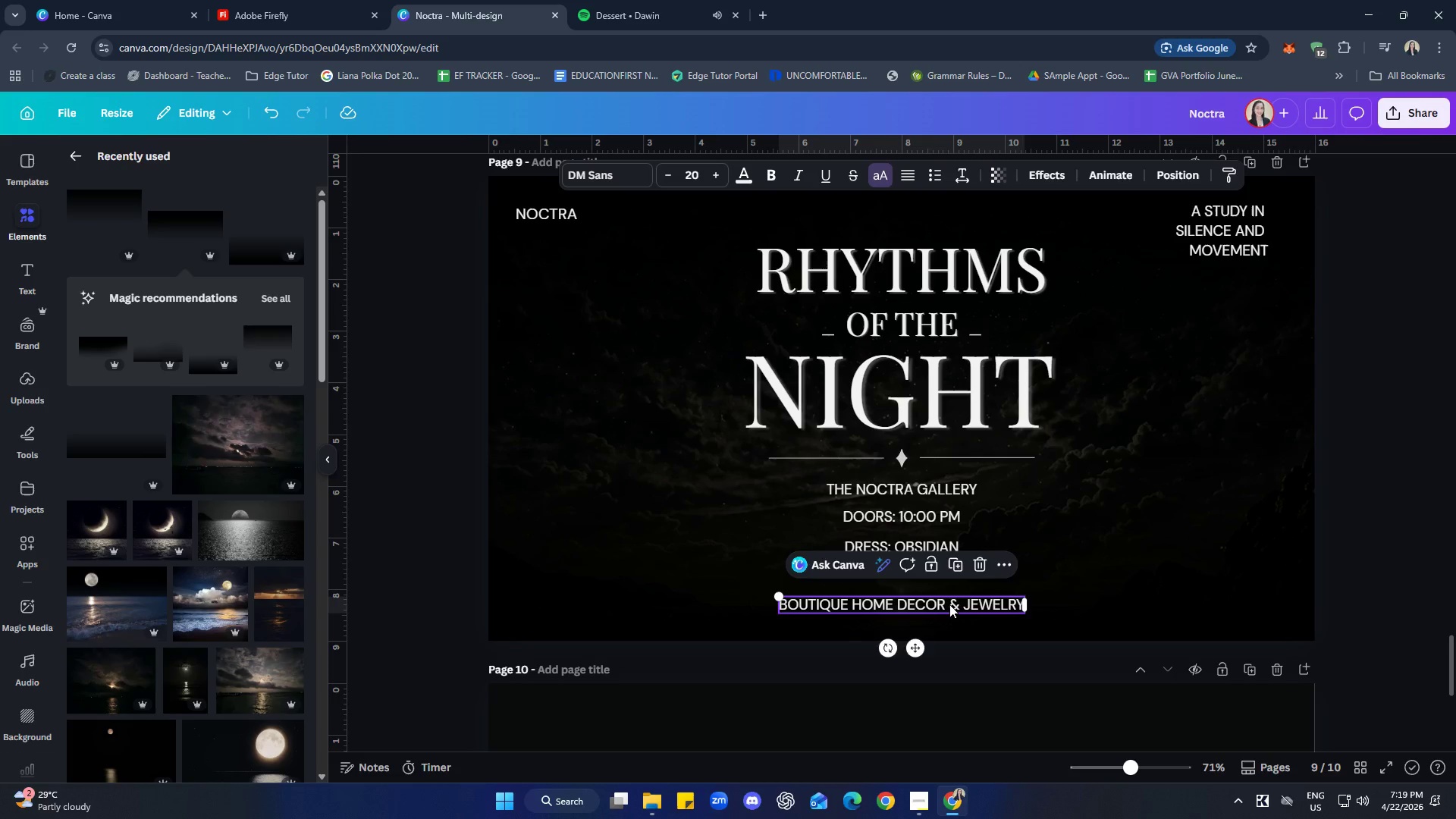 
key(ArrowUp)
 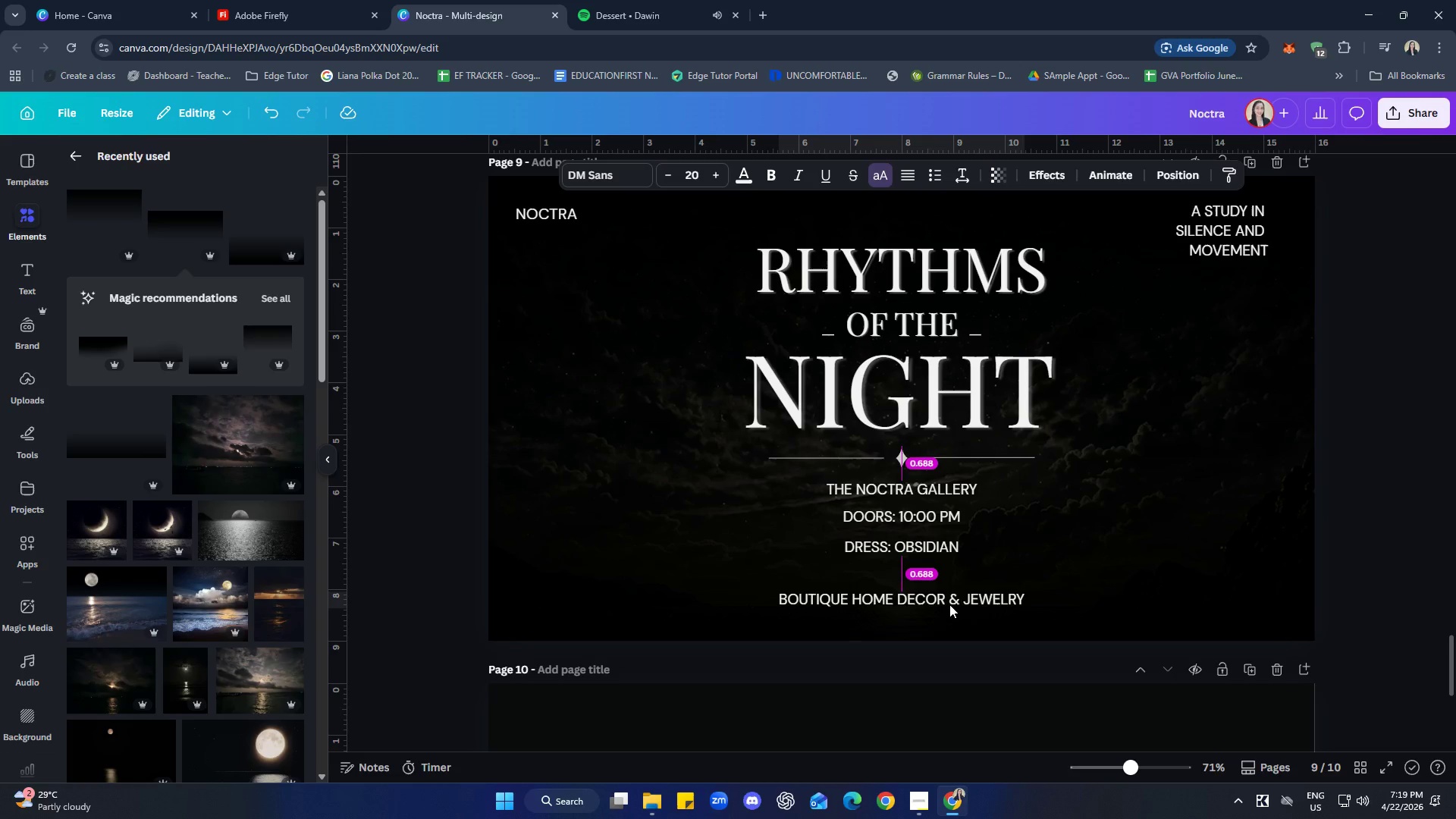 
key(ArrowUp)
 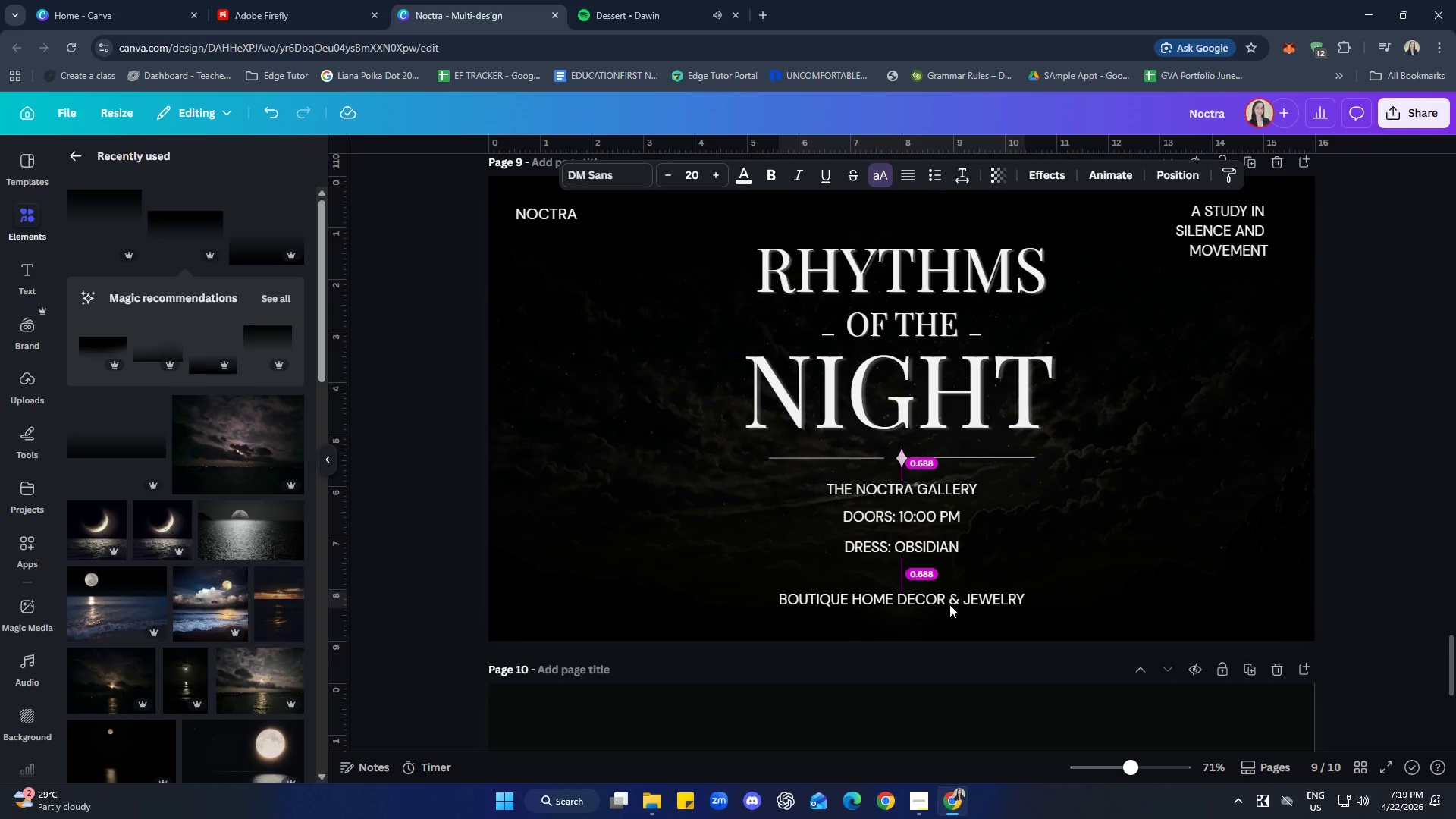 
key(ArrowDown)
 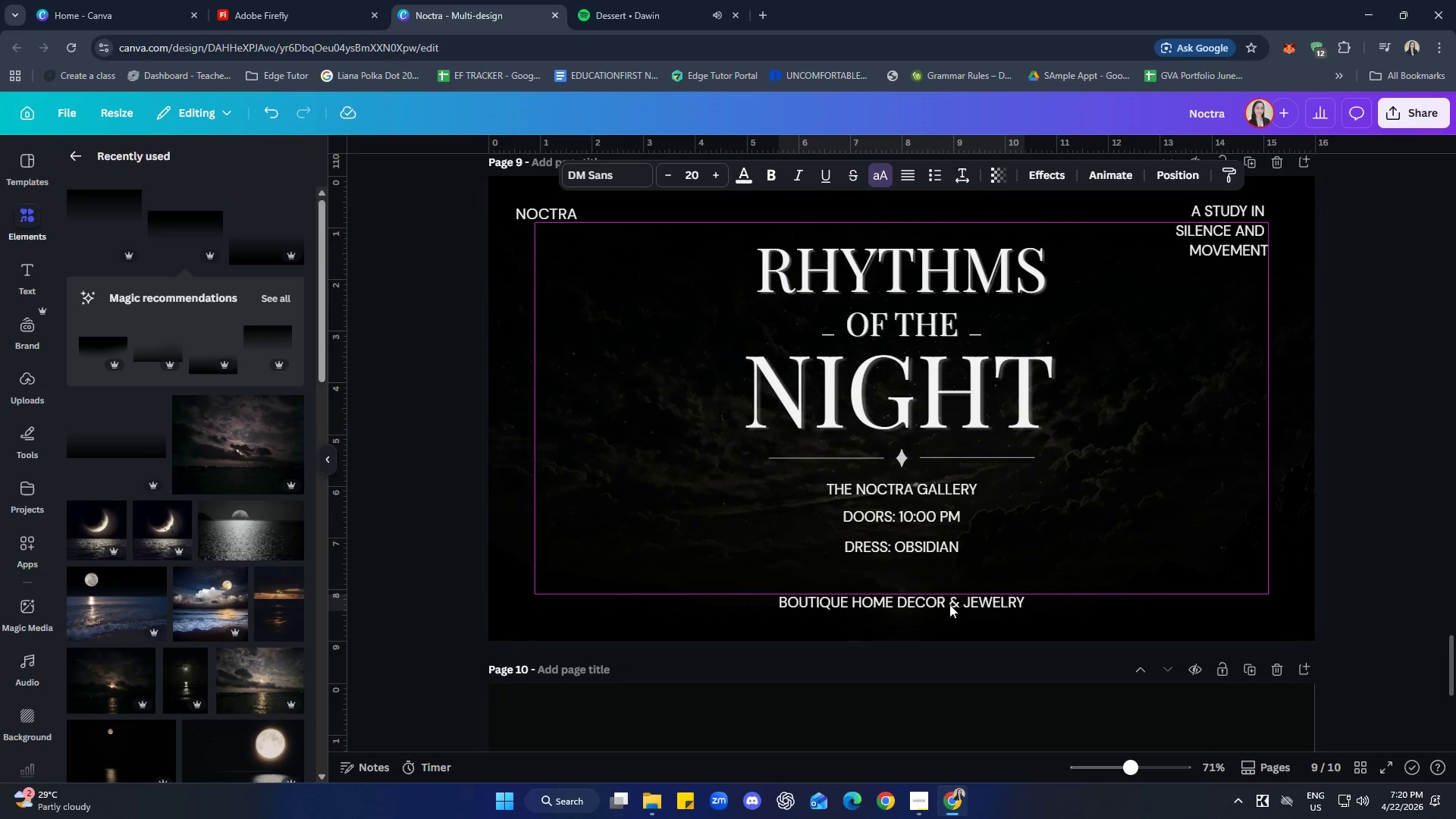 
key(ArrowUp)
 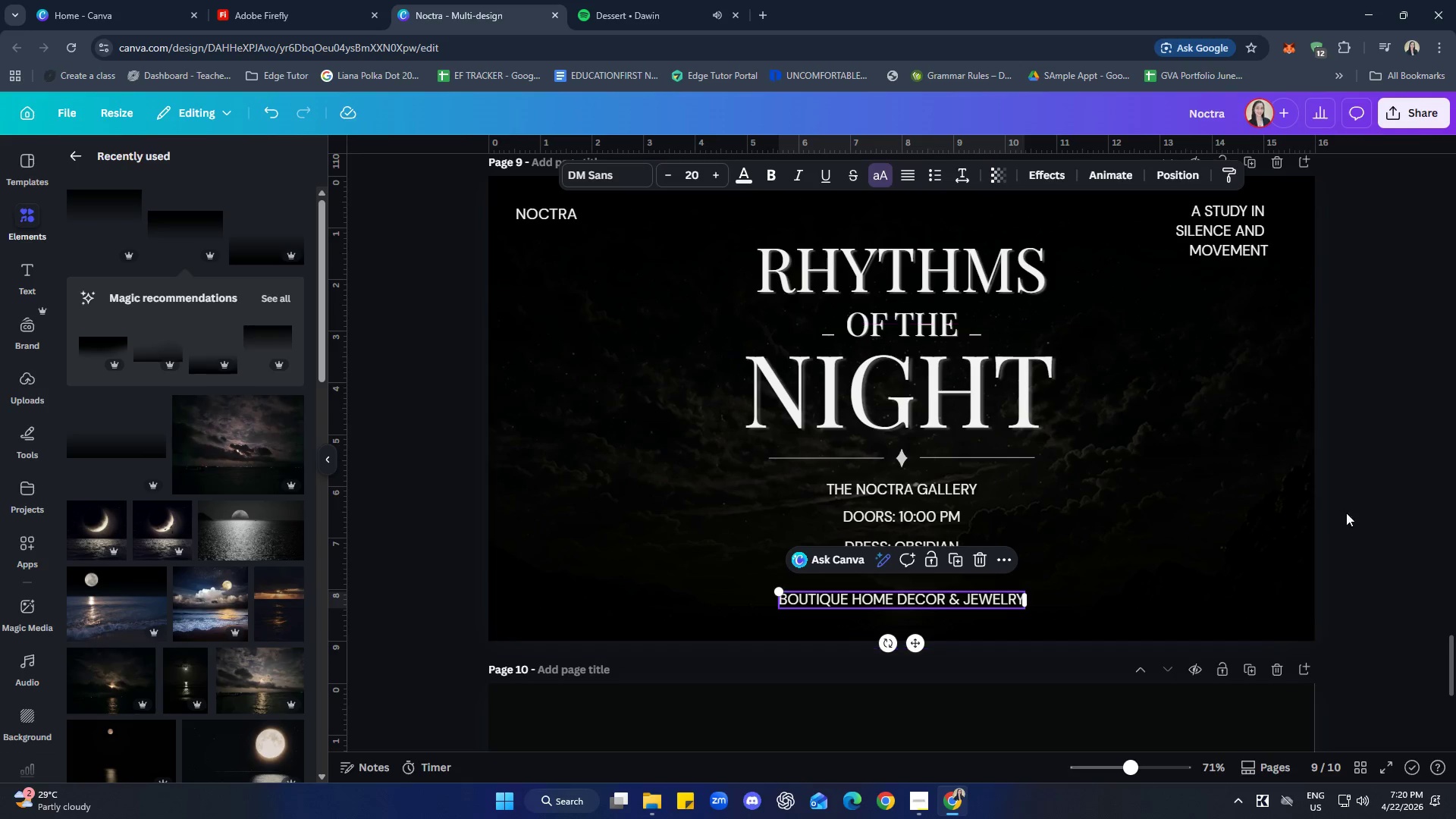 
left_click([1402, 471])
 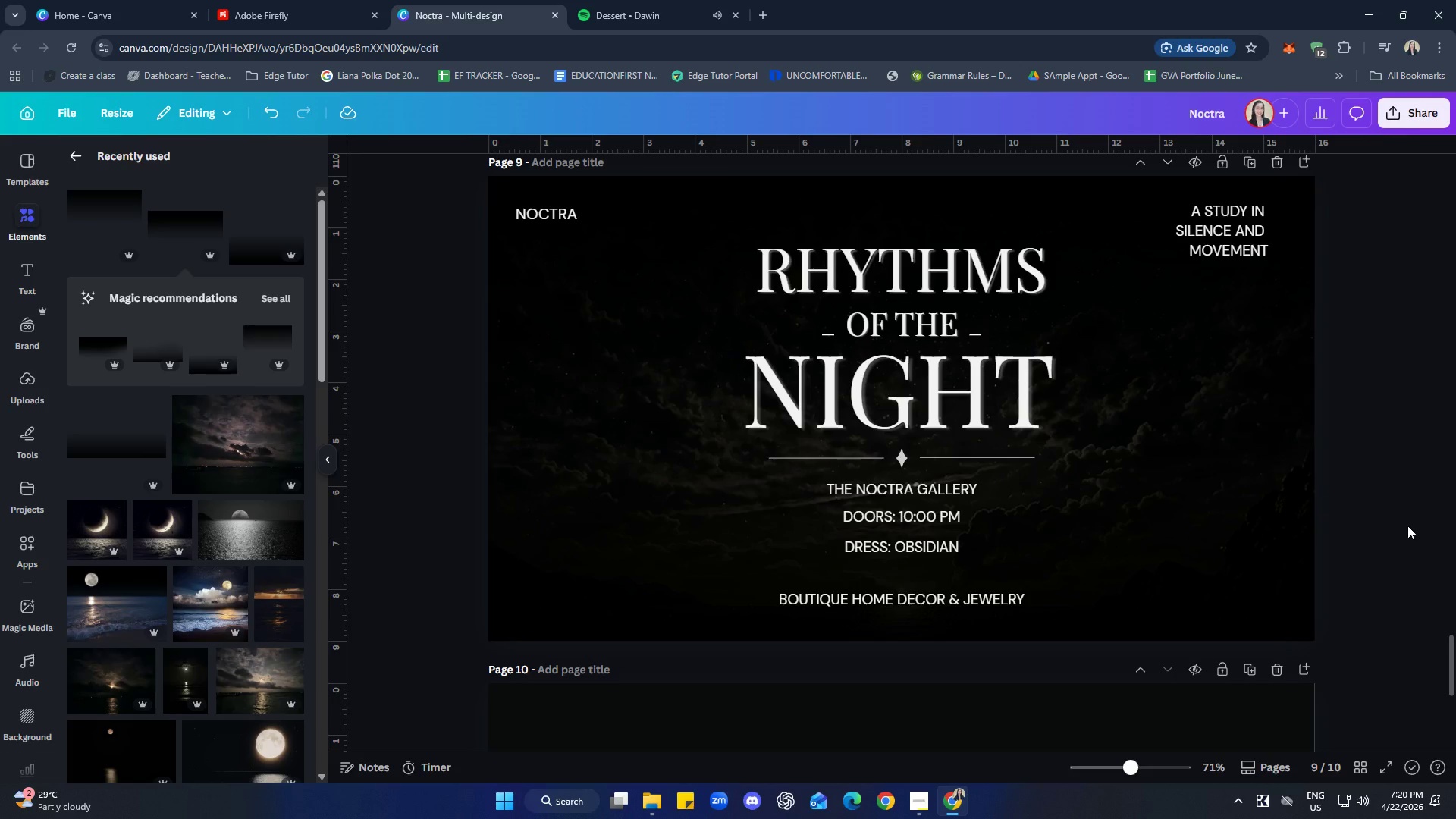 
scroll: coordinate [1411, 519], scroll_direction: up, amount: 2.0
 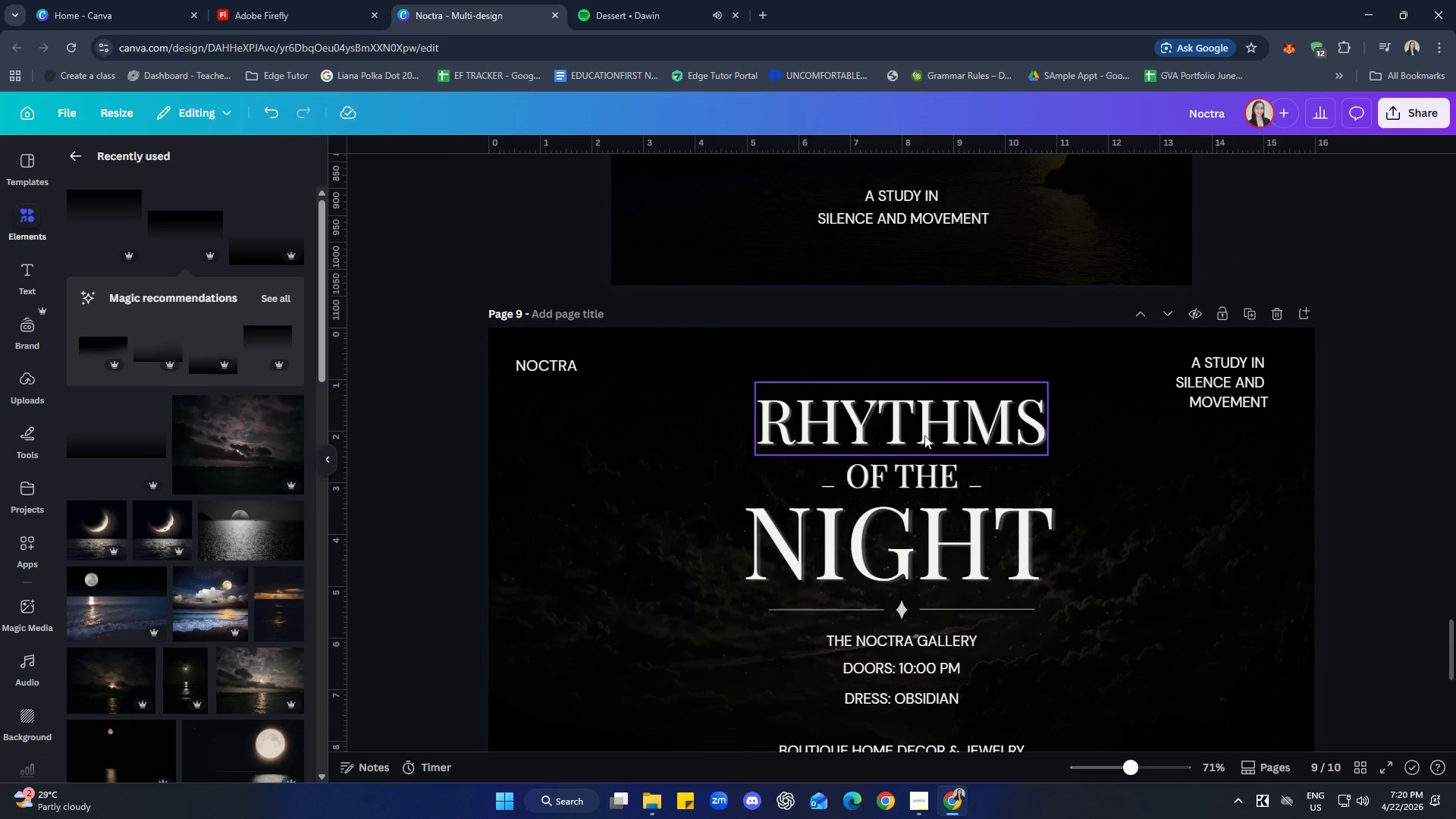 
left_click([942, 431])
 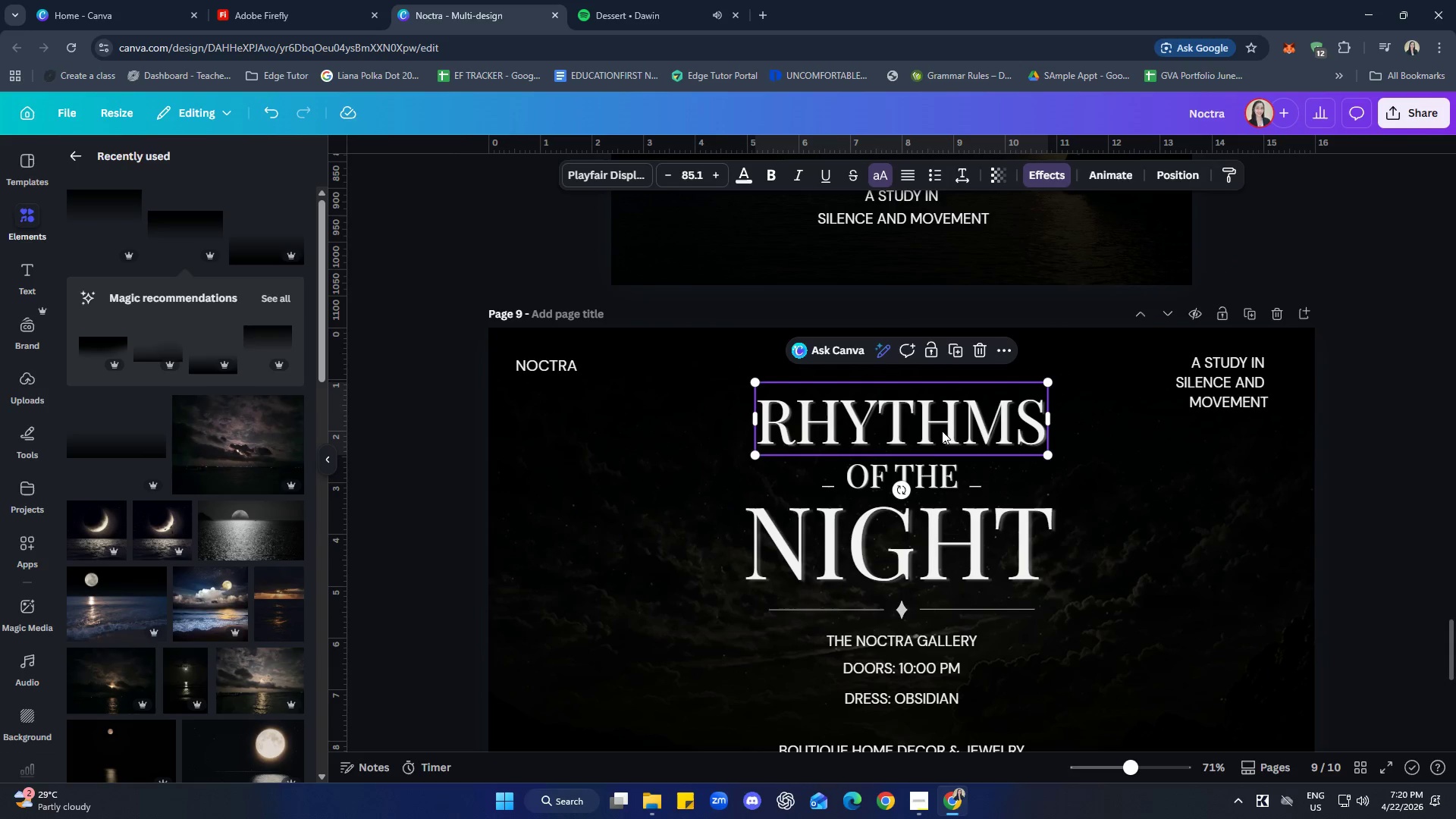 
hold_key(key=ShiftLeft, duration=0.66)
 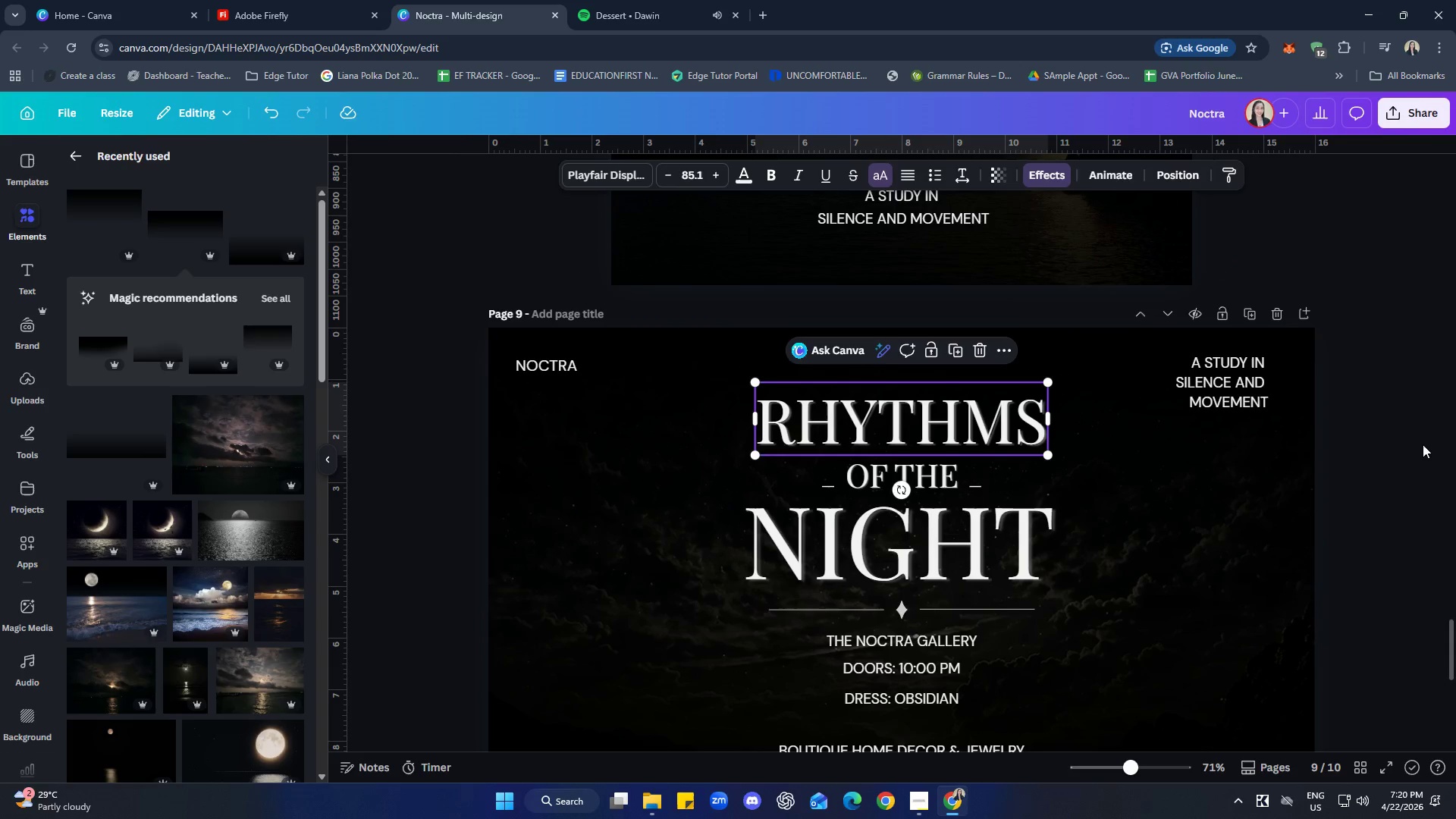 
left_click([1424, 444])
 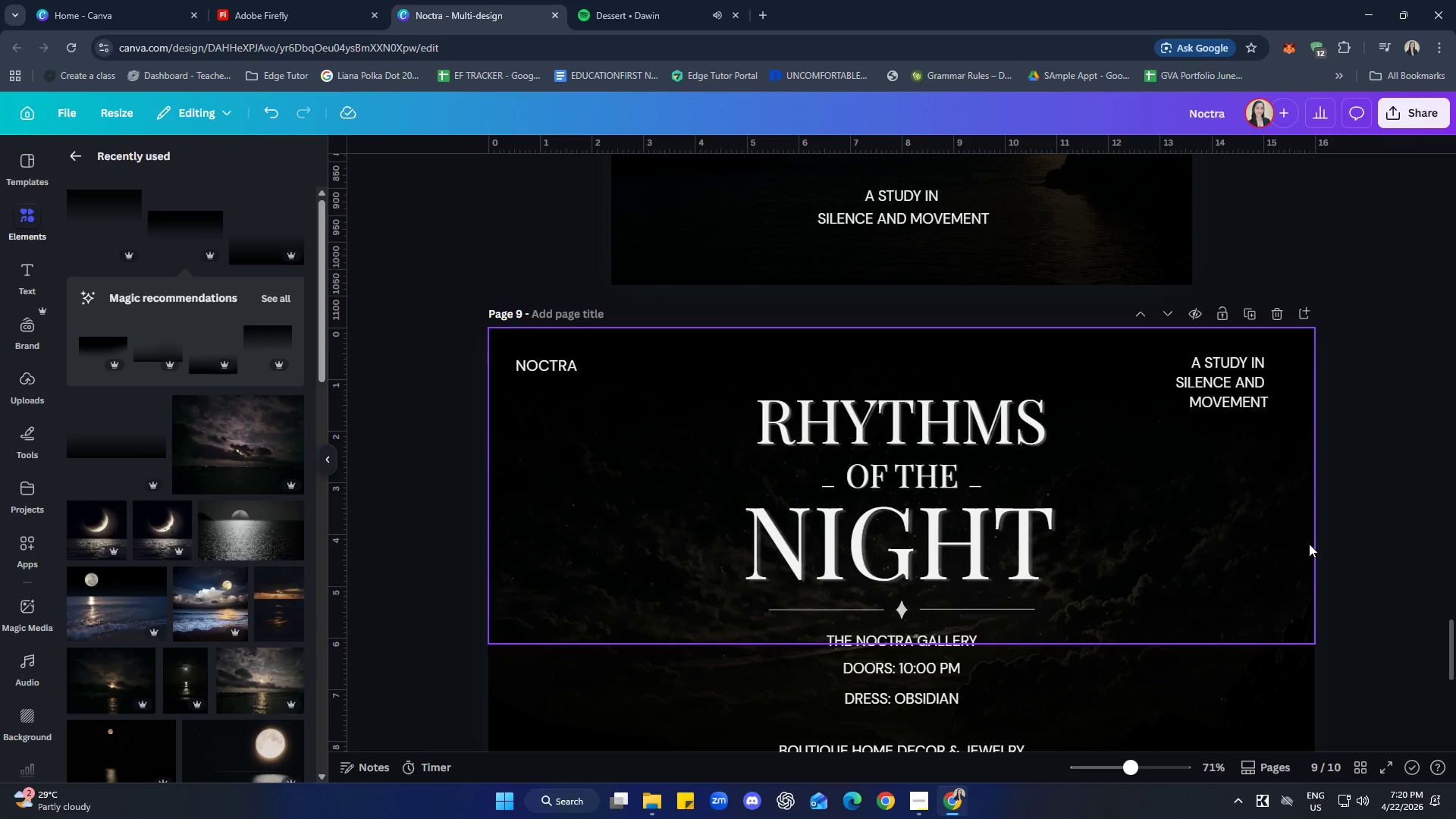 
left_click([943, 520])
 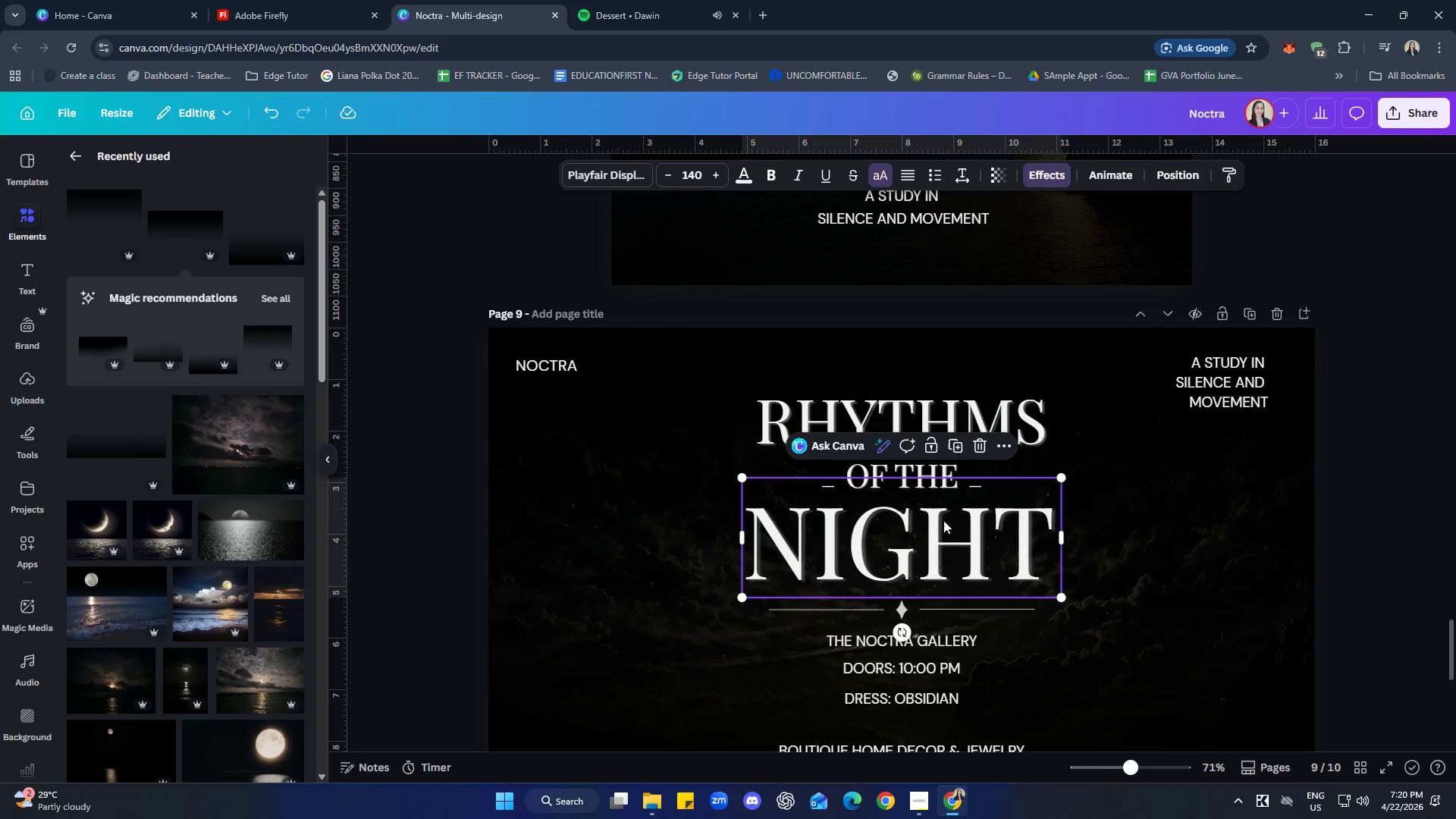 
right_click([943, 520])
 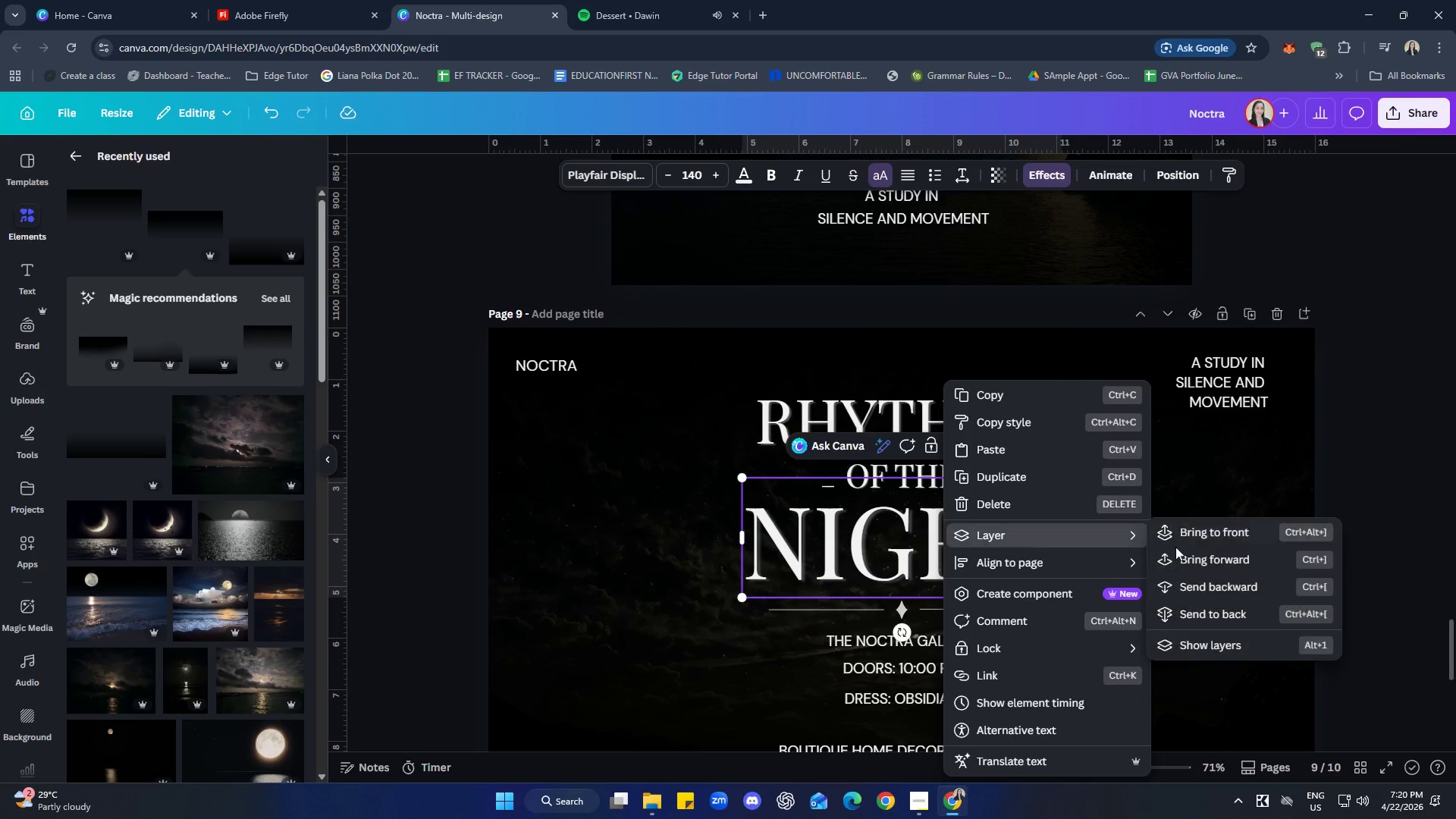 
left_click([1207, 646])
 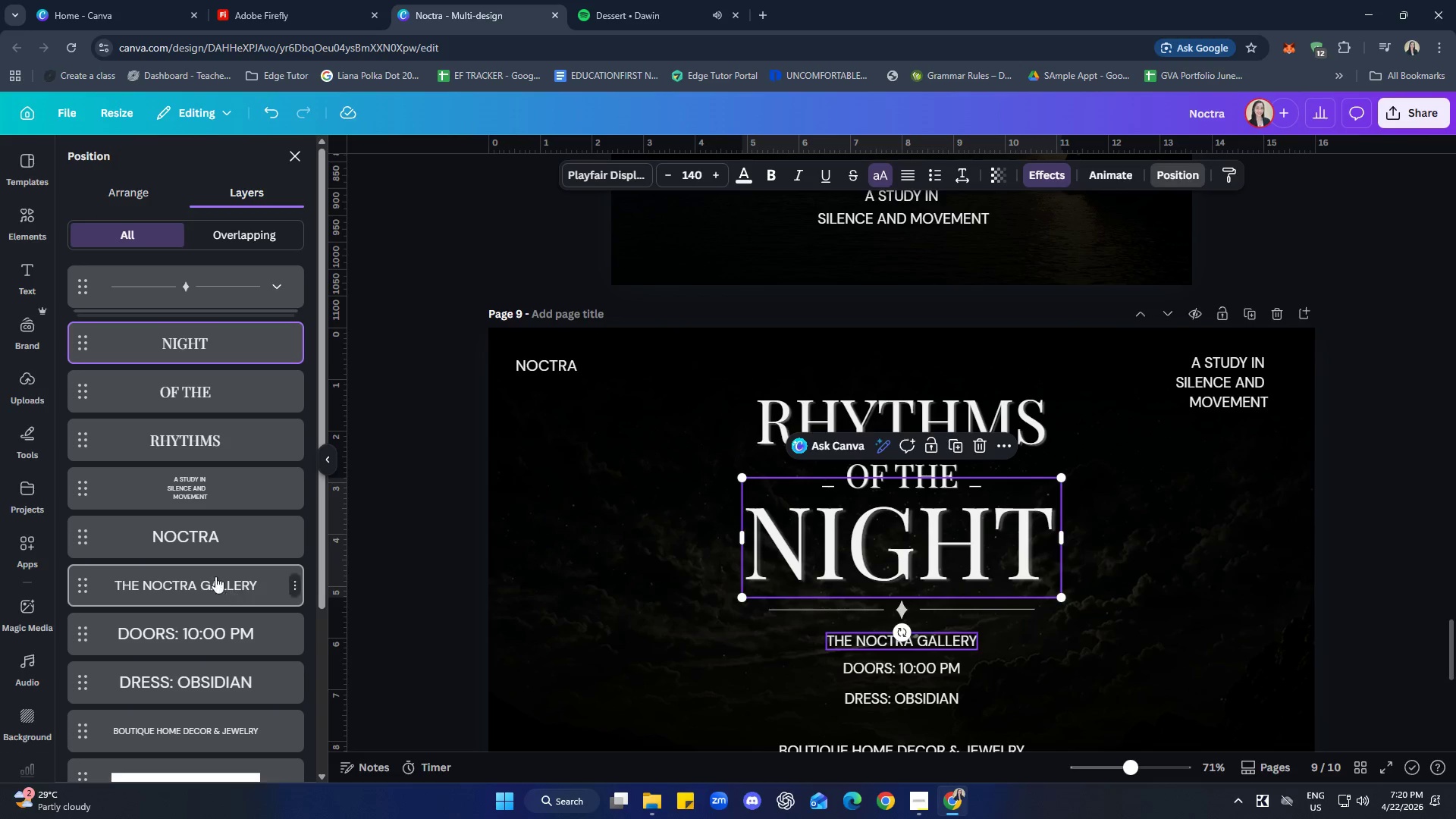 
scroll: coordinate [196, 526], scroll_direction: down, amount: 2.0
 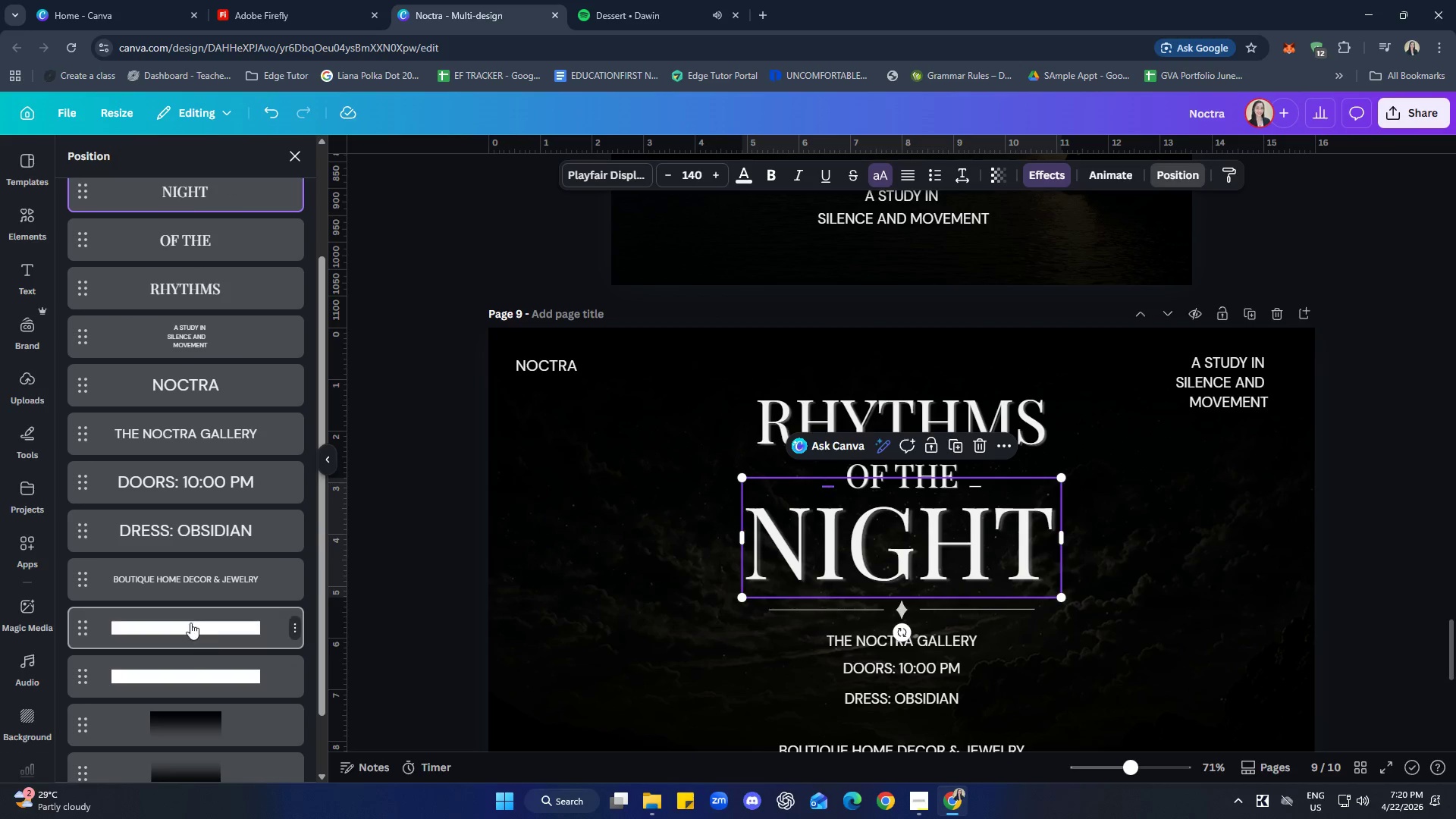 
left_click([190, 622])
 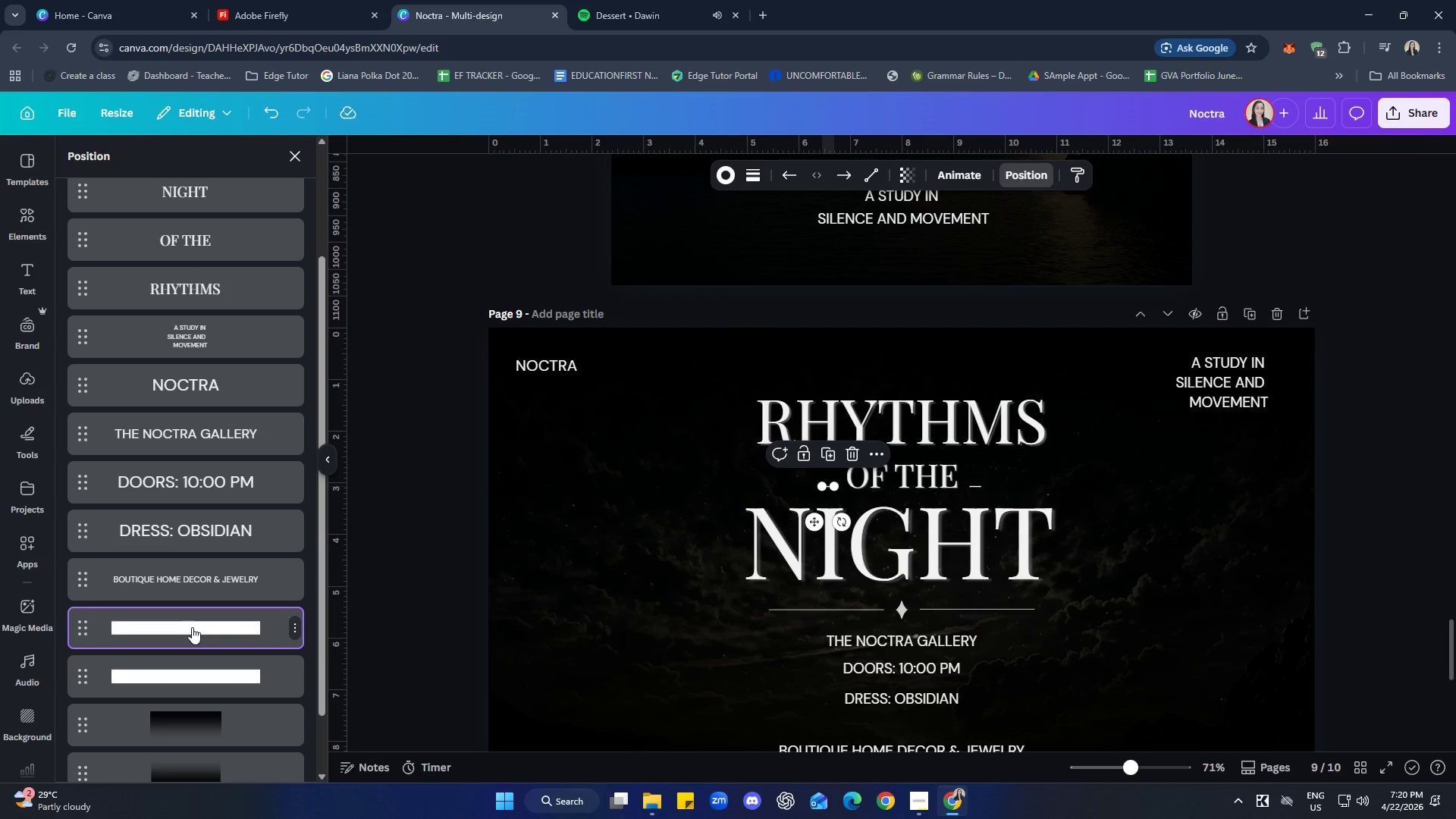 
hold_key(key=ShiftLeft, duration=0.83)
left_click([202, 672])
 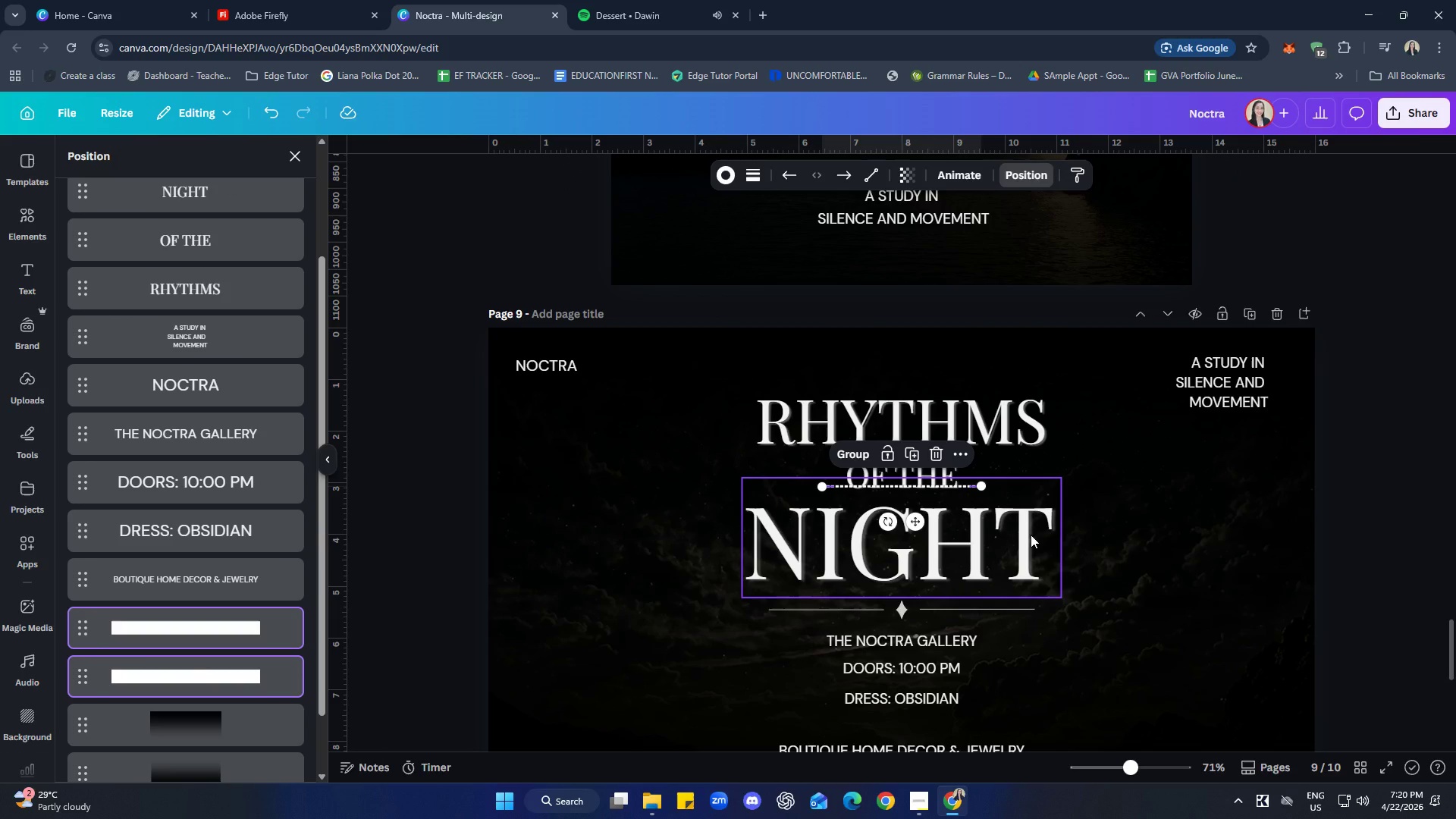 
key(ArrowUp)
 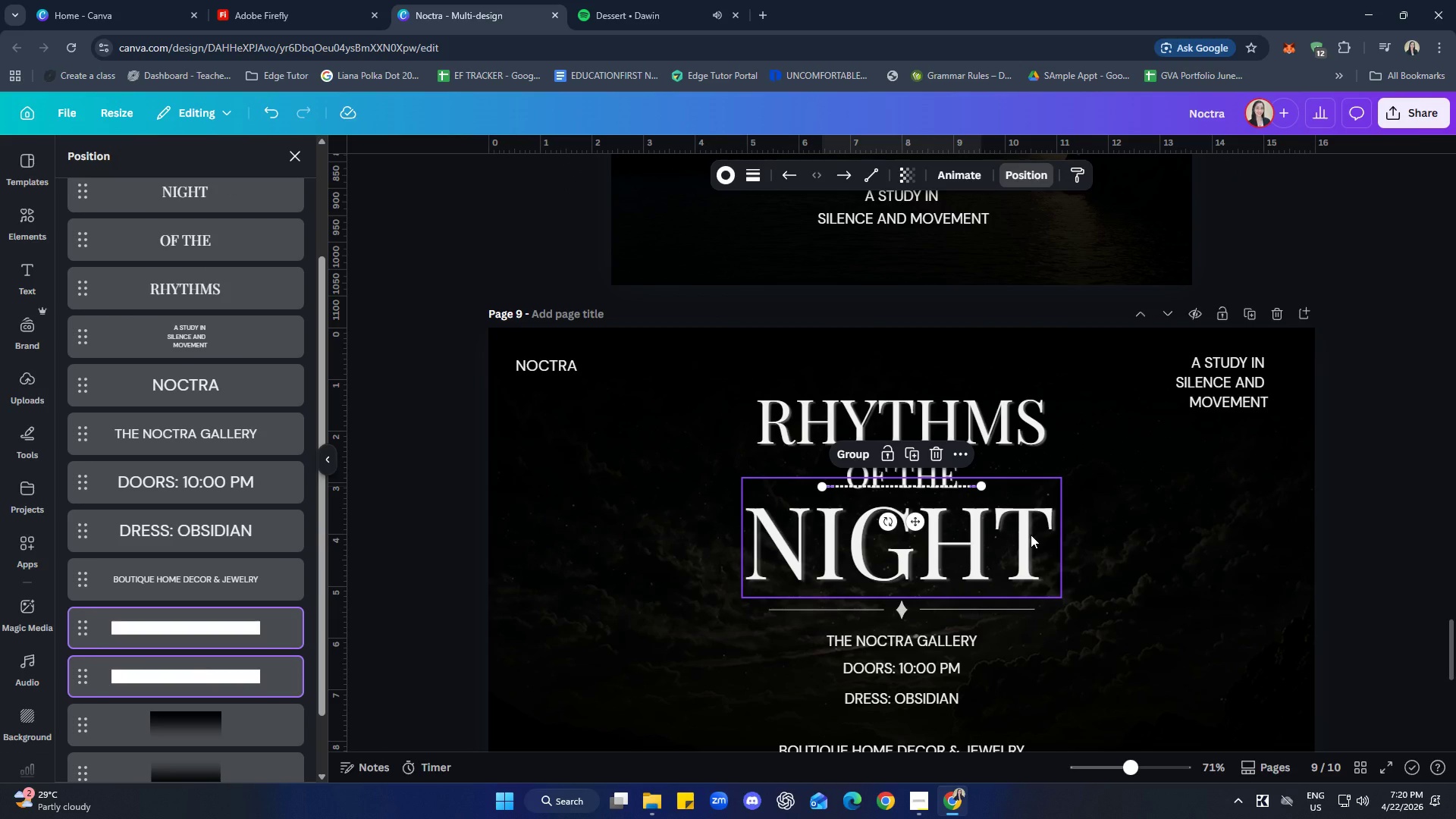 
key(ArrowUp)
 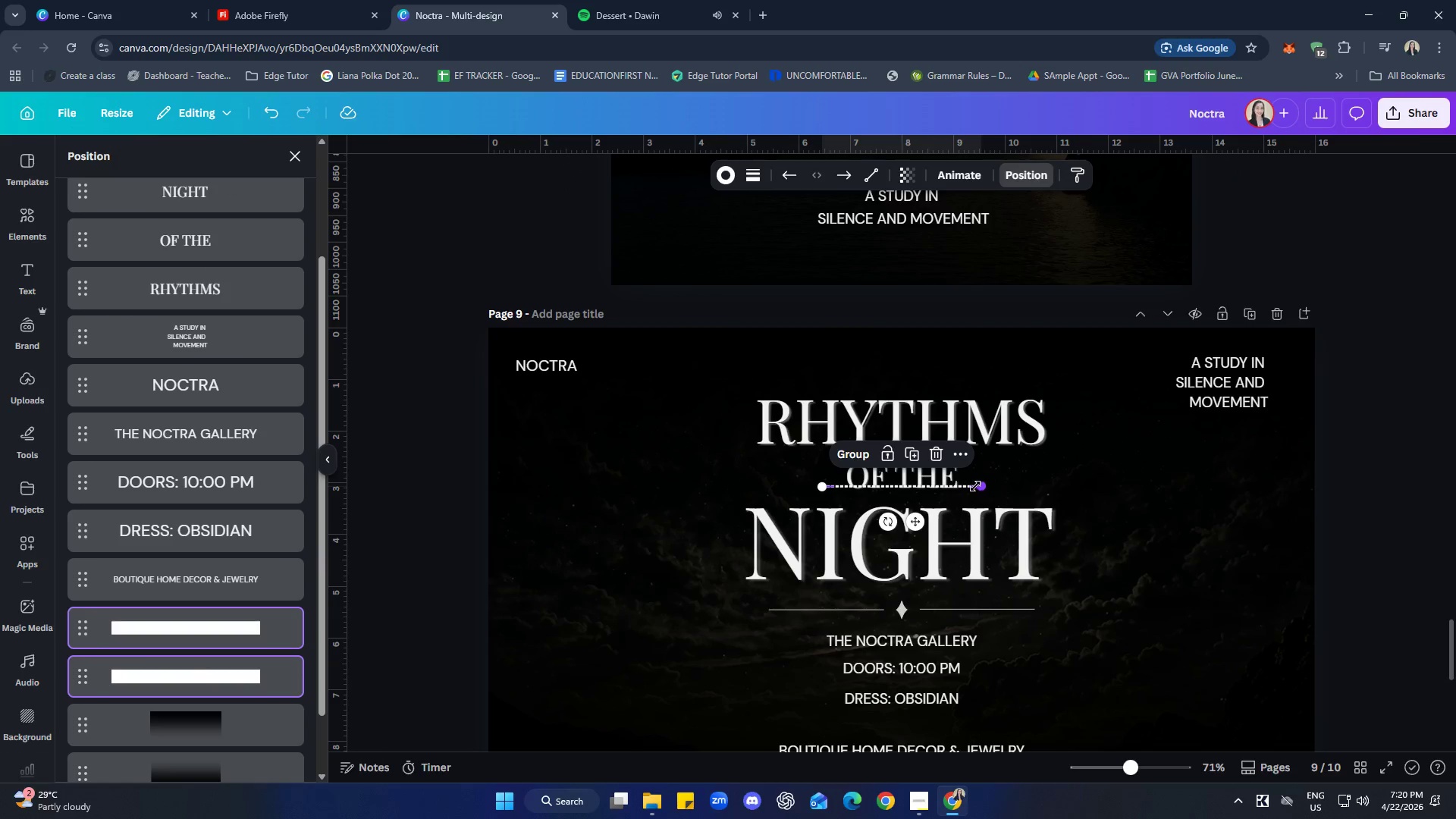 
left_click([967, 485])
 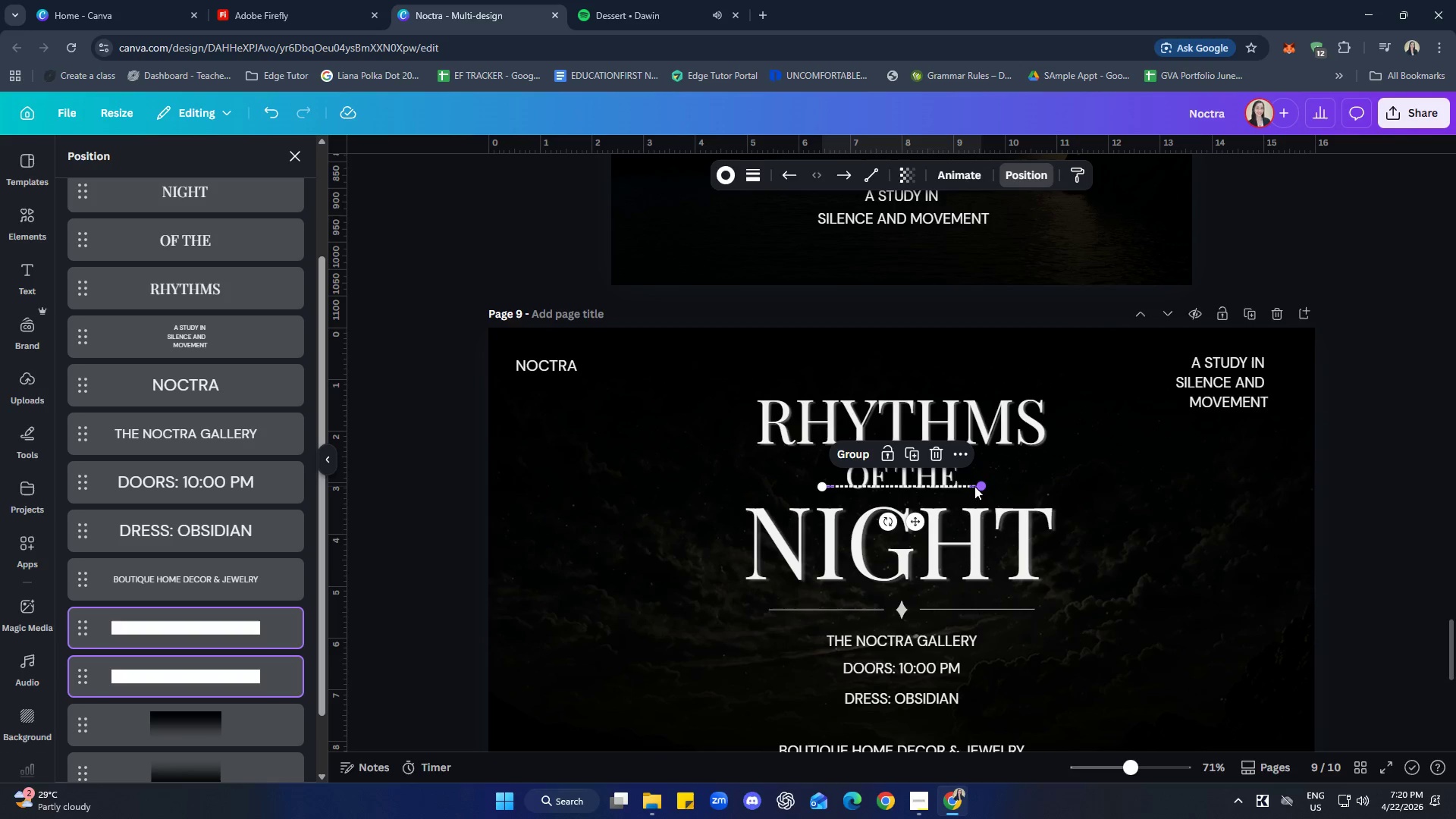 
left_click_drag(start_coordinate=[969, 486], to_coordinate=[976, 452])
 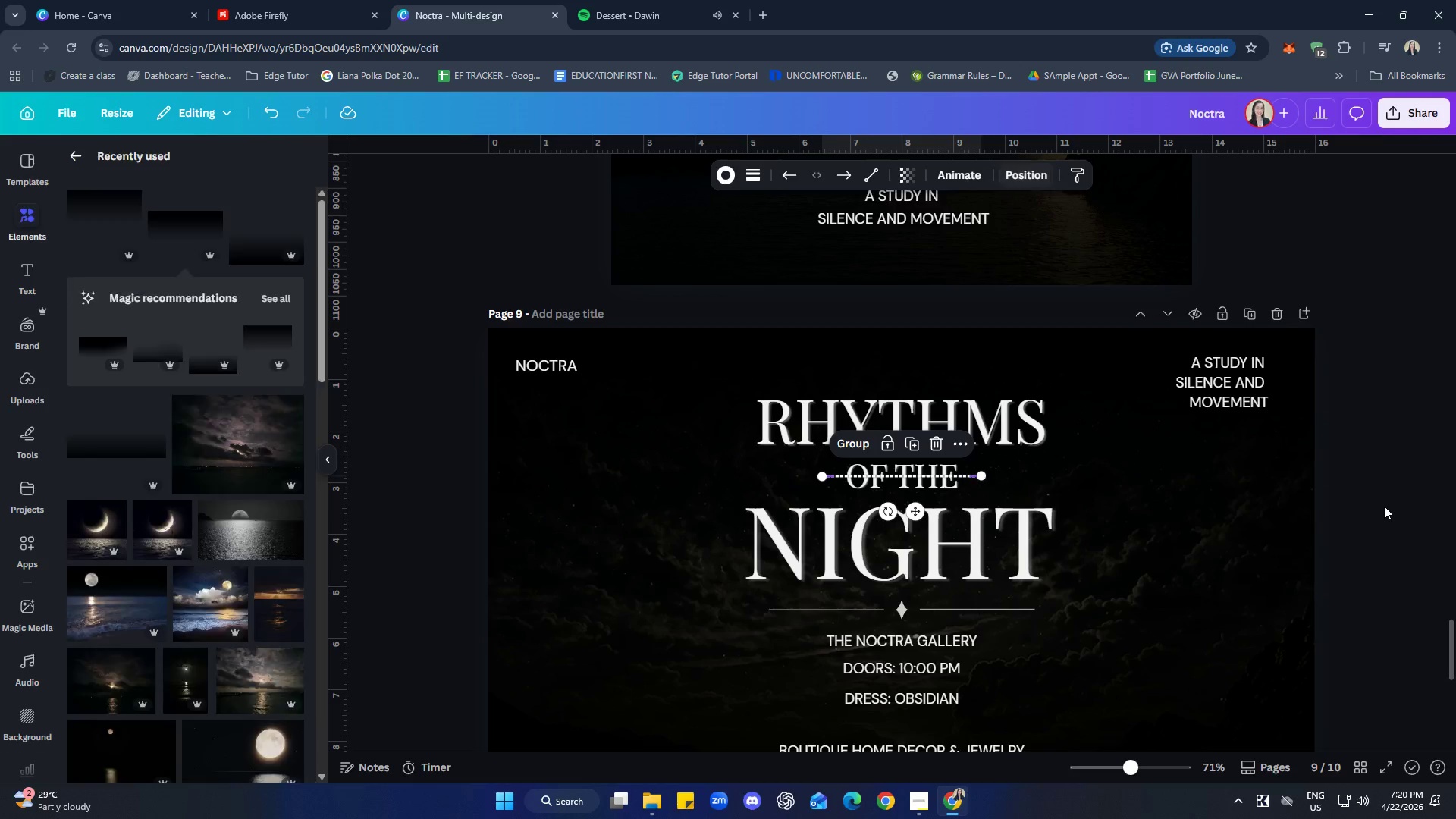 
double_click([1384, 505])
 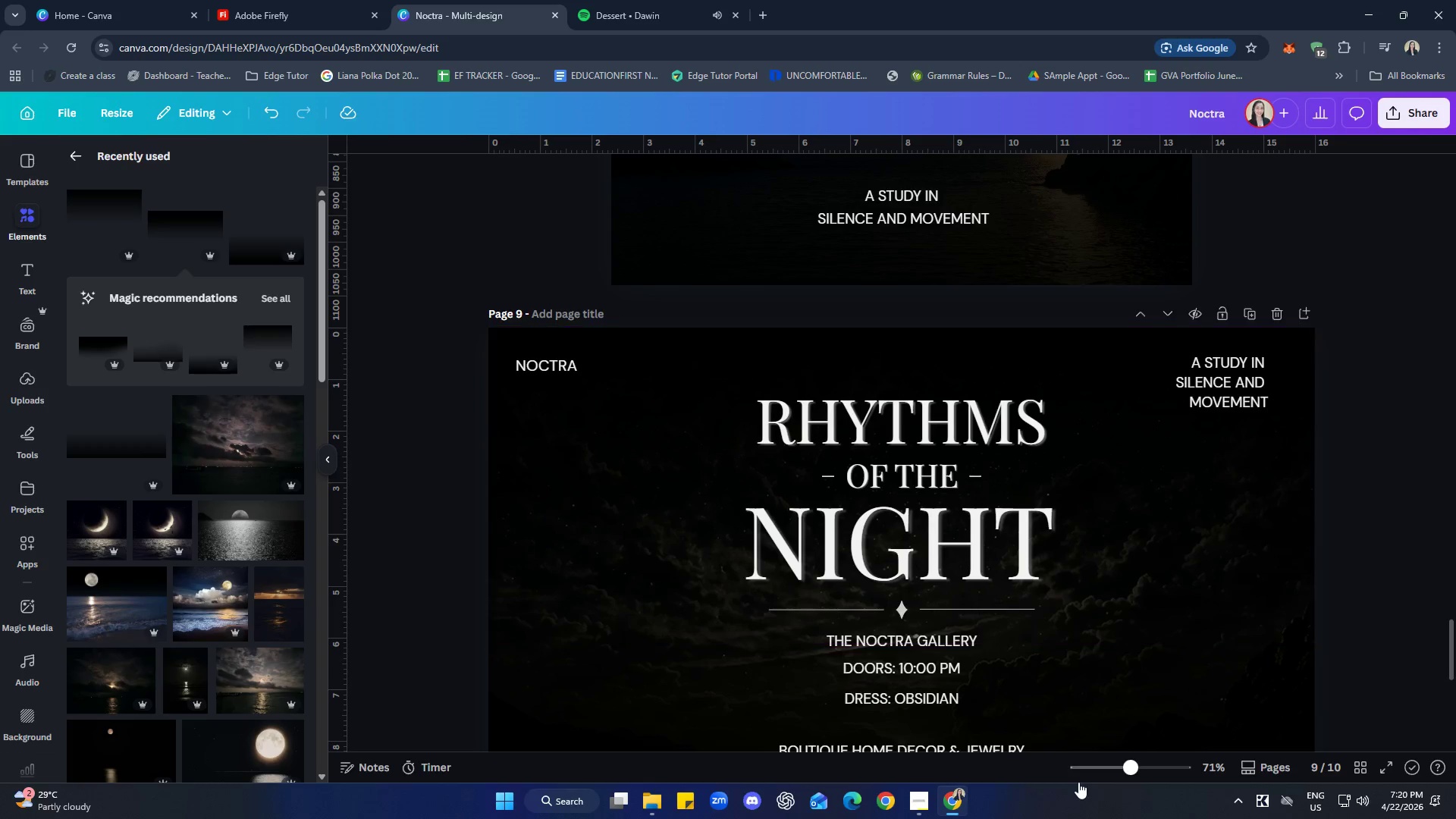 
wait(5.7)
 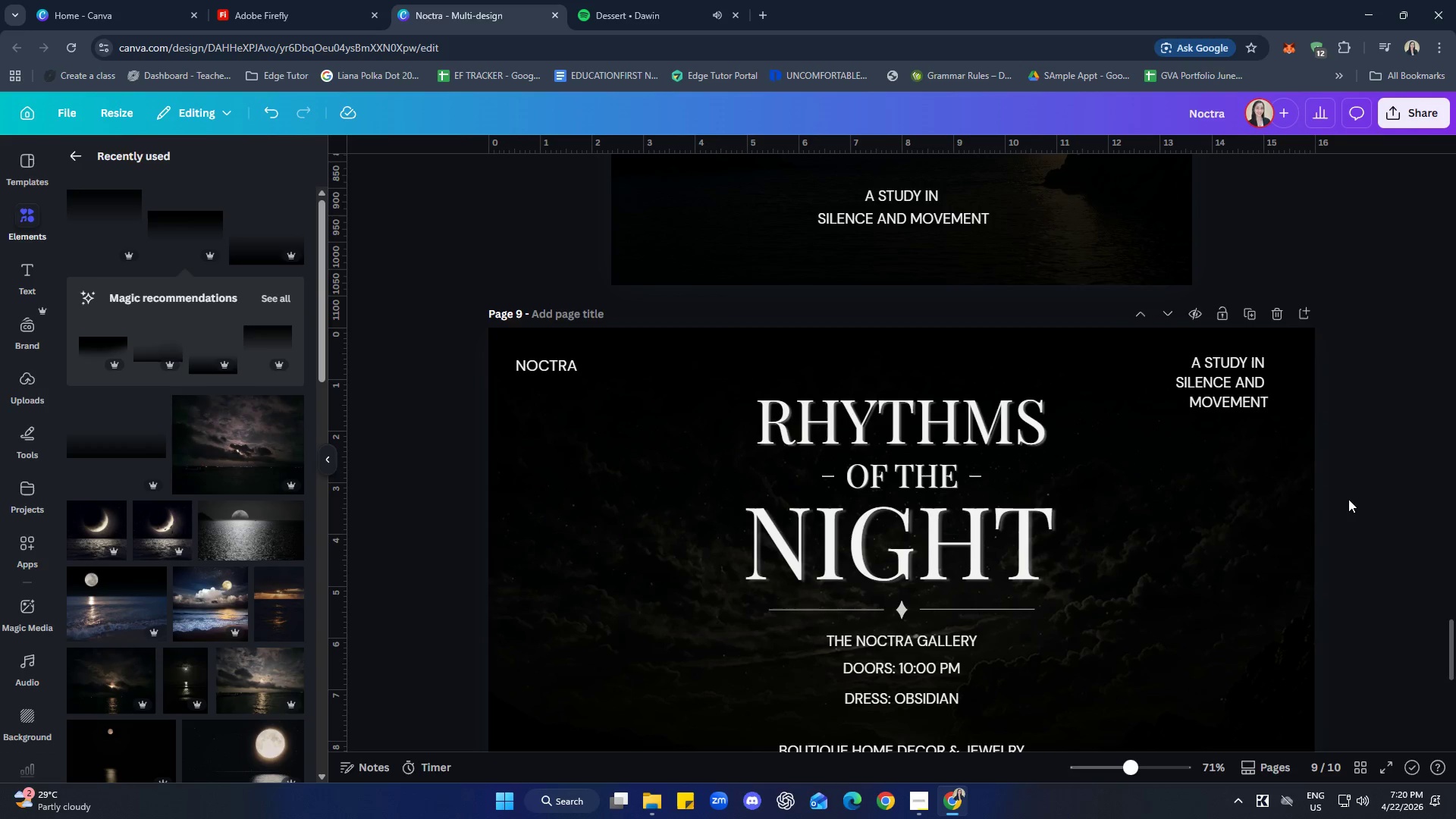 
right_click([1106, 463])
 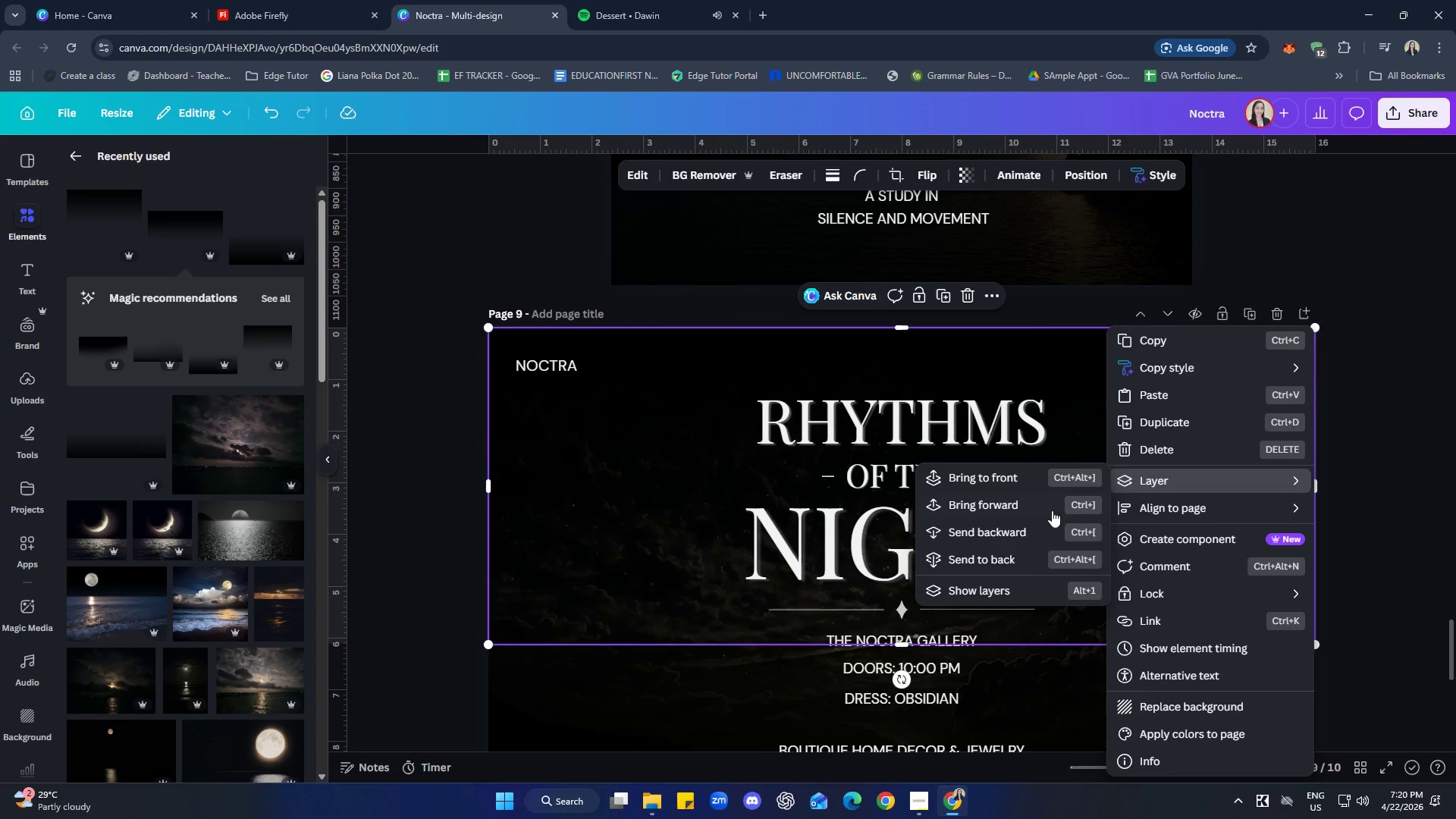 
left_click([1007, 595])
 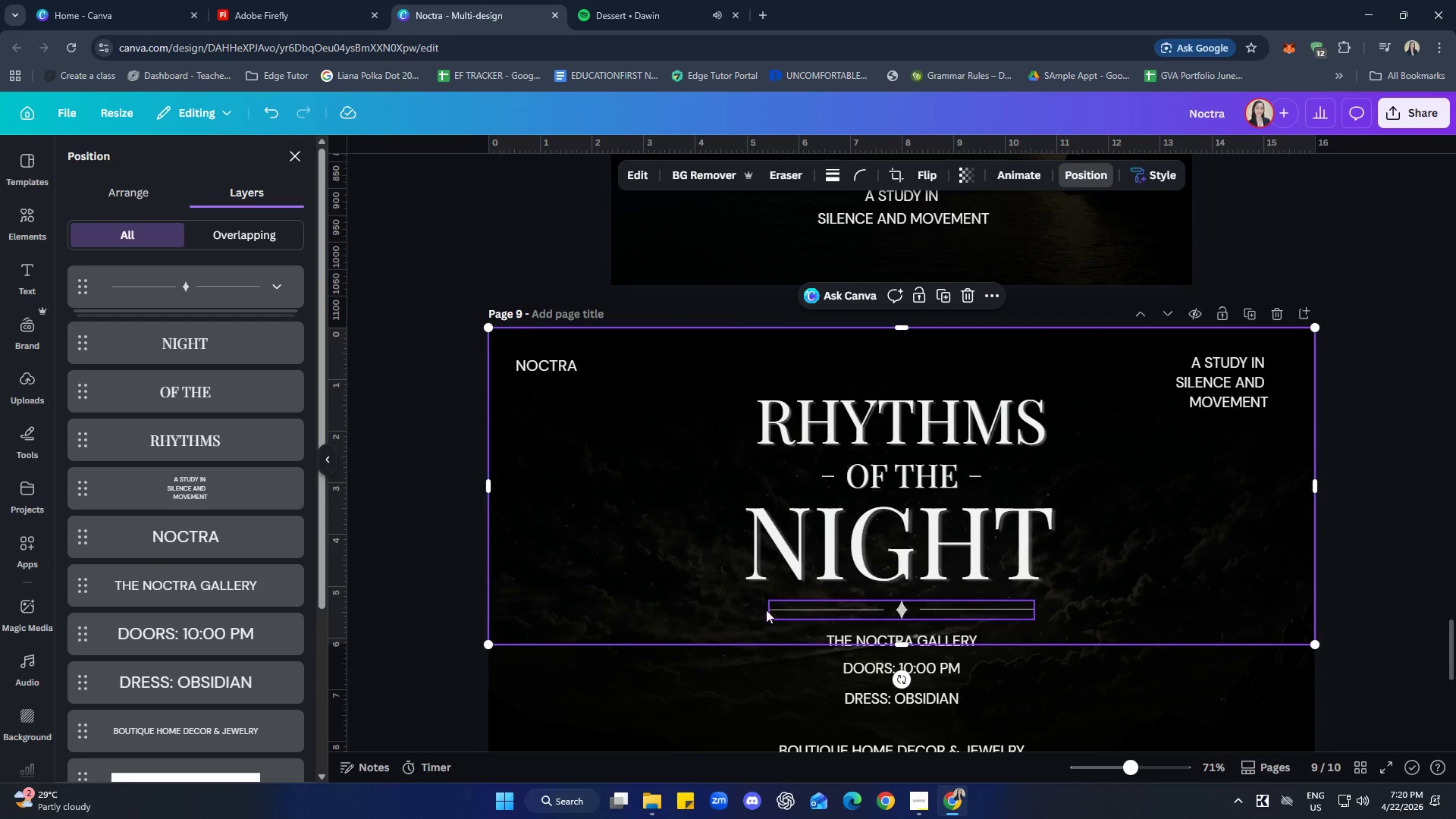 
scroll: coordinate [228, 579], scroll_direction: down, amount: 3.0
 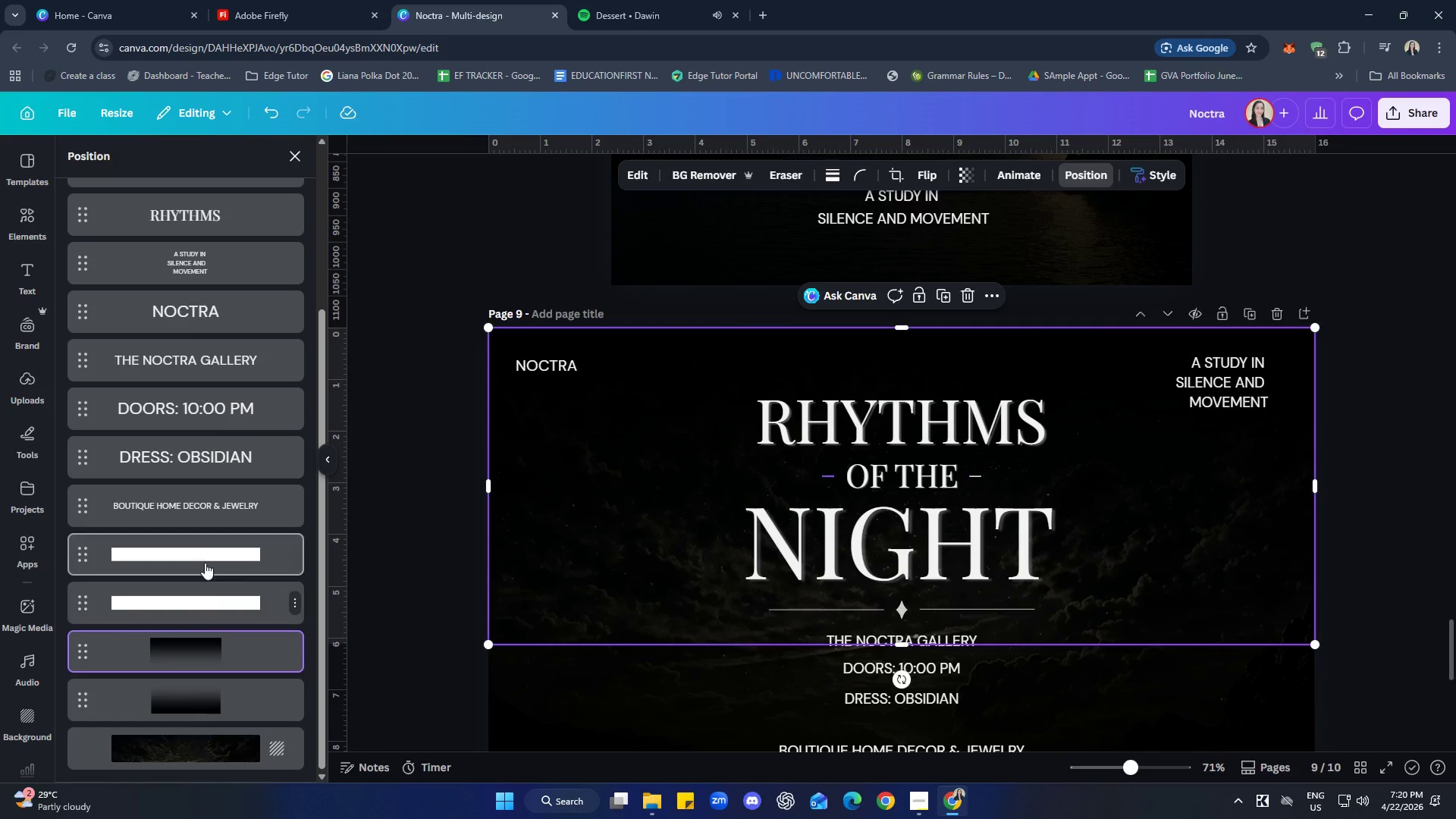 
left_click([203, 551])
 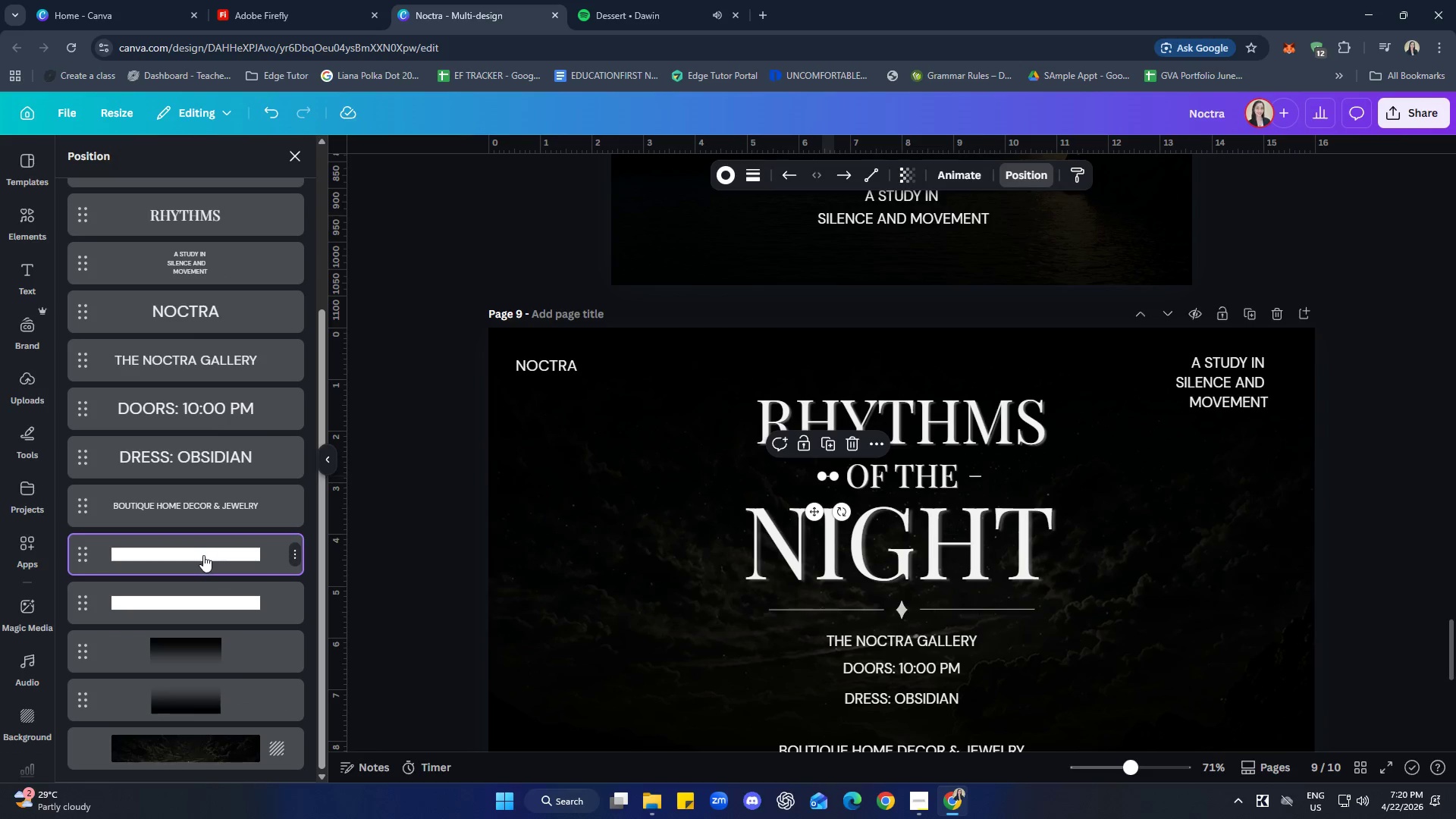 
hold_key(key=ShiftLeft, duration=1.25)
left_click([196, 602])
 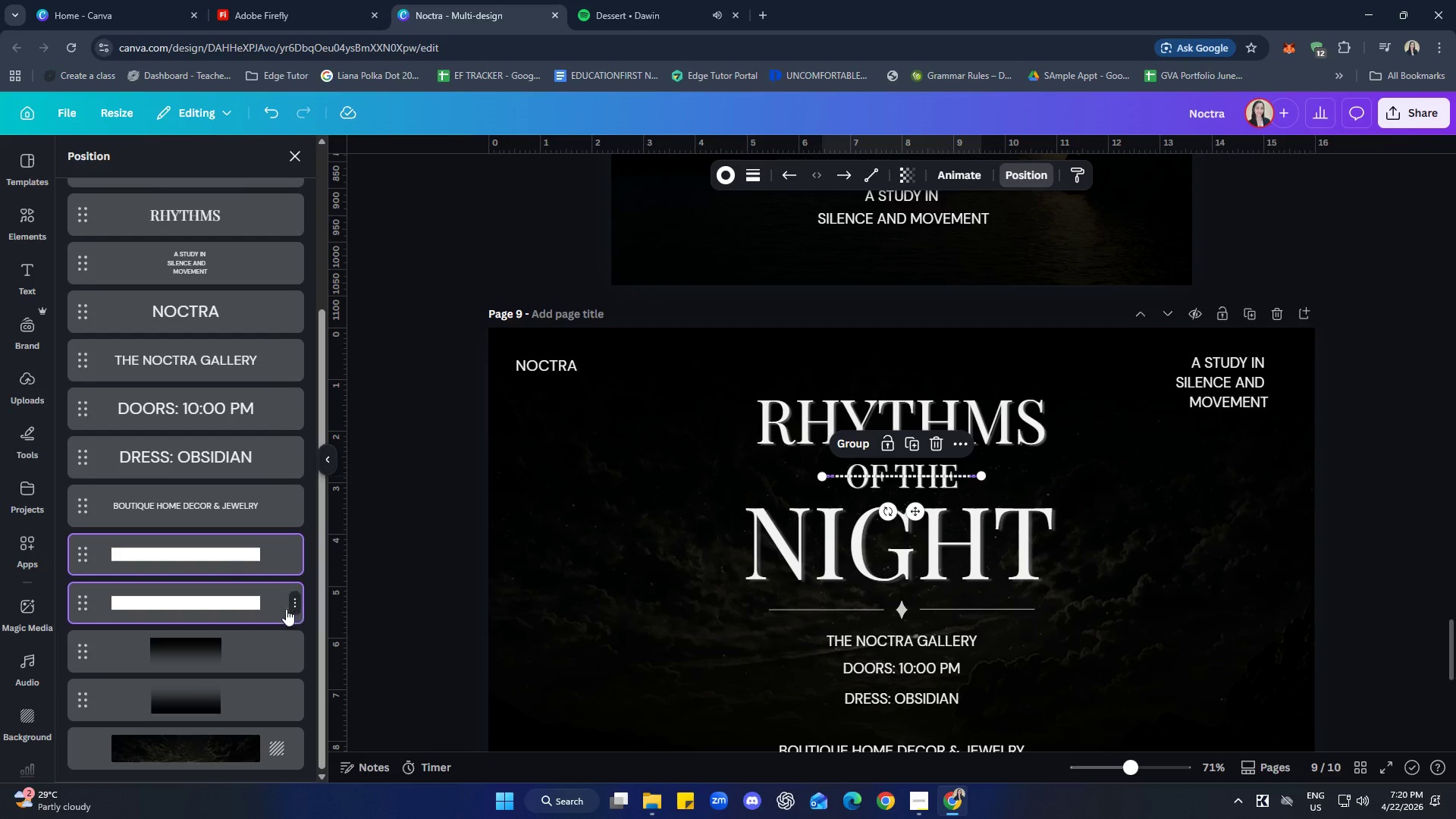 
scroll: coordinate [224, 437], scroll_direction: up, amount: 2.0
 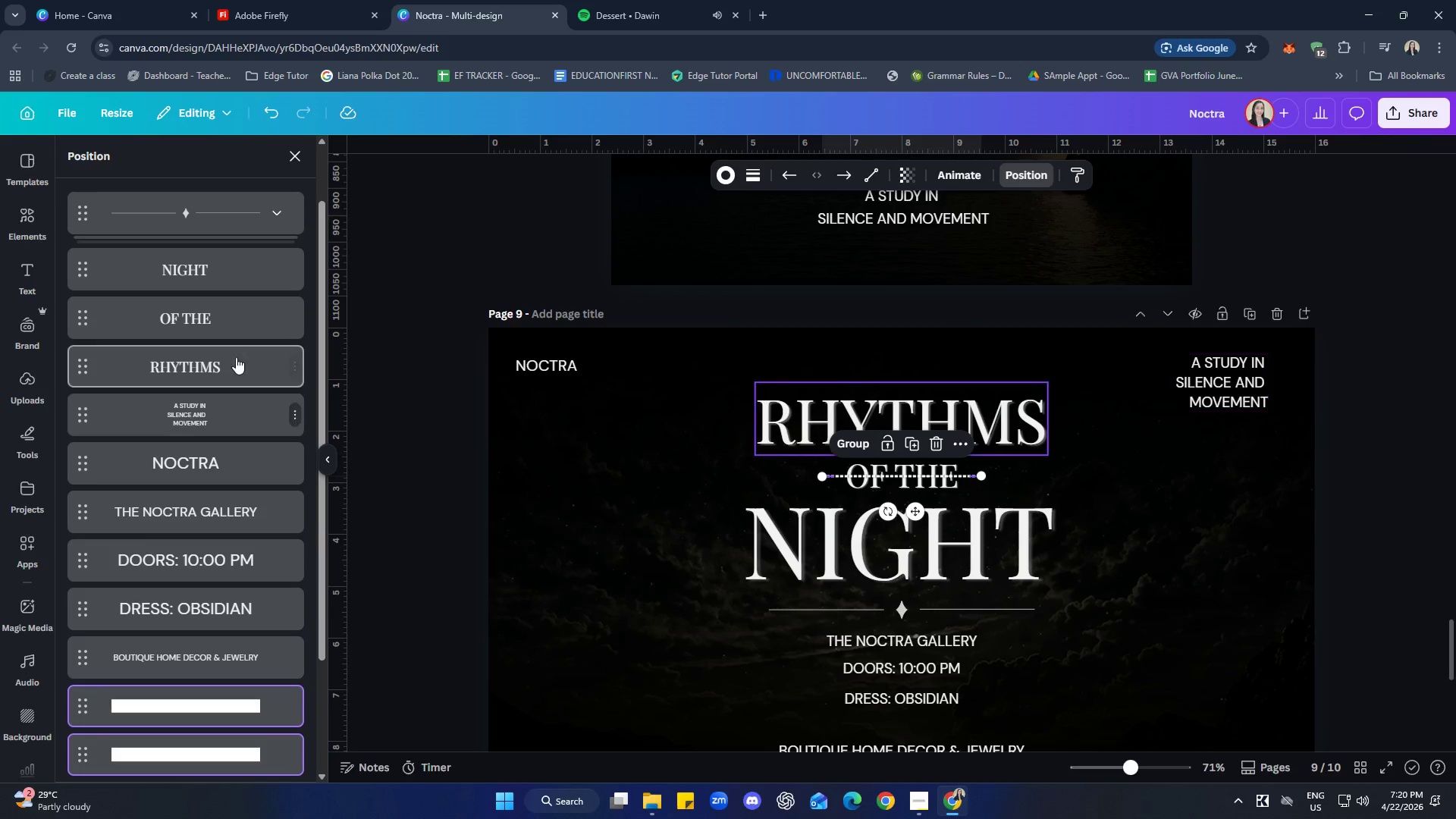 
hold_key(key=ControlLeft, duration=0.75)
left_click([224, 325])
 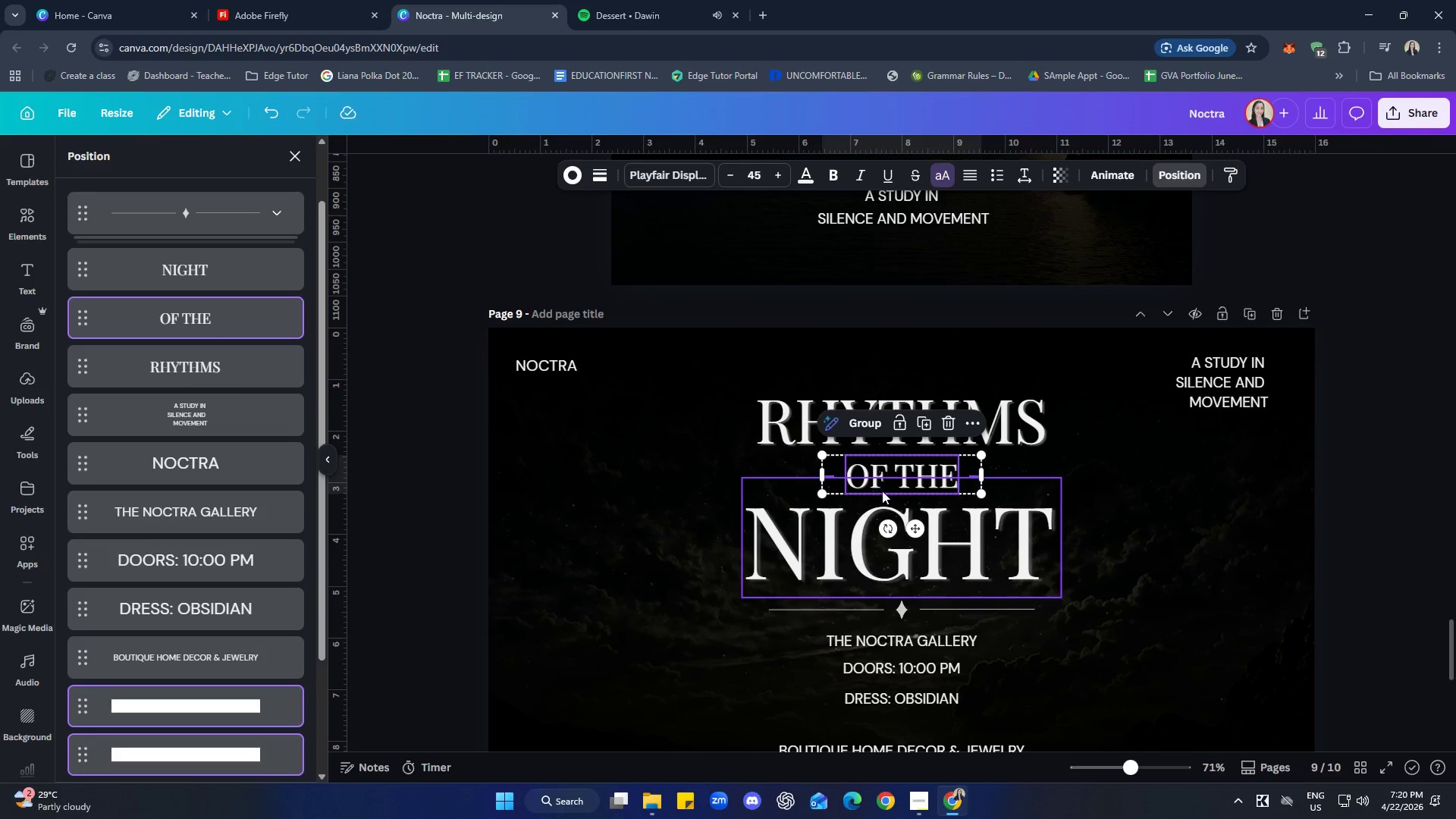 
left_click([862, 428])
 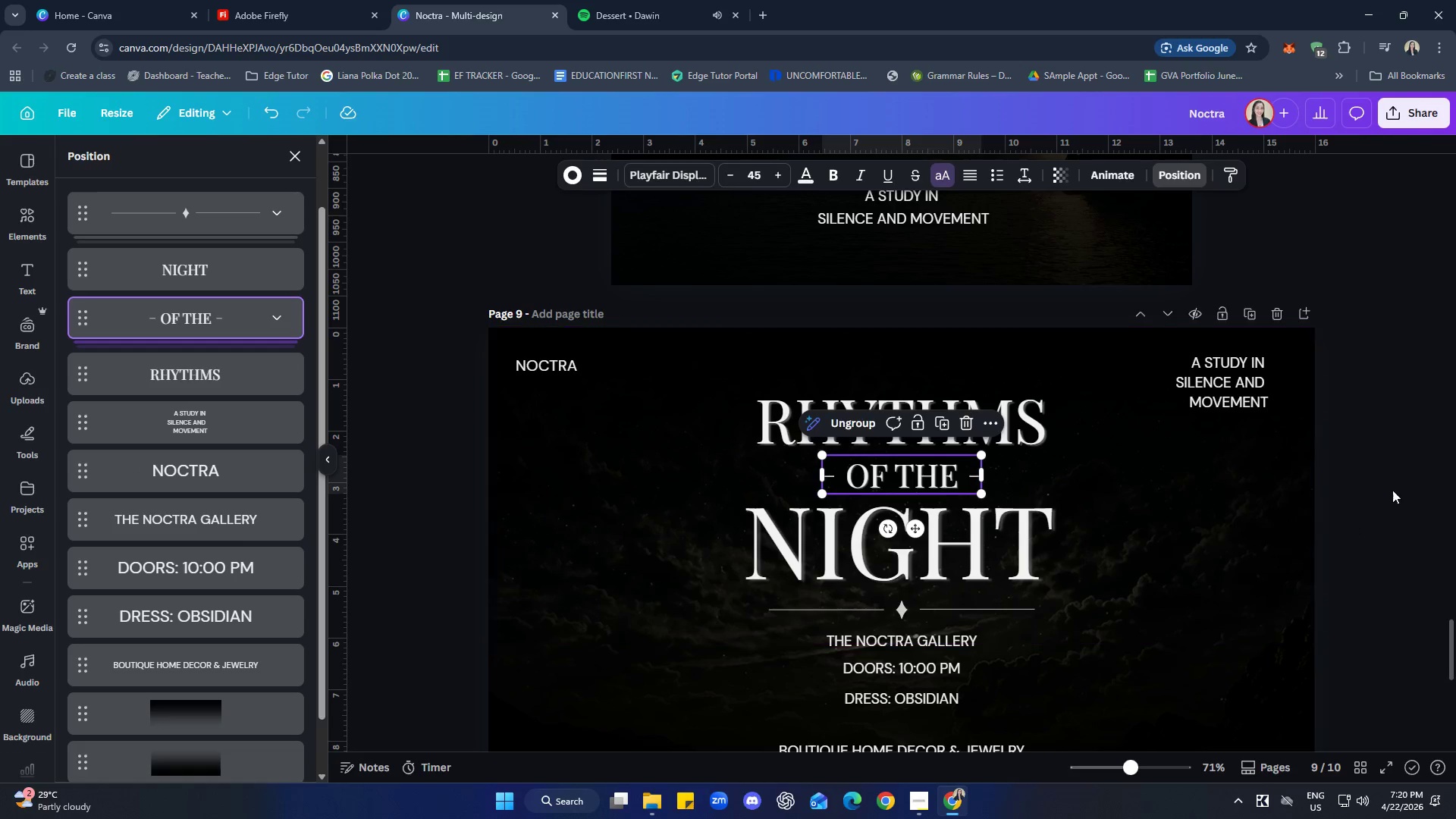 
double_click([1398, 484])
 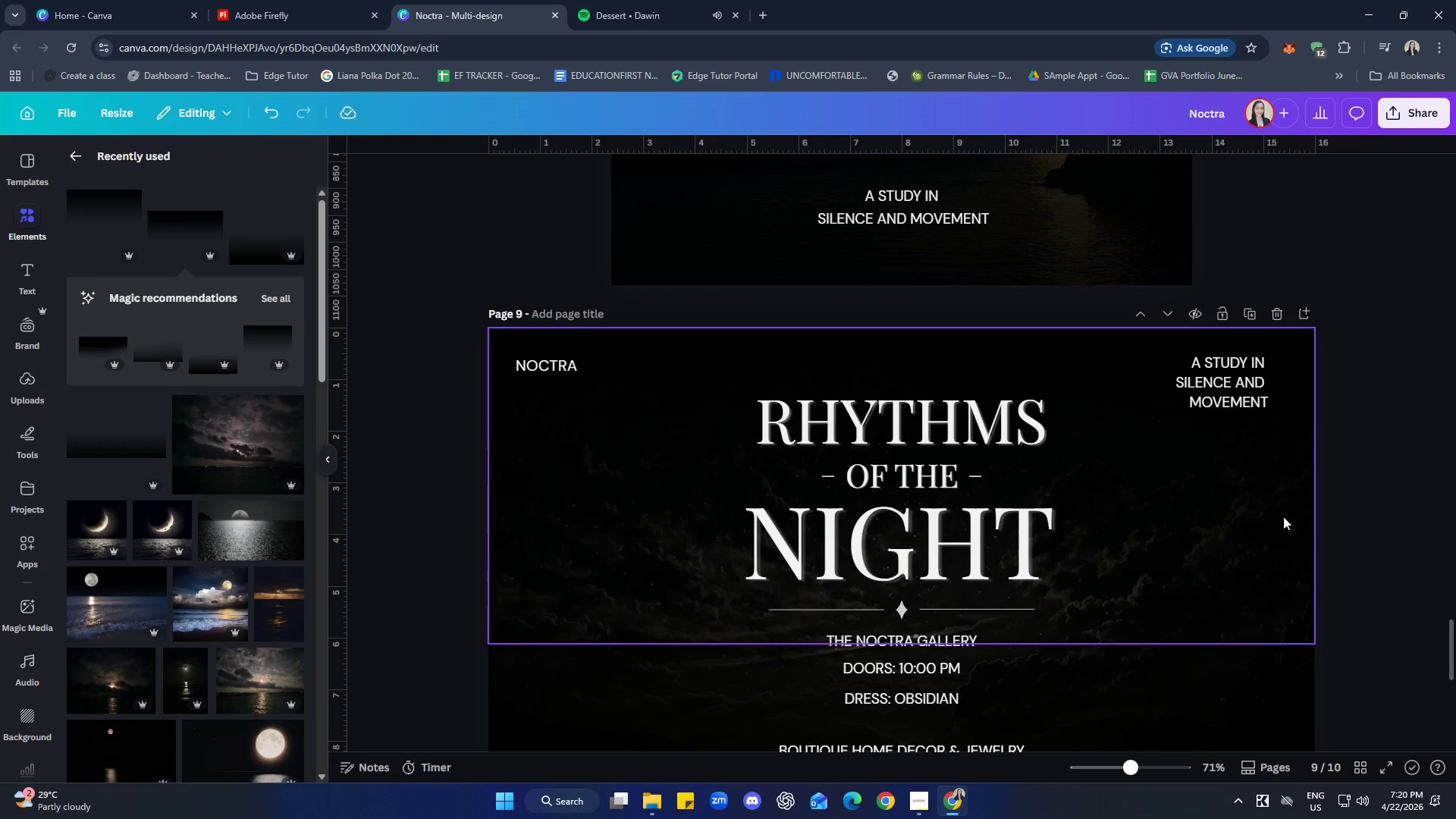 
left_click([962, 417])
 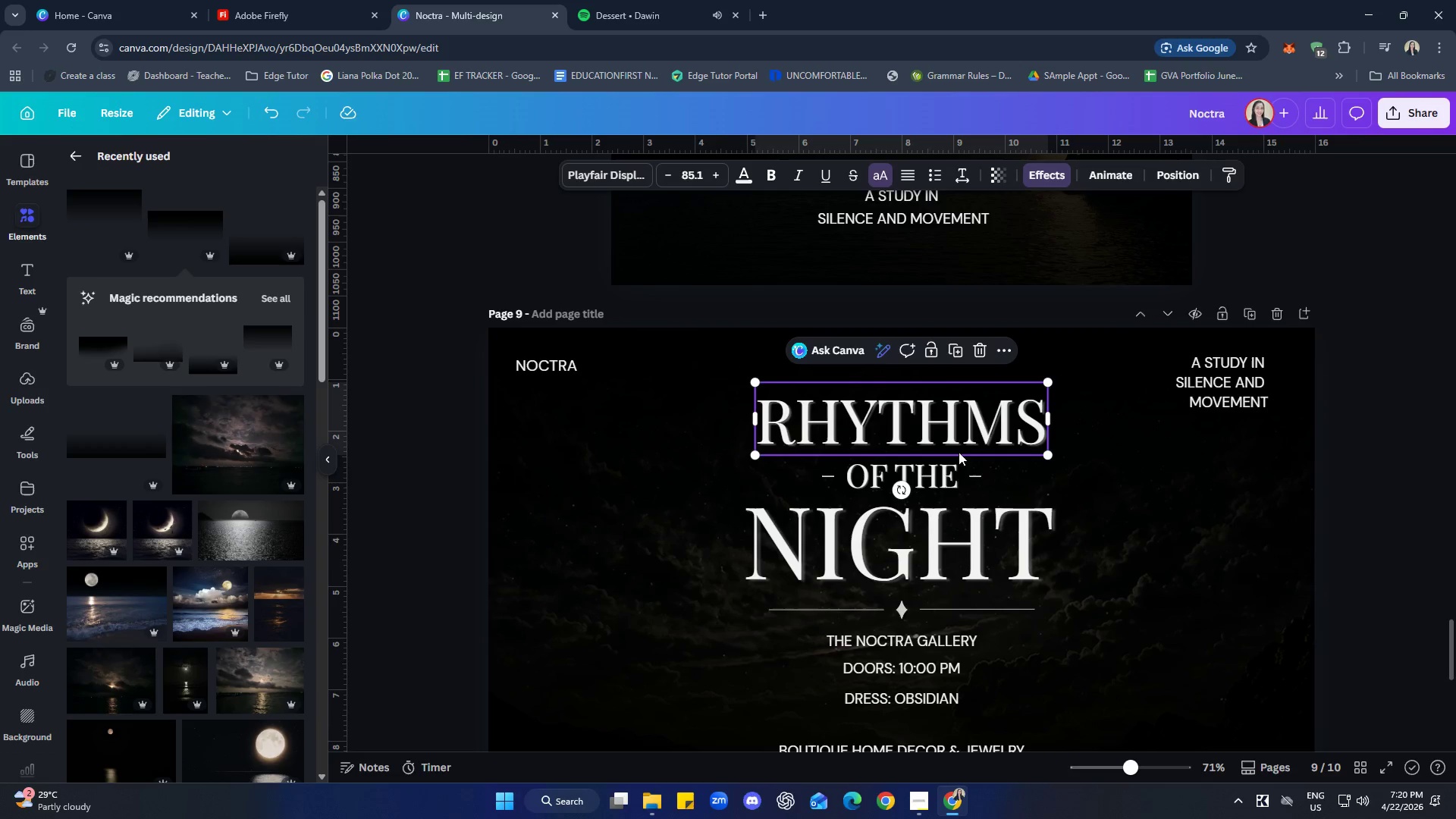 
hold_key(key=ShiftLeft, duration=2.06)
left_click([940, 466])
 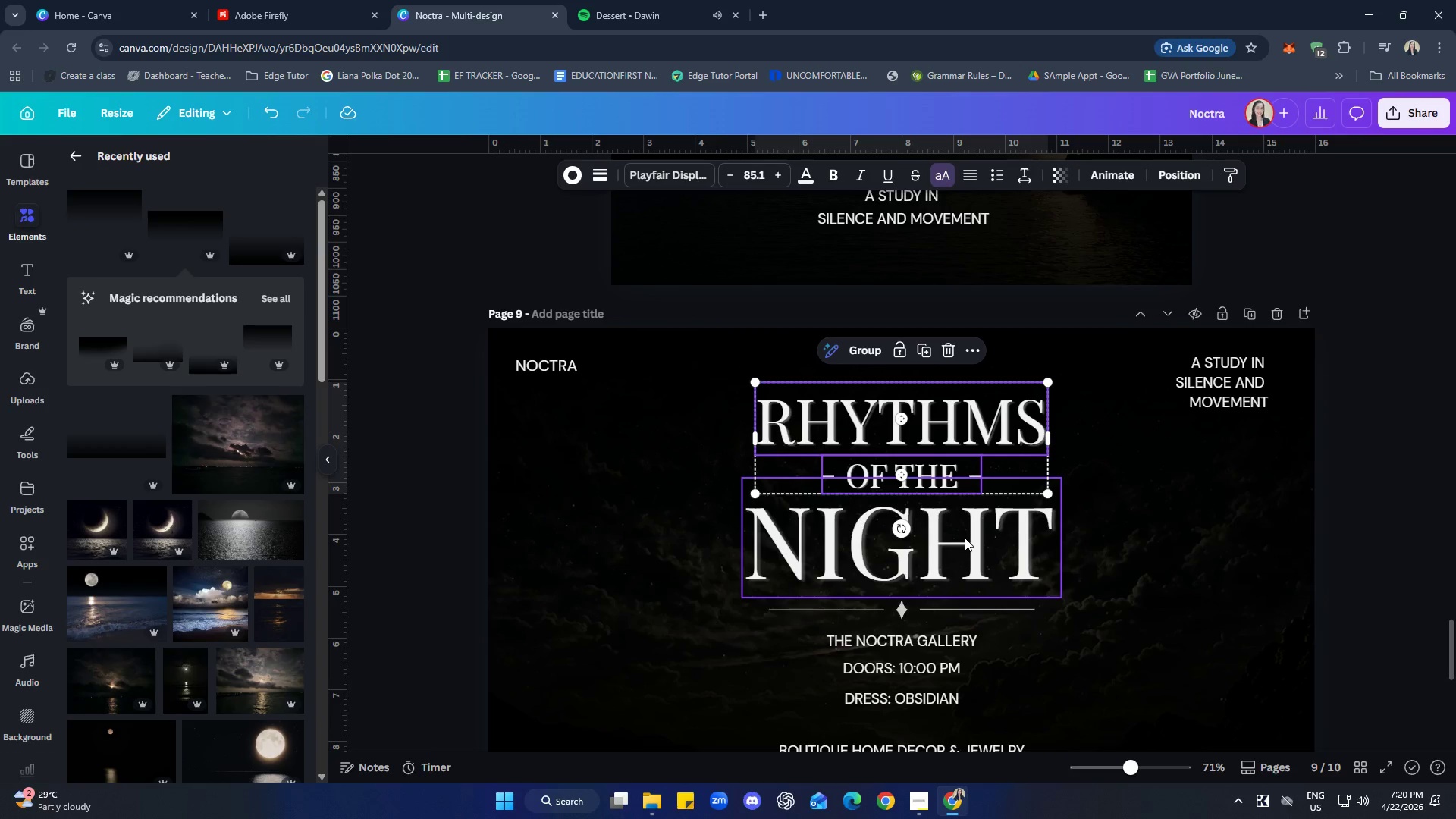 
left_click([965, 538])
 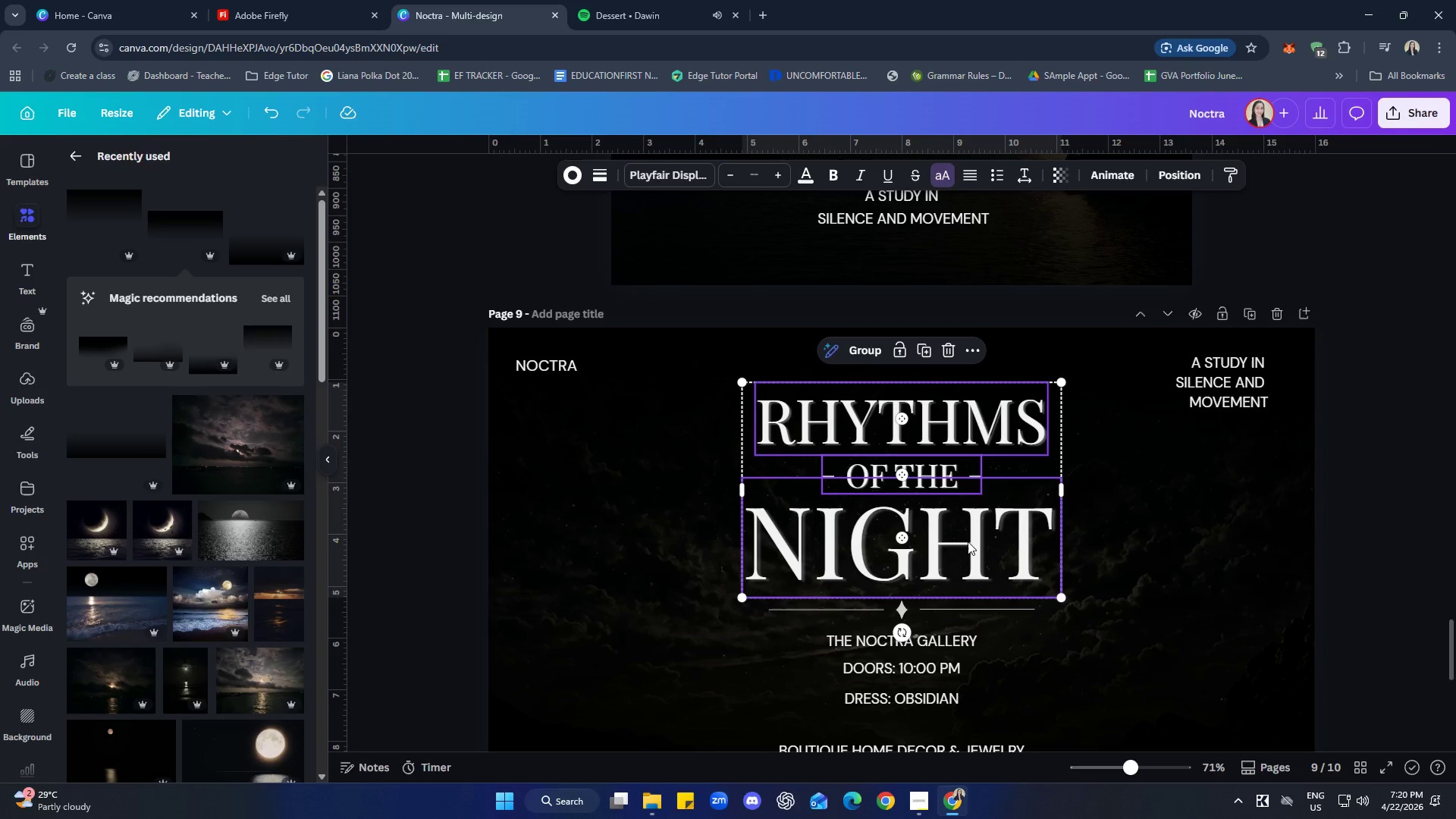 
key(ArrowUp)
 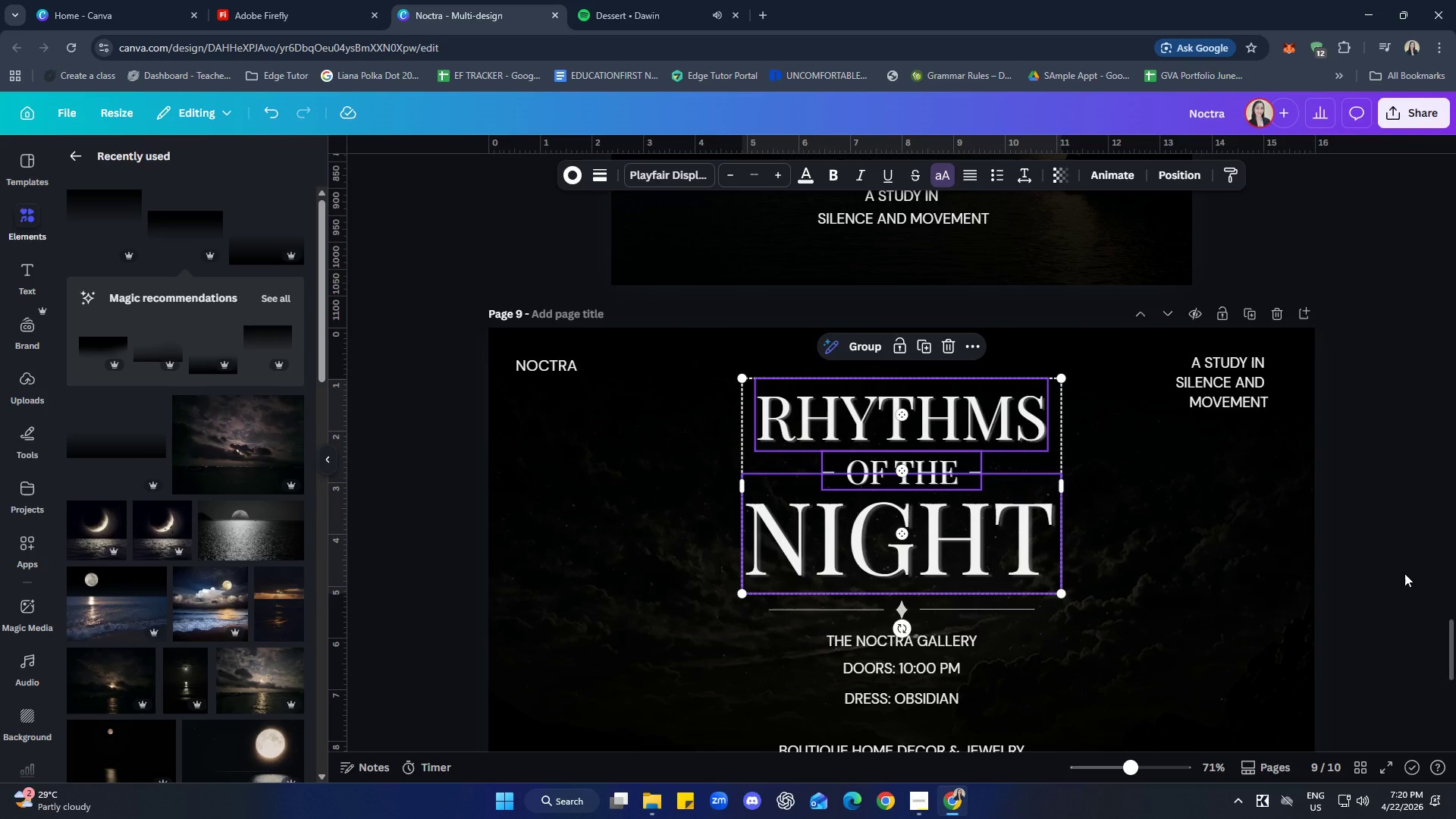 
scroll: coordinate [1419, 531], scroll_direction: down, amount: 3.0
 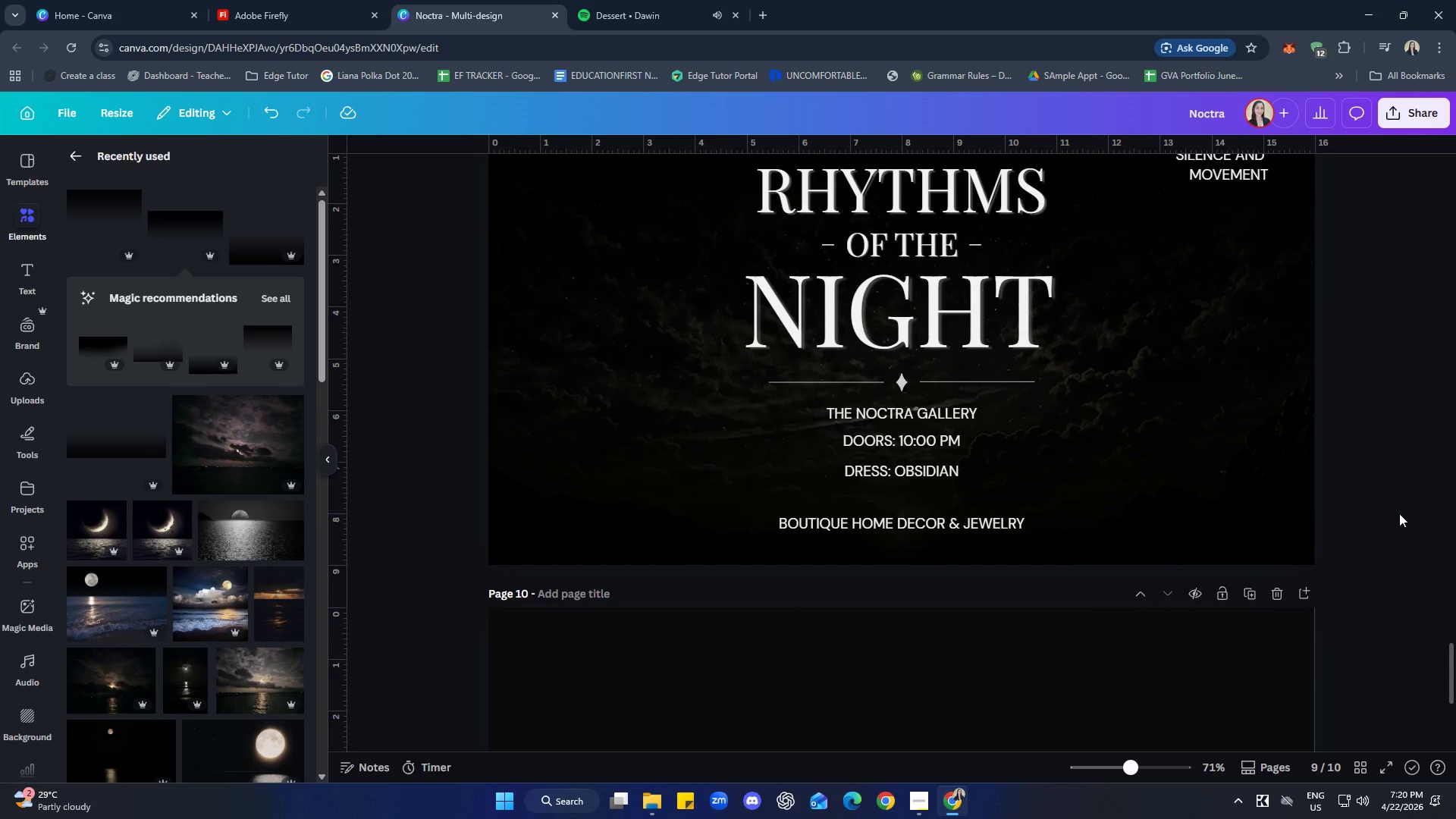 
scroll: coordinate [1414, 591], scroll_direction: up, amount: 2.0
 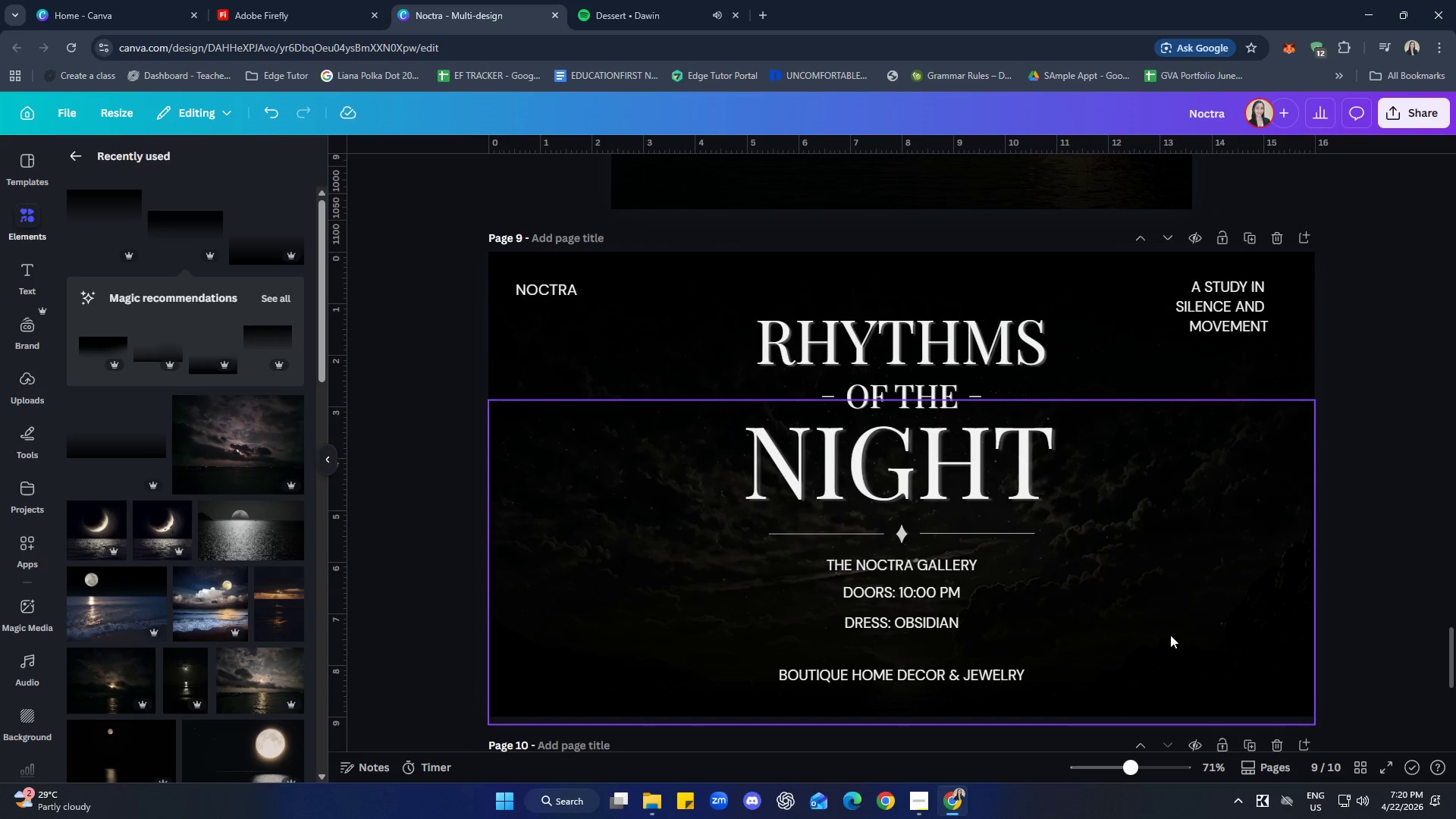 
left_click([907, 630])
 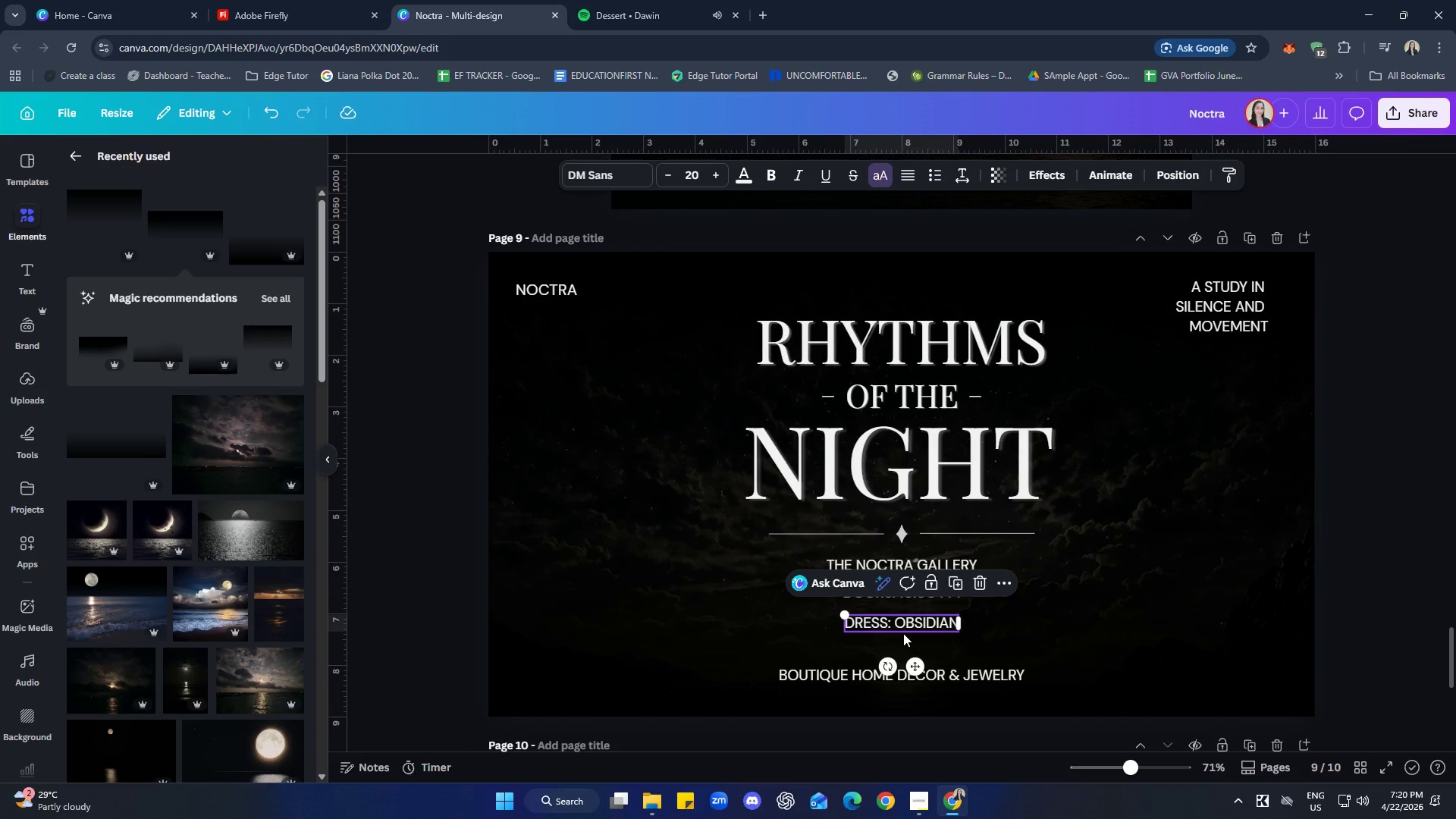 
key(ArrowUp)
 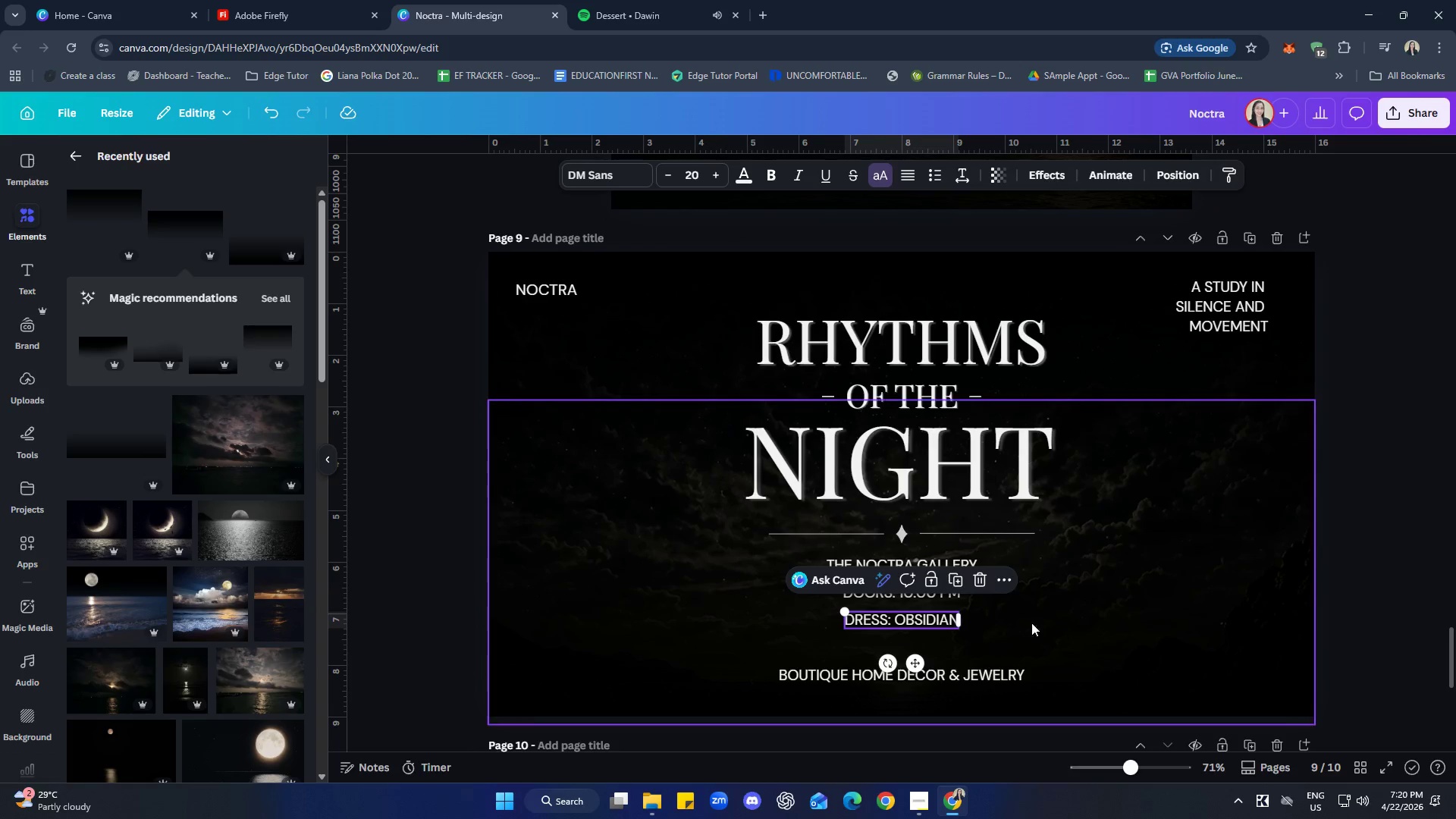 
left_click([1360, 549])
 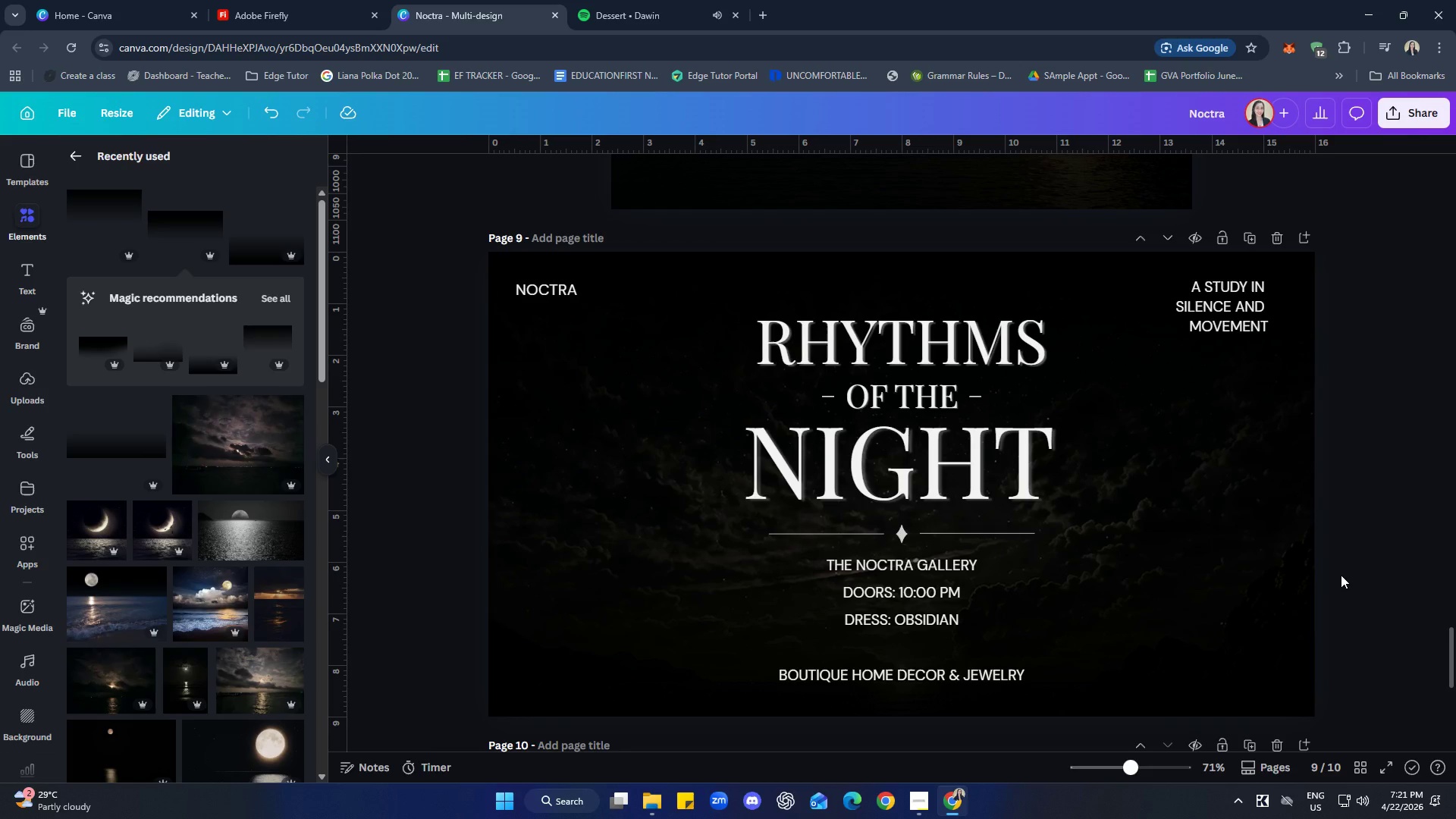 
left_click([1398, 547])
 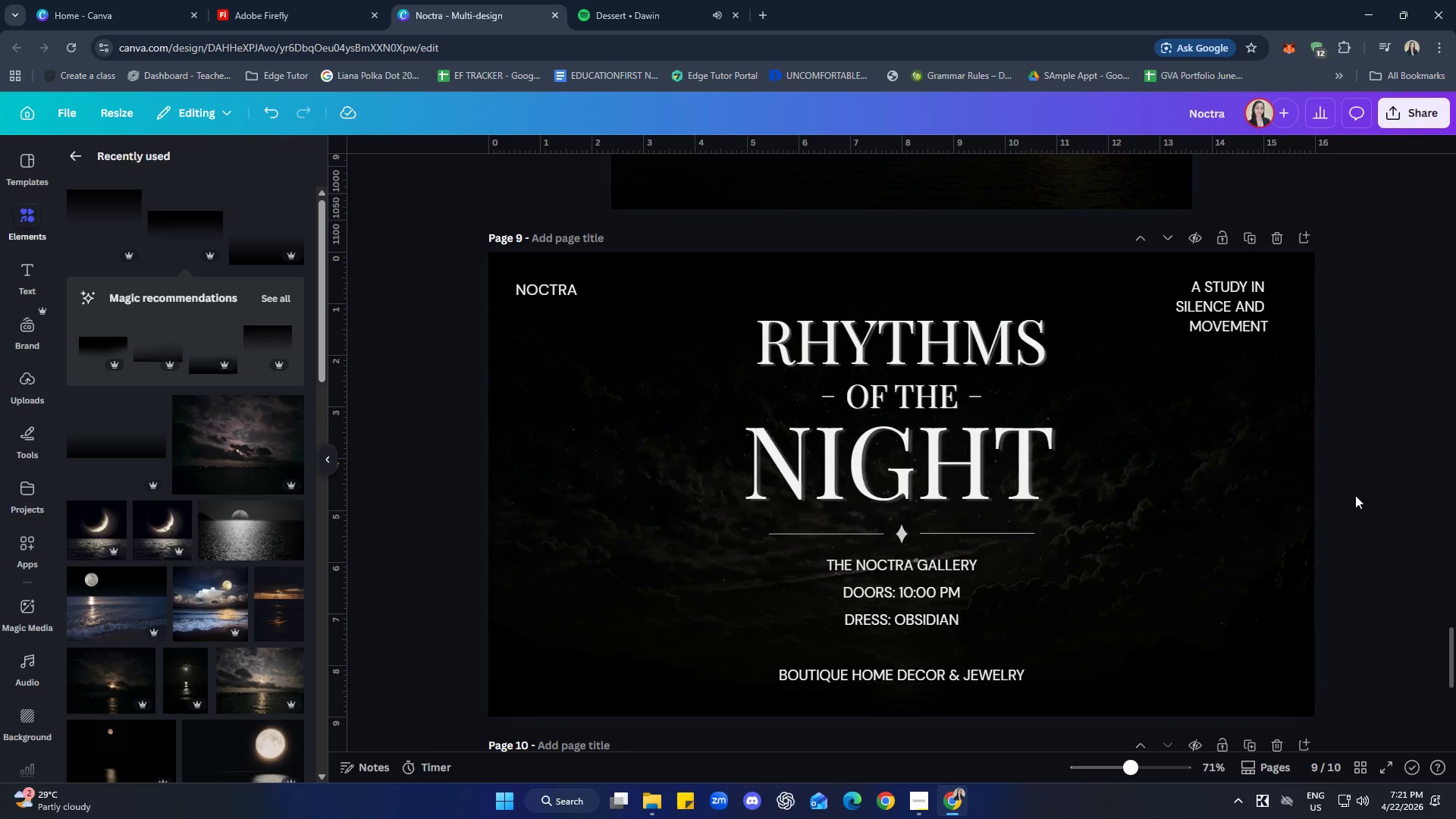 
scroll: coordinate [1455, 480], scroll_direction: down, amount: 1.0
 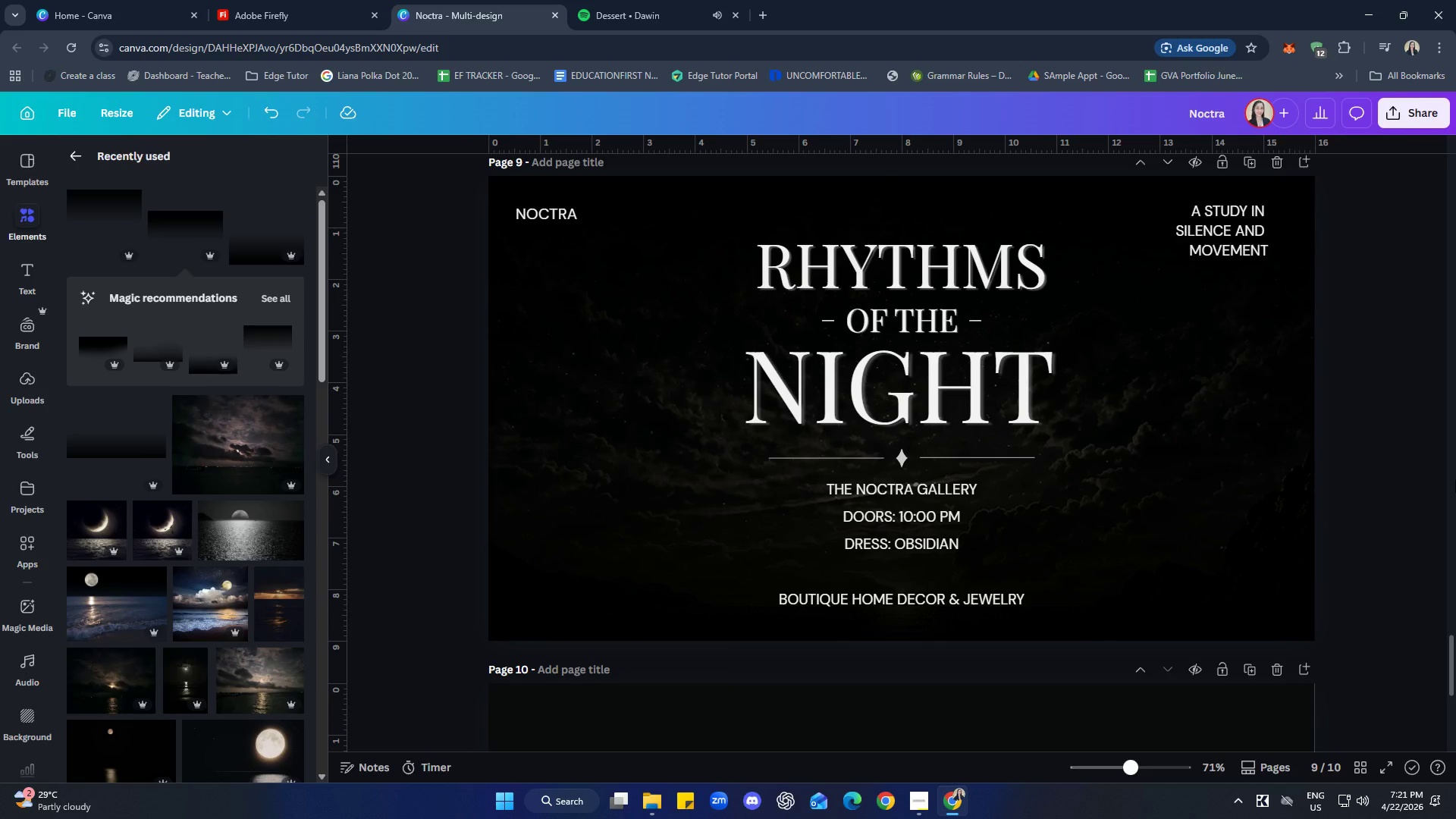 
scroll: coordinate [1455, 480], scroll_direction: up, amount: 1.0
 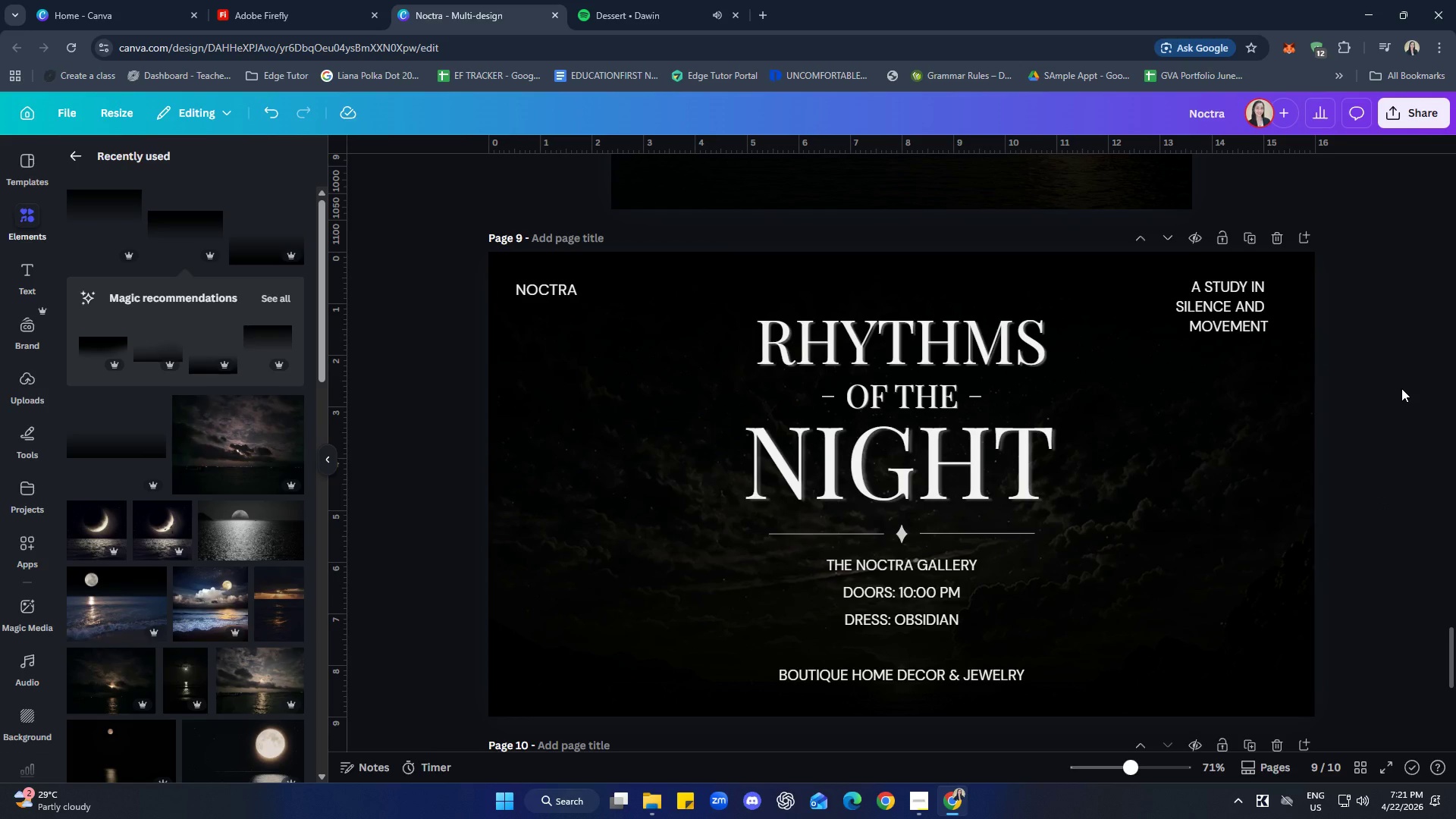 
wait(40.49)
 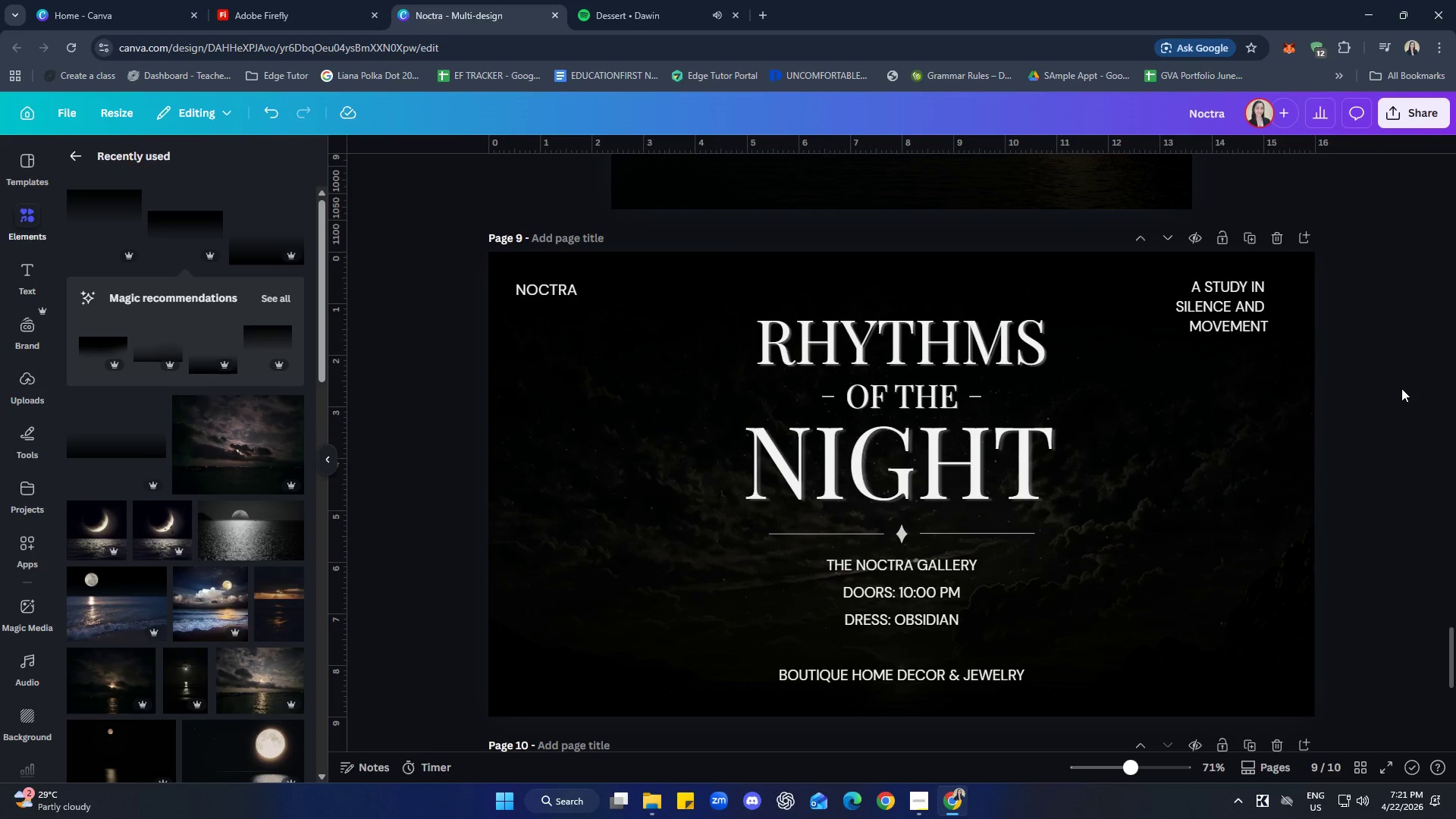 
scroll: coordinate [1351, 406], scroll_direction: down, amount: 1.0
 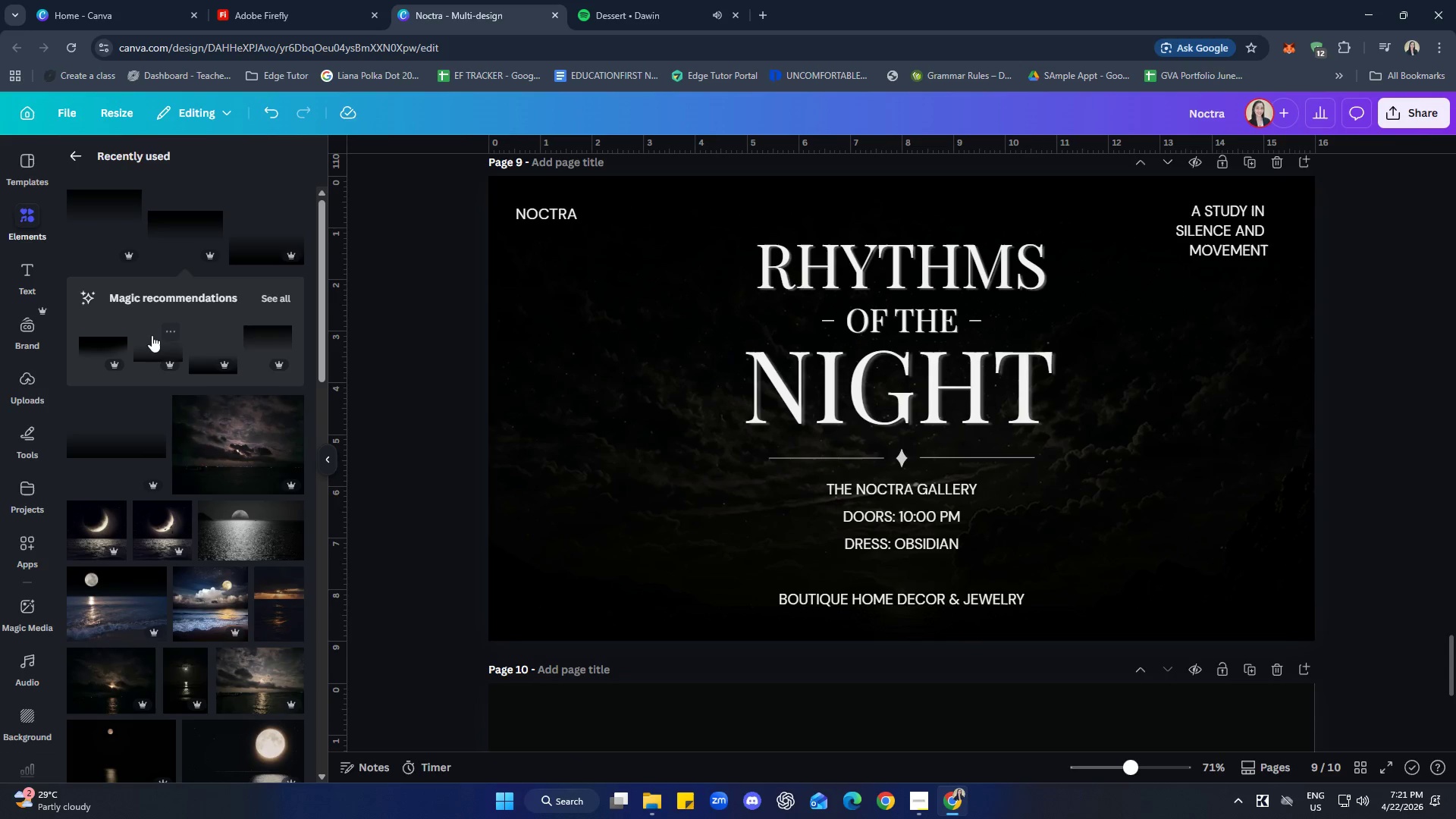 
left_click([81, 156])
 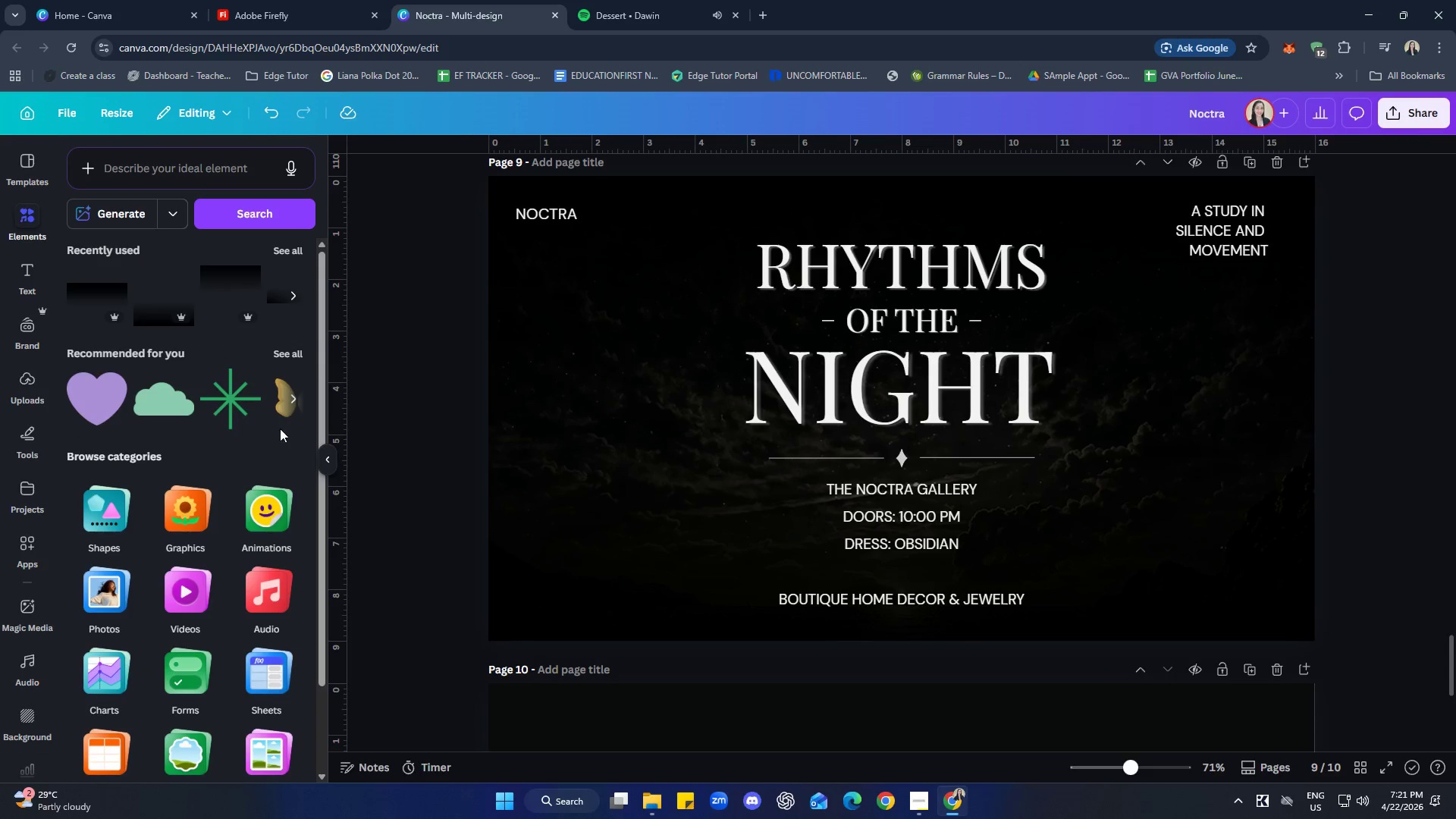 
scroll: coordinate [224, 469], scroll_direction: up, amount: 5.0
 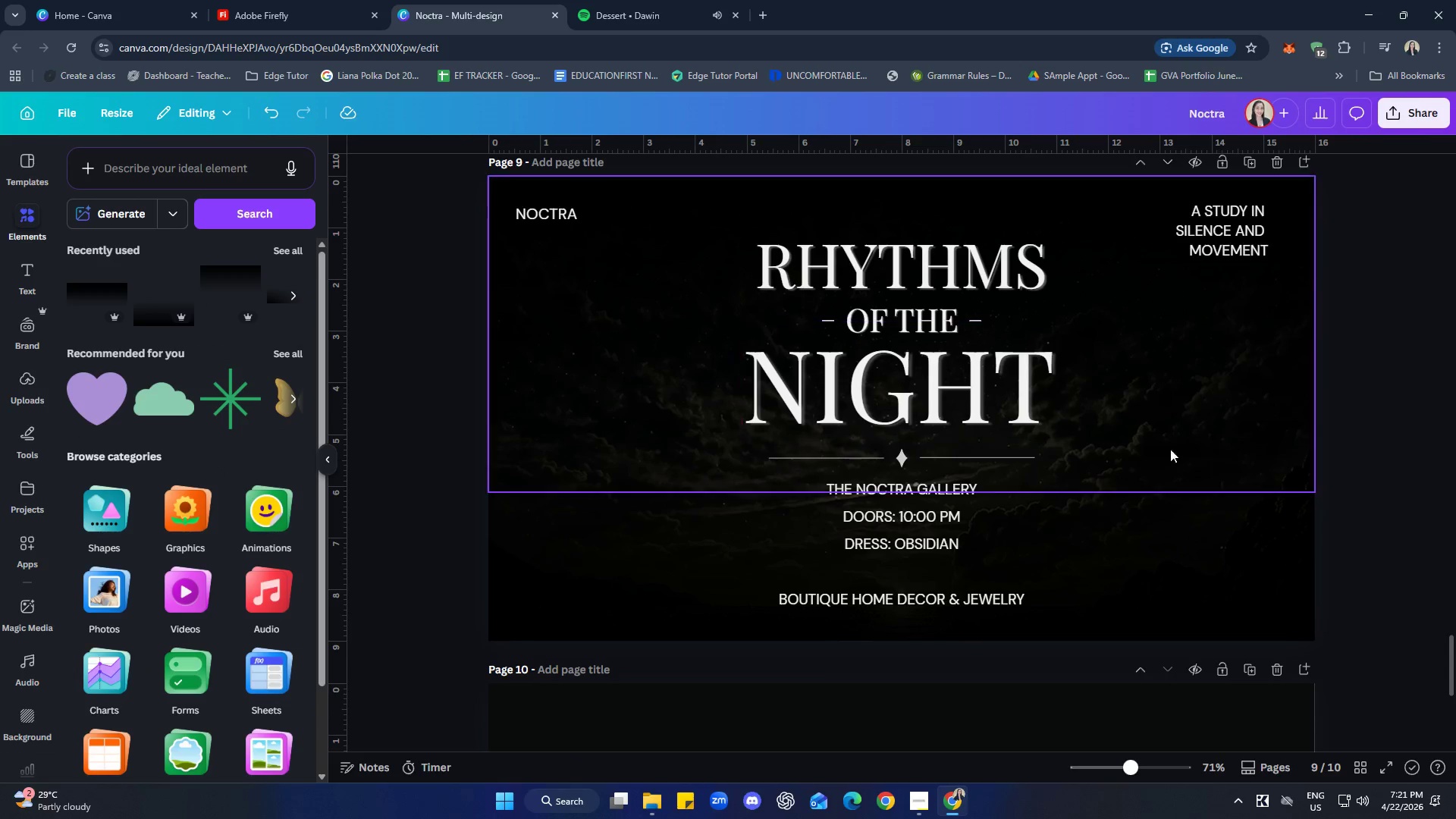 
left_click([1351, 372])
 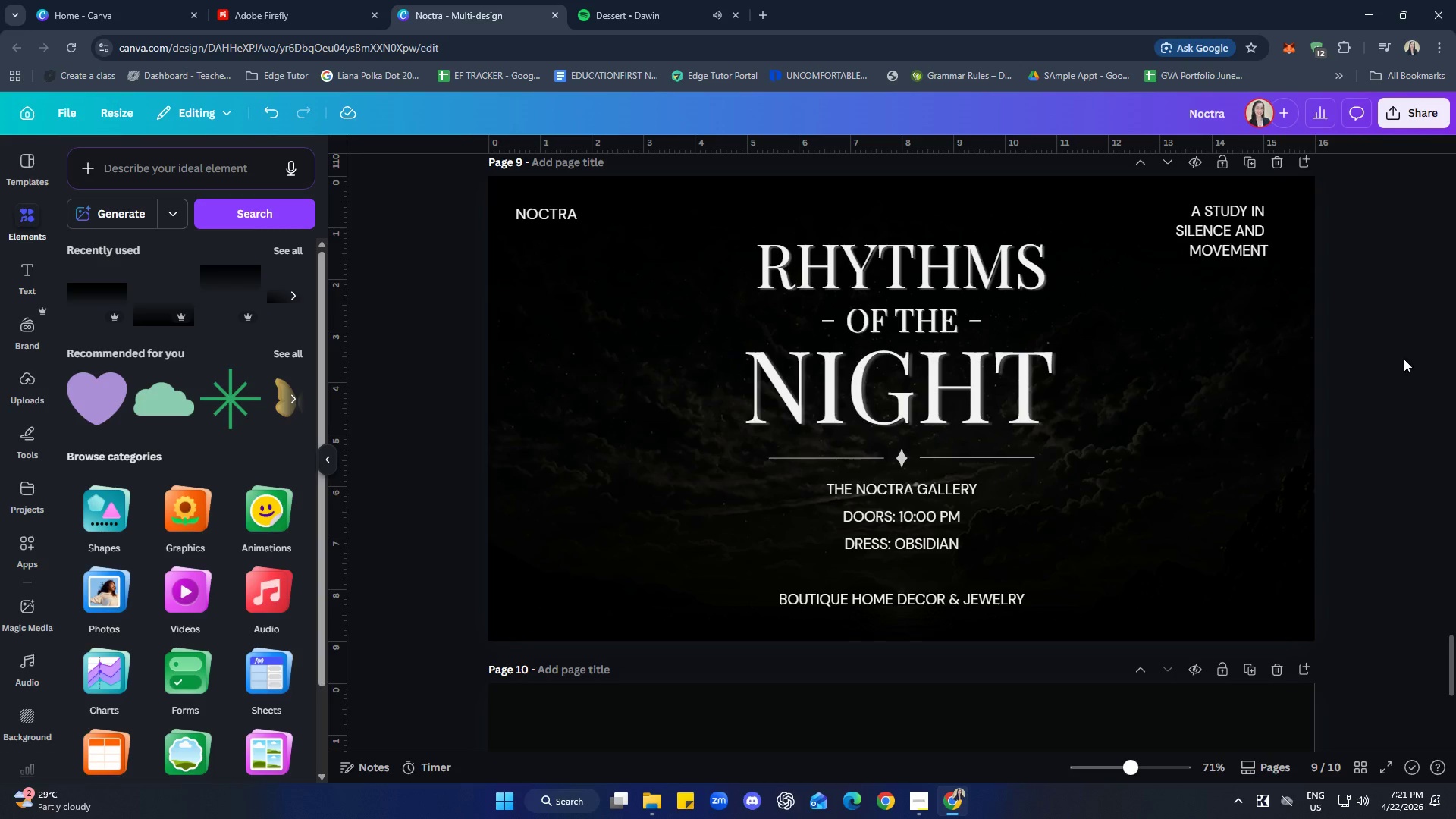 
scroll: coordinate [1404, 359], scroll_direction: down, amount: 1.0
 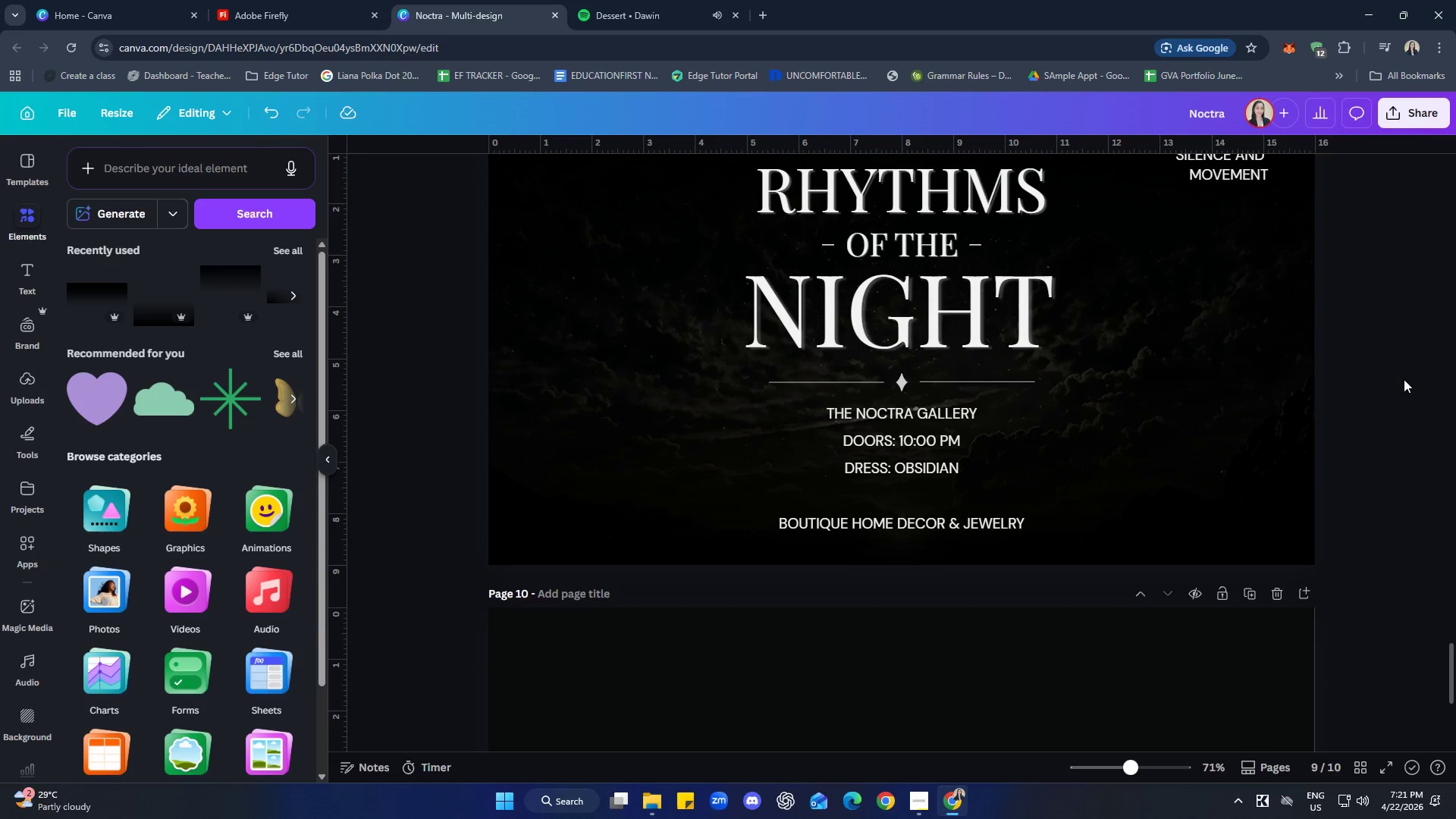 
scroll: coordinate [1407, 406], scroll_direction: up, amount: 1.0
 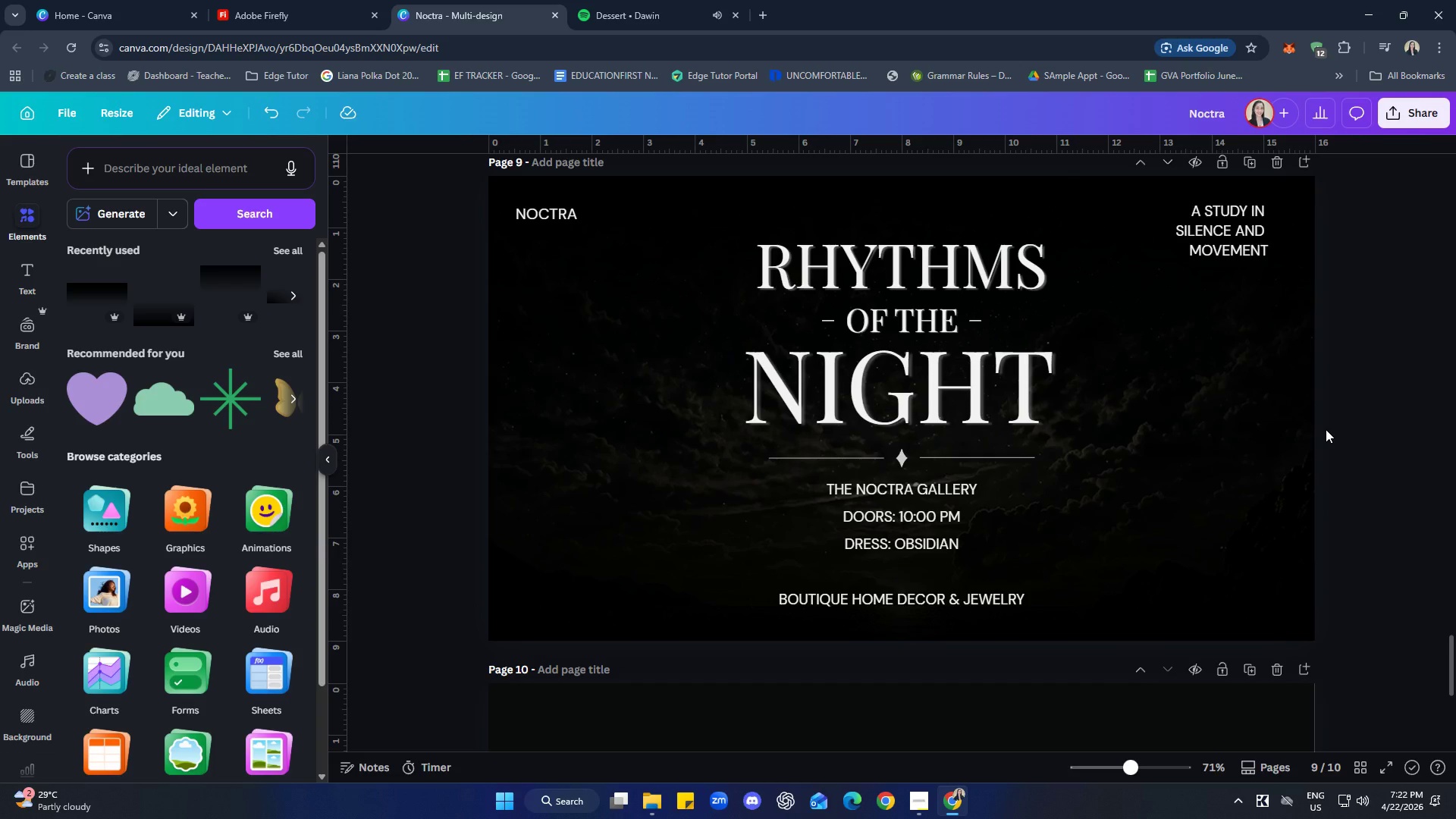 
wait(20.79)
 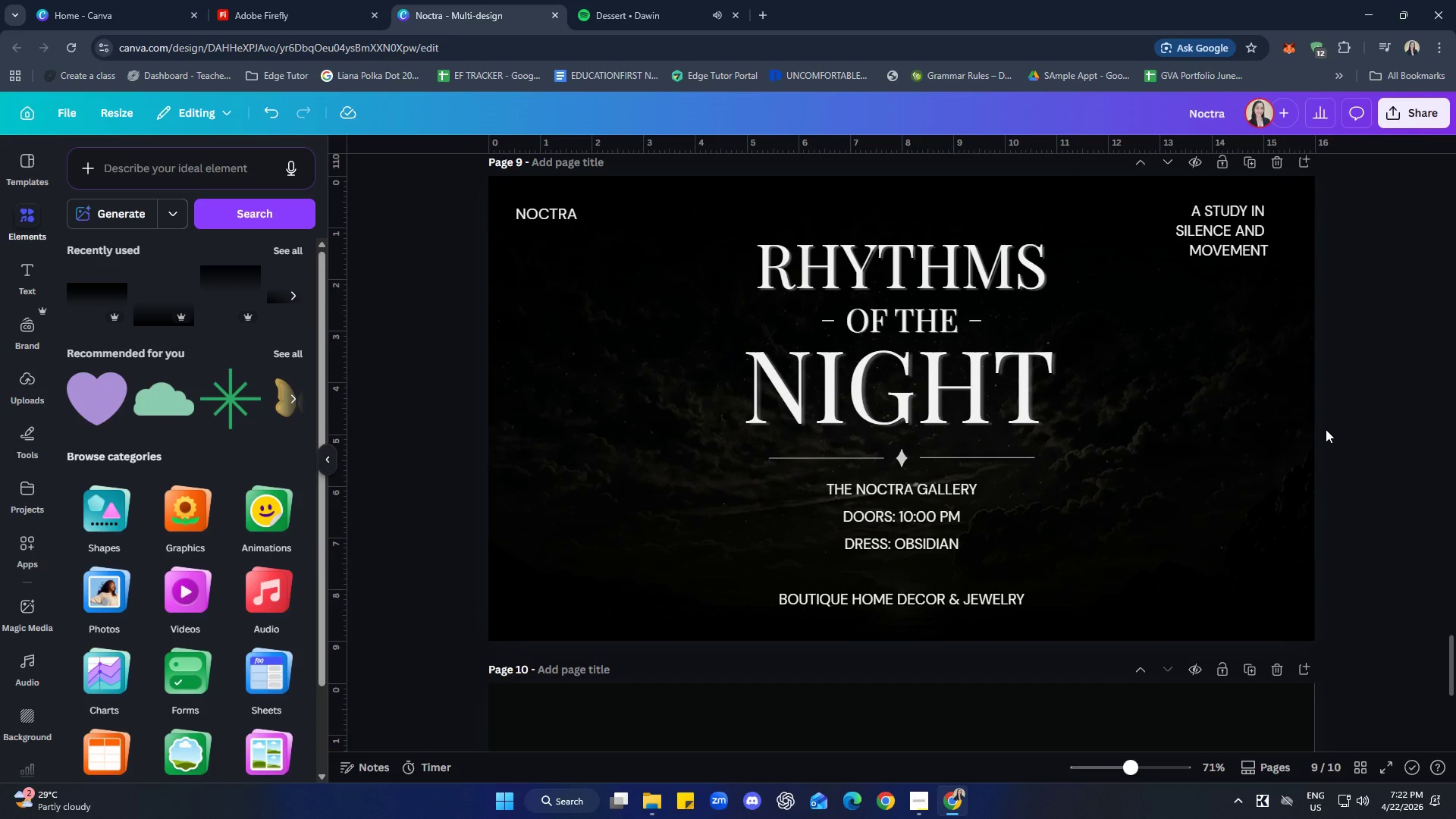 
left_click([1239, 253])
 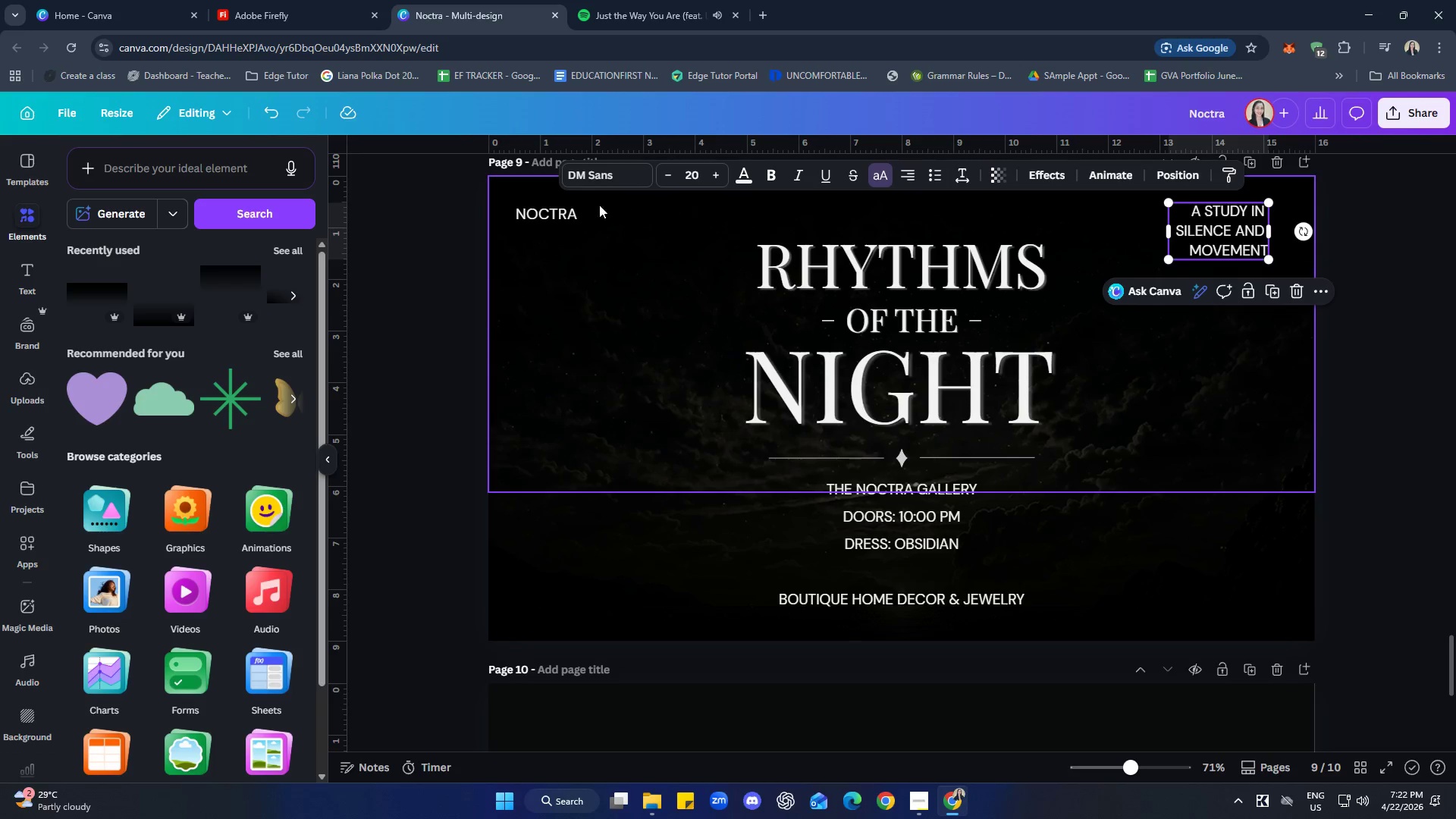 
left_click([568, 213])
 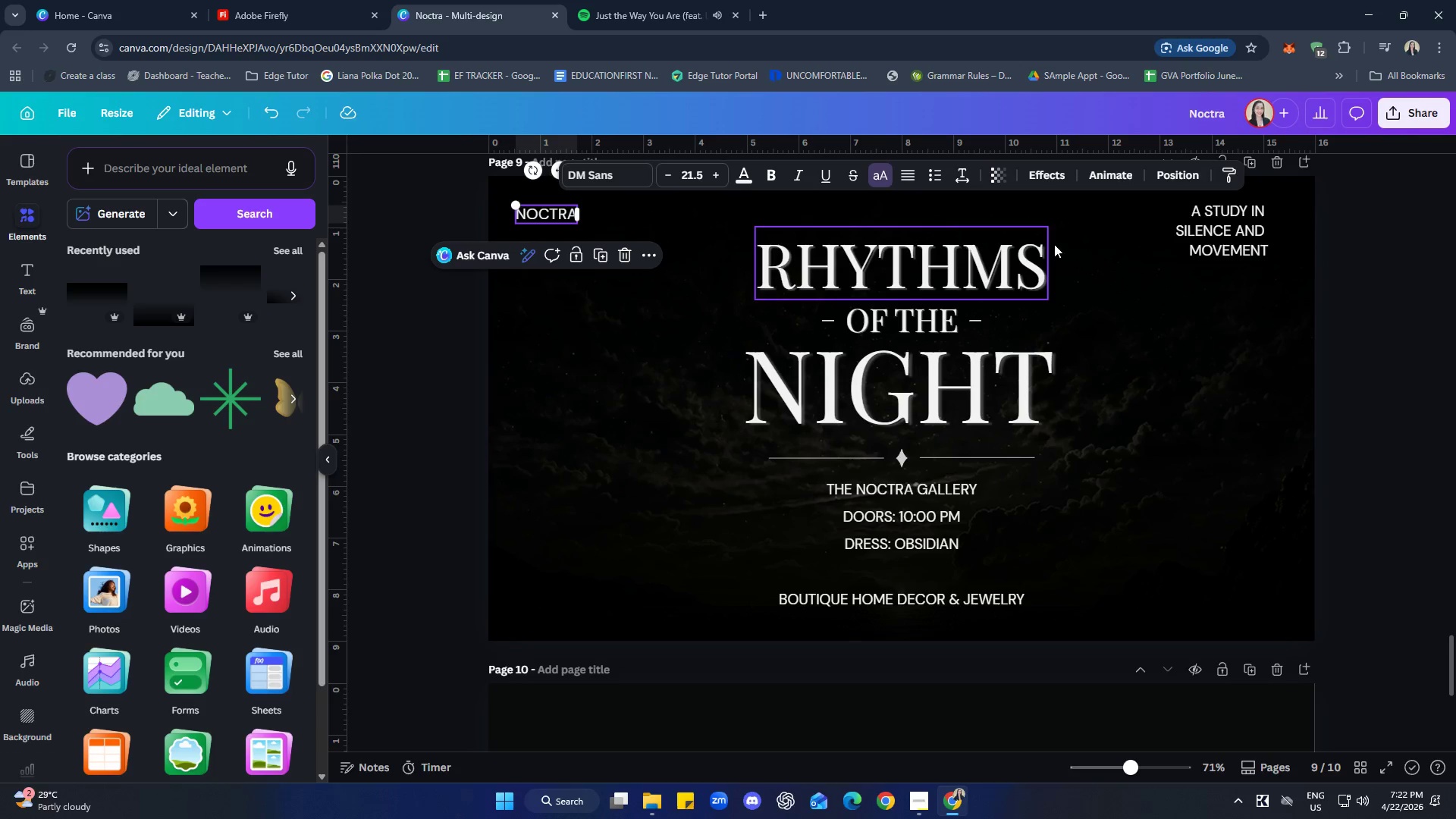 
left_click([1235, 237])
 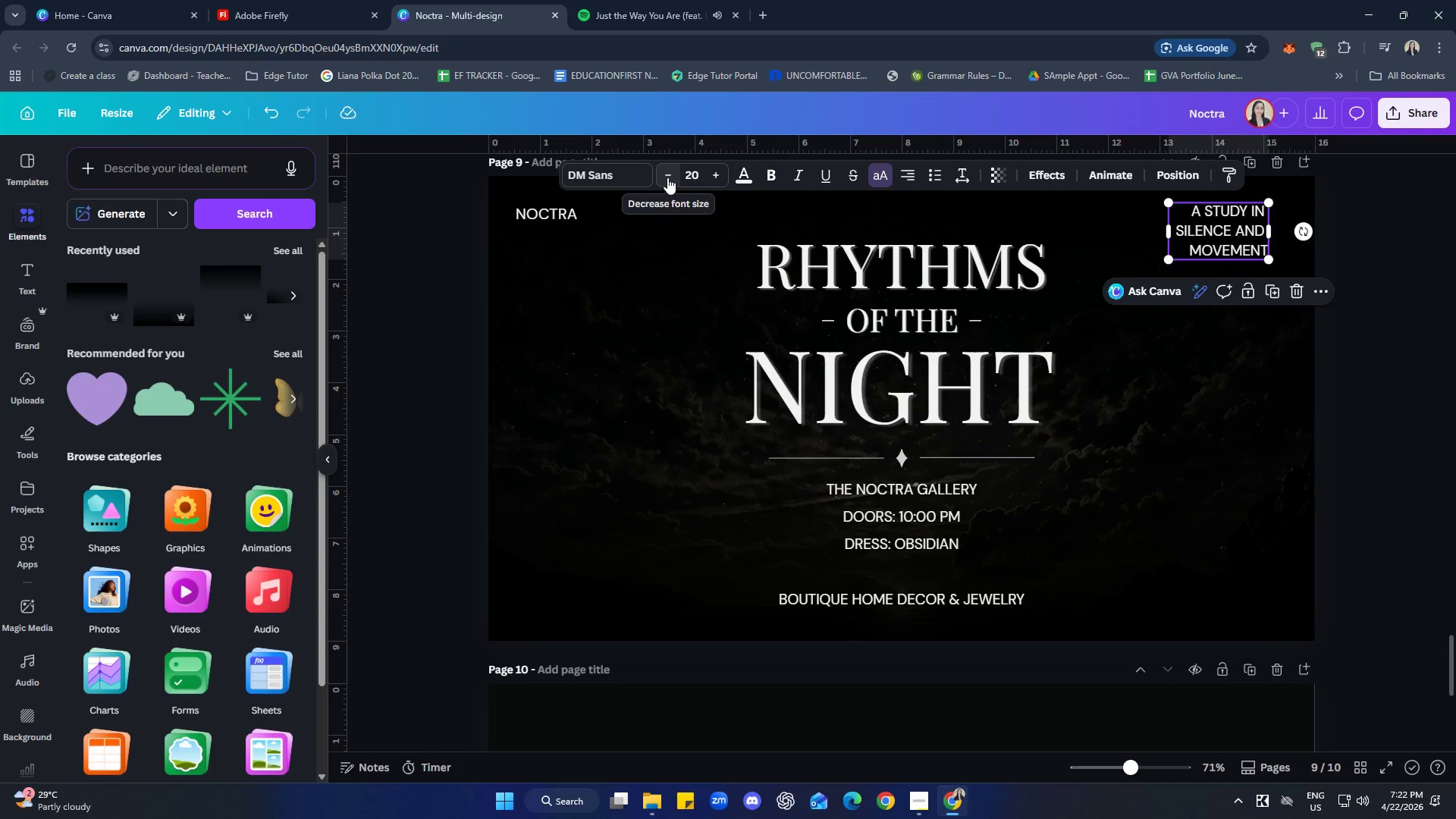 
double_click([667, 177])
 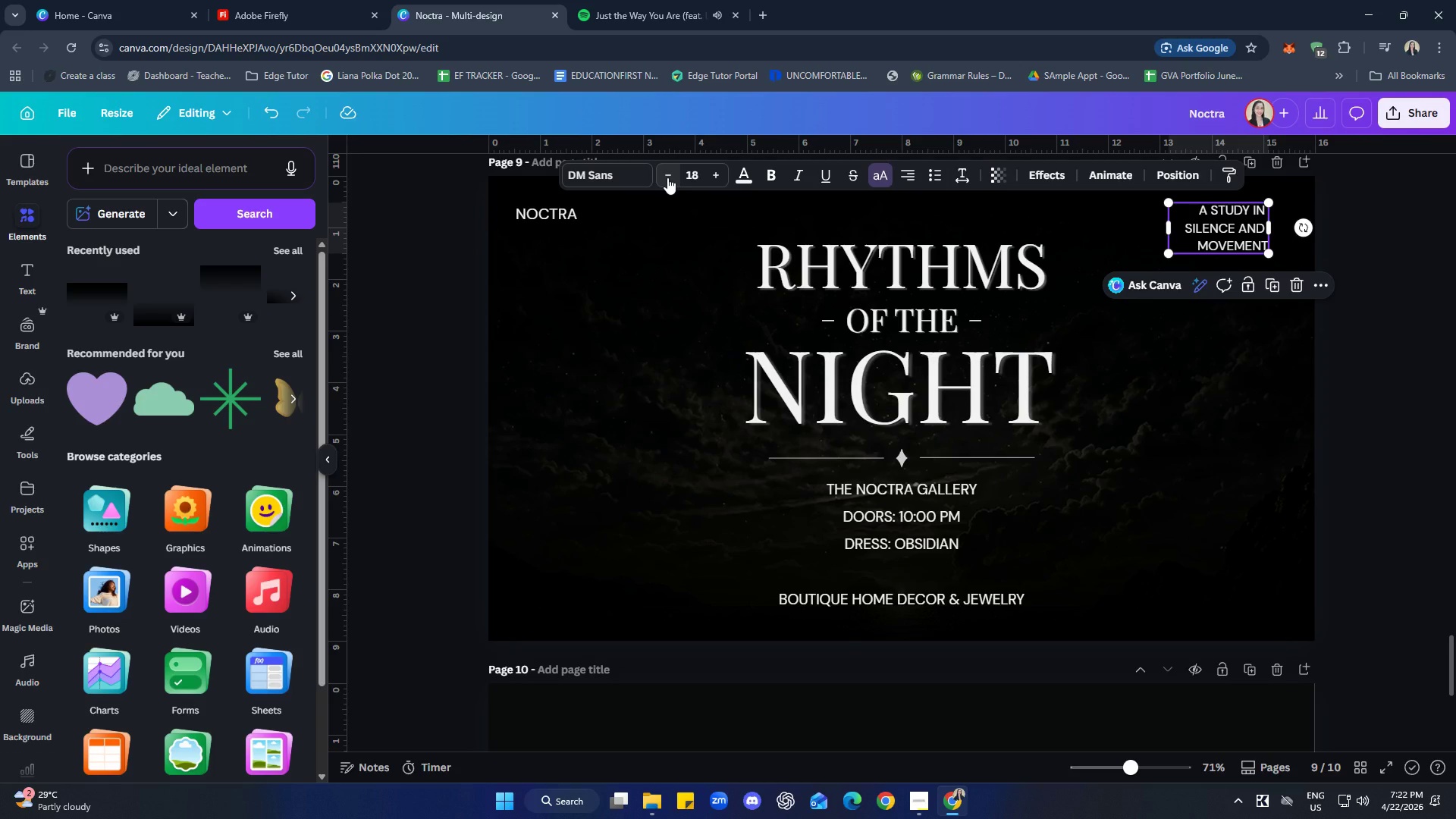 
left_click([667, 177])
 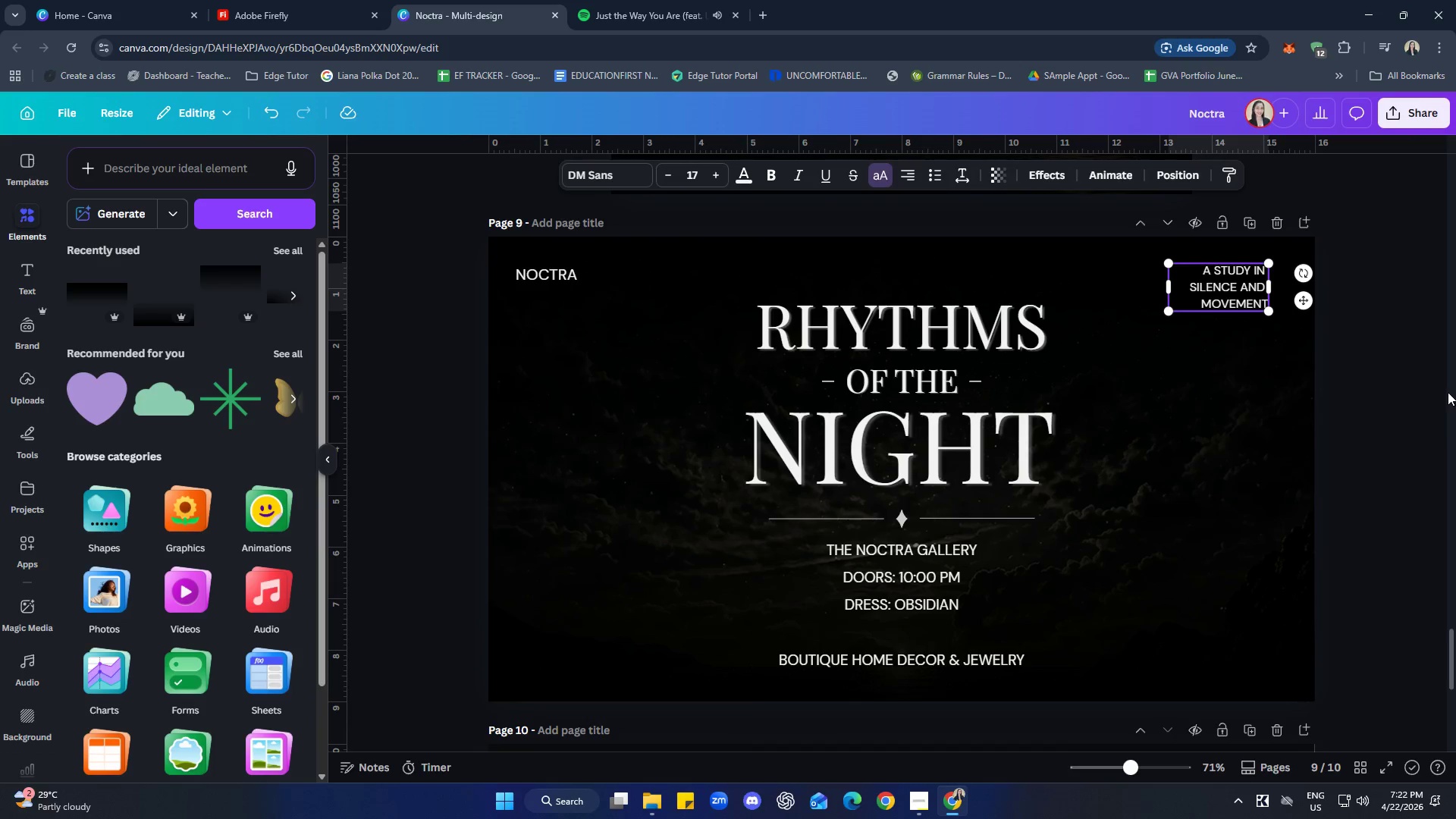 
double_click([1442, 384])
 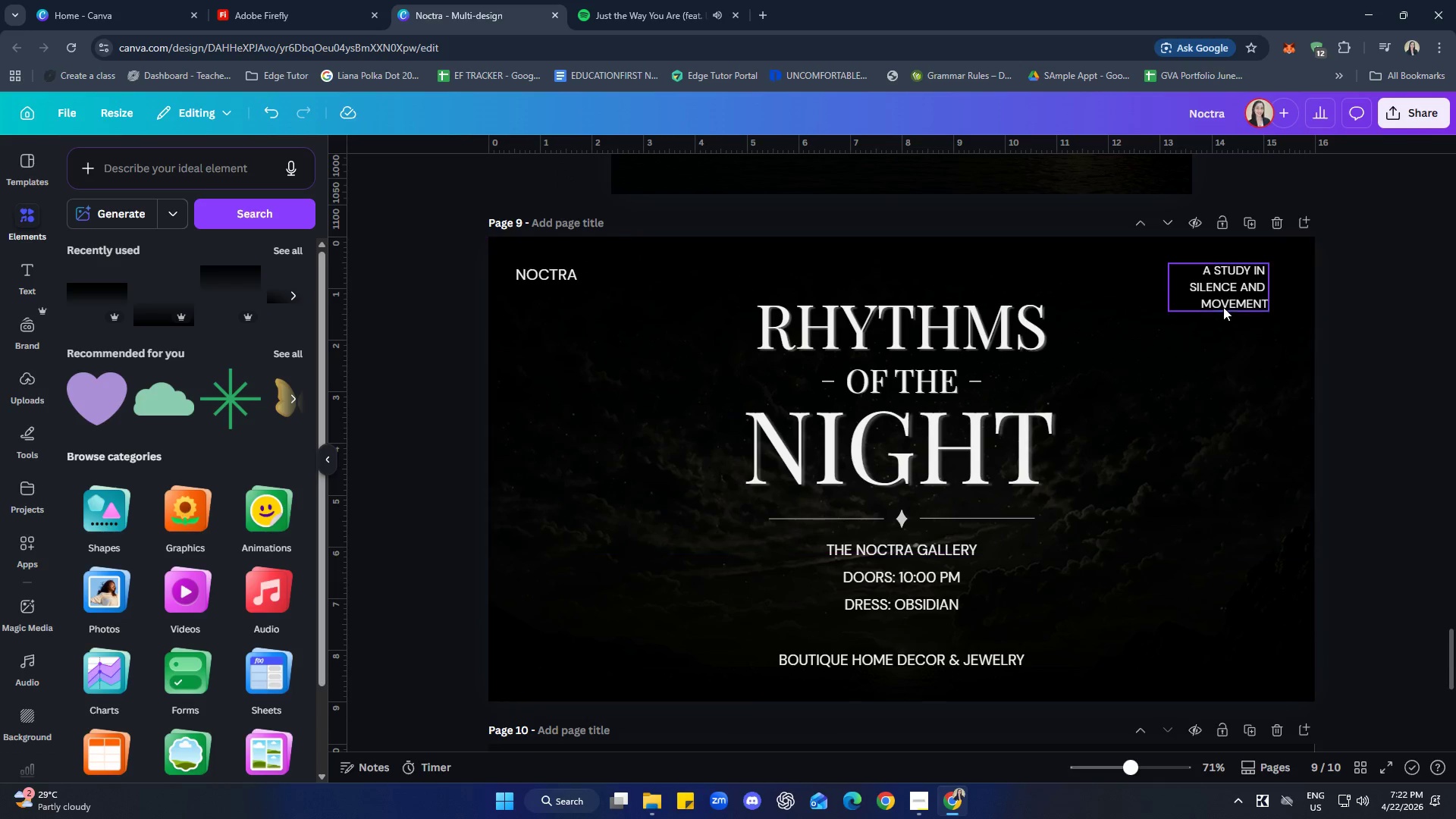 
left_click_drag(start_coordinate=[1231, 288], to_coordinate=[1231, 296])
 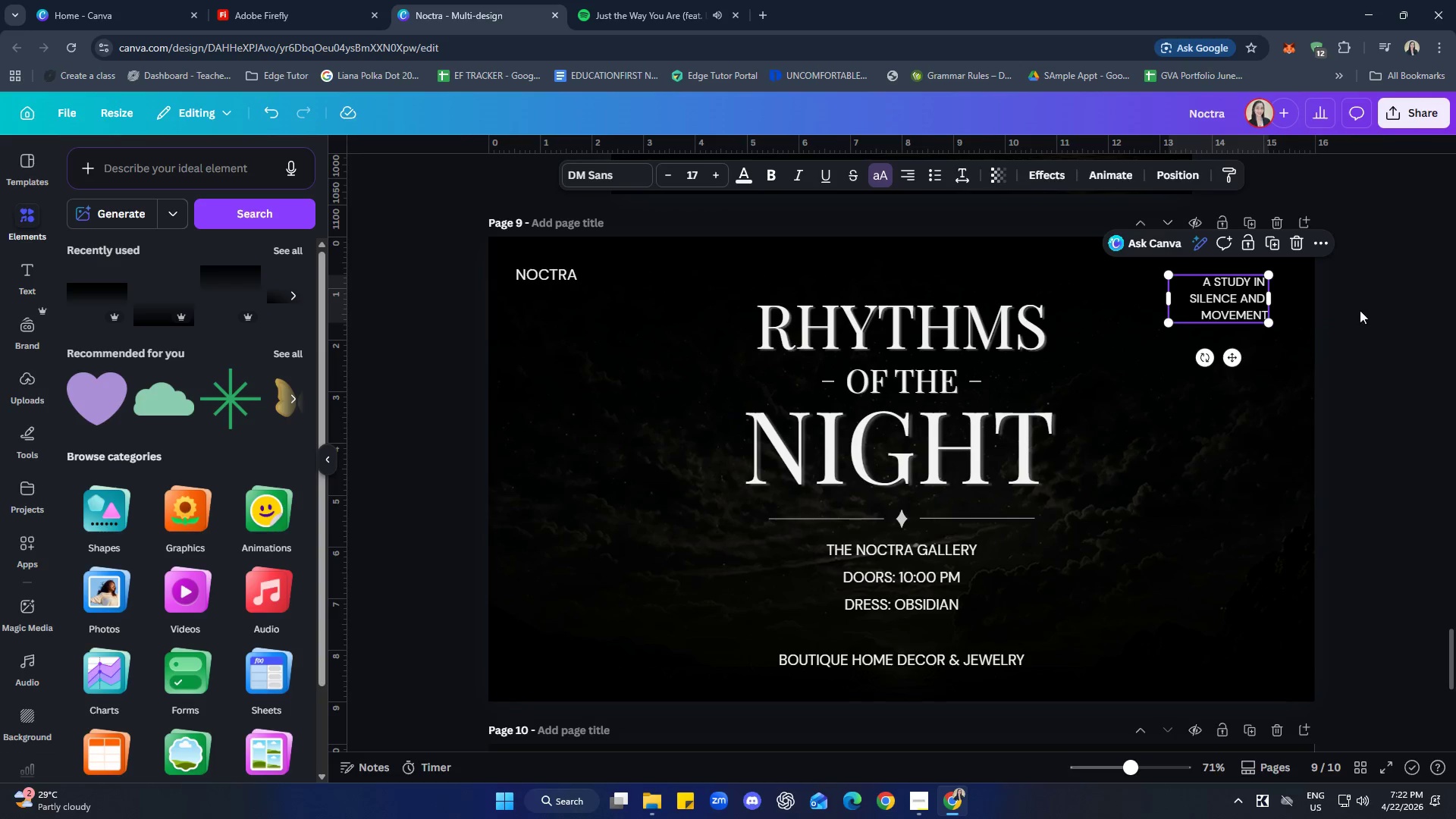 
left_click([1383, 312])
 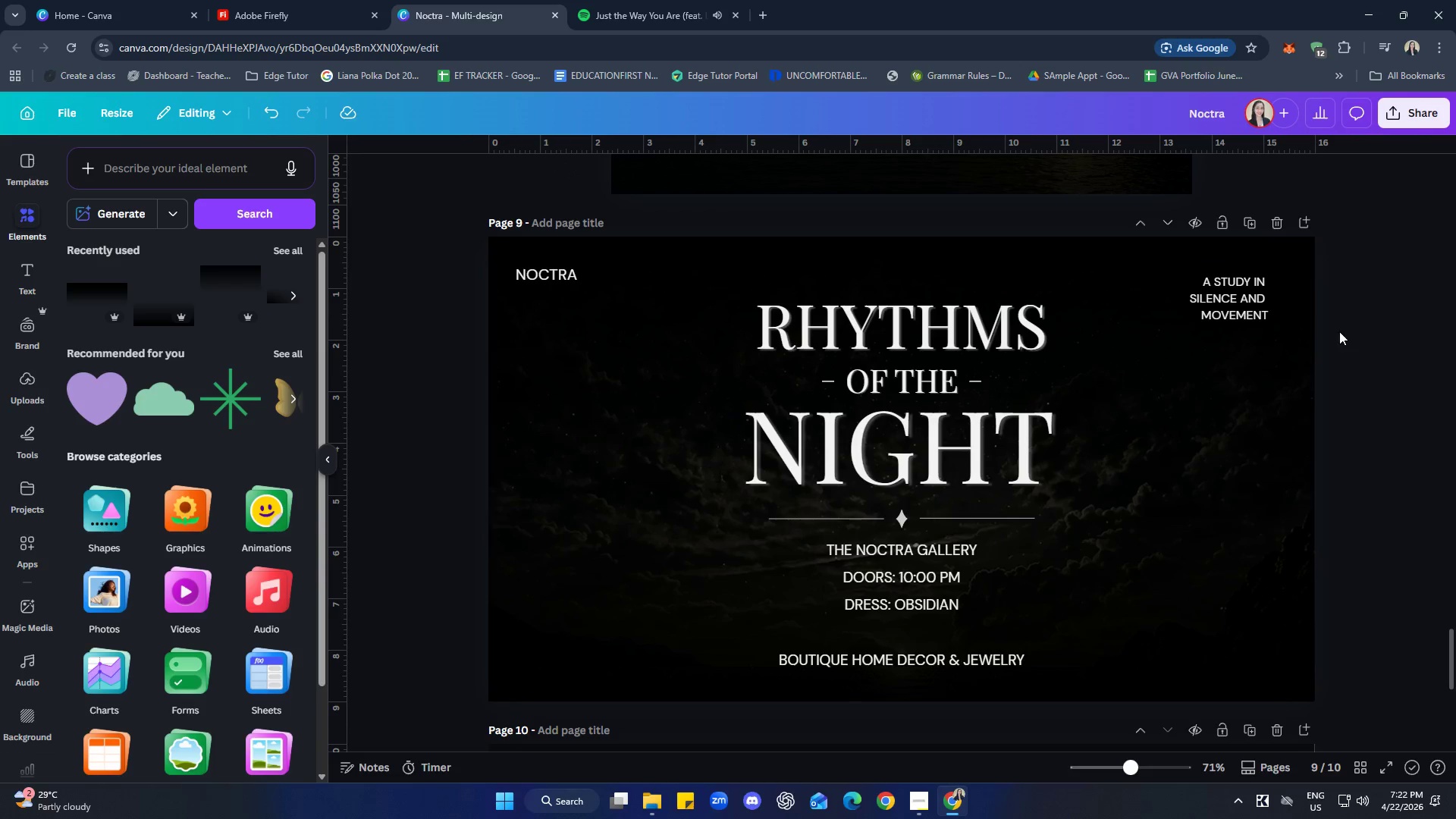 
left_click_drag(start_coordinate=[1239, 298], to_coordinate=[1240, 290])
 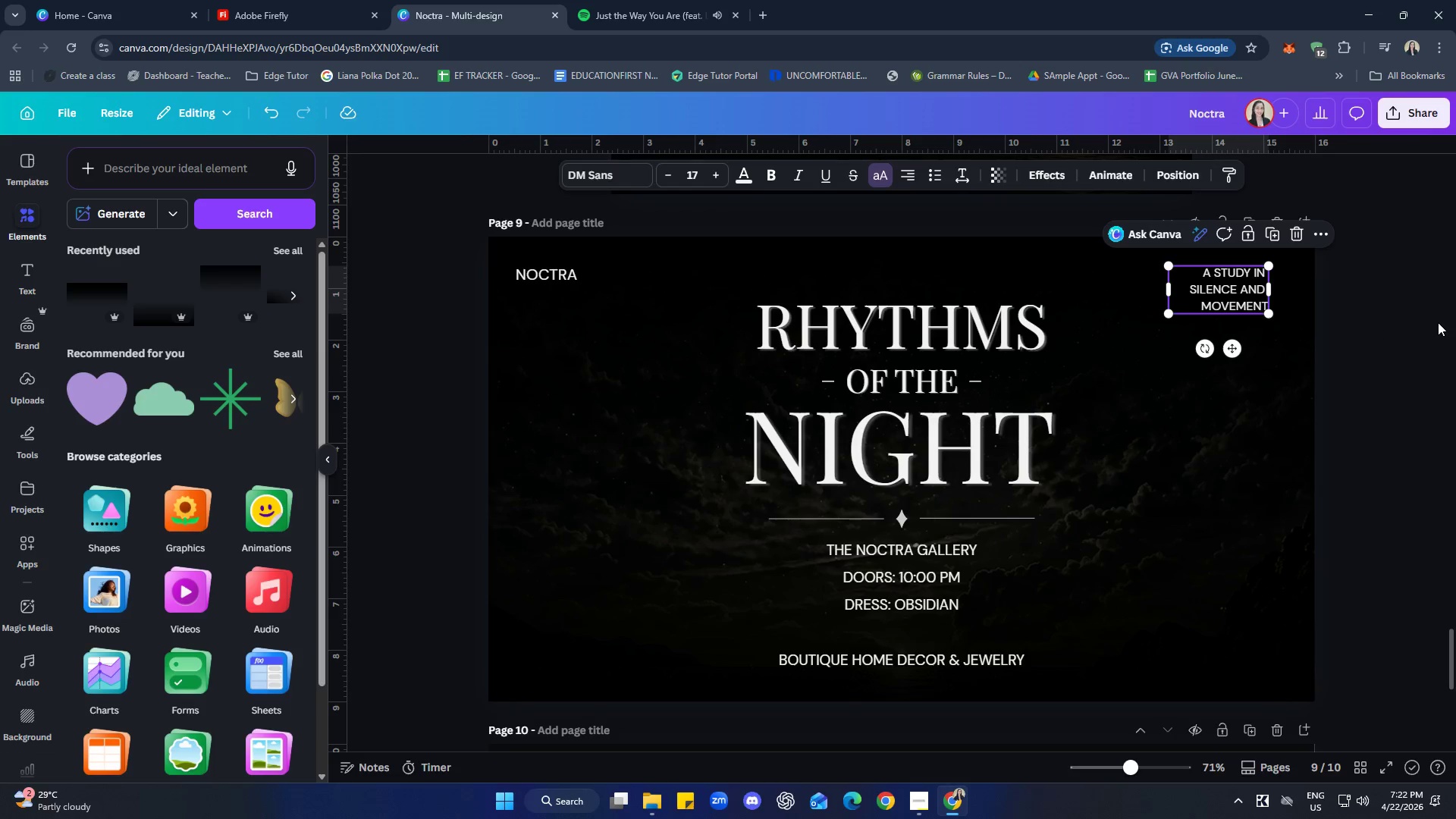 
left_click([1438, 322])
 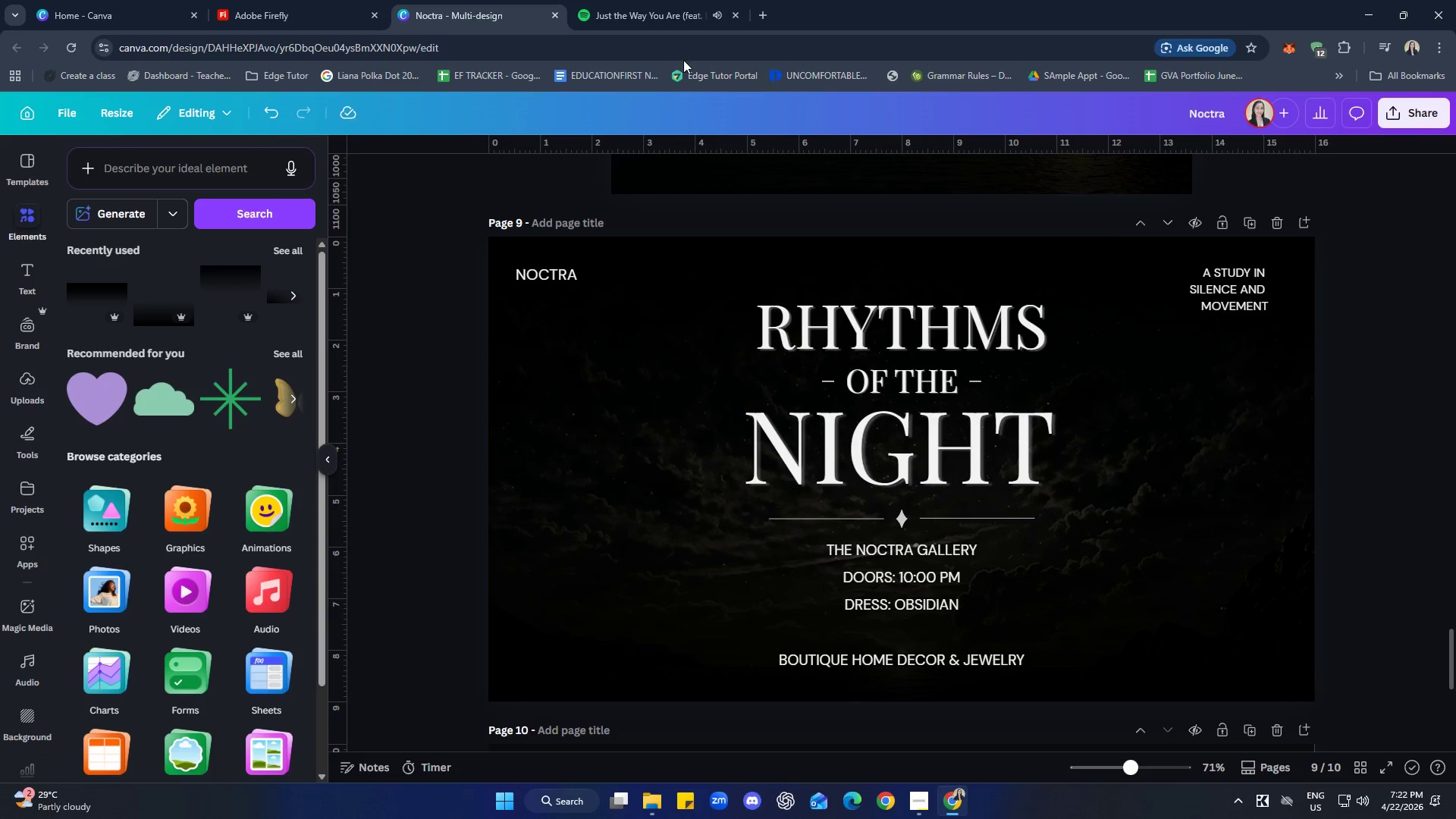 
left_click([657, 7])
 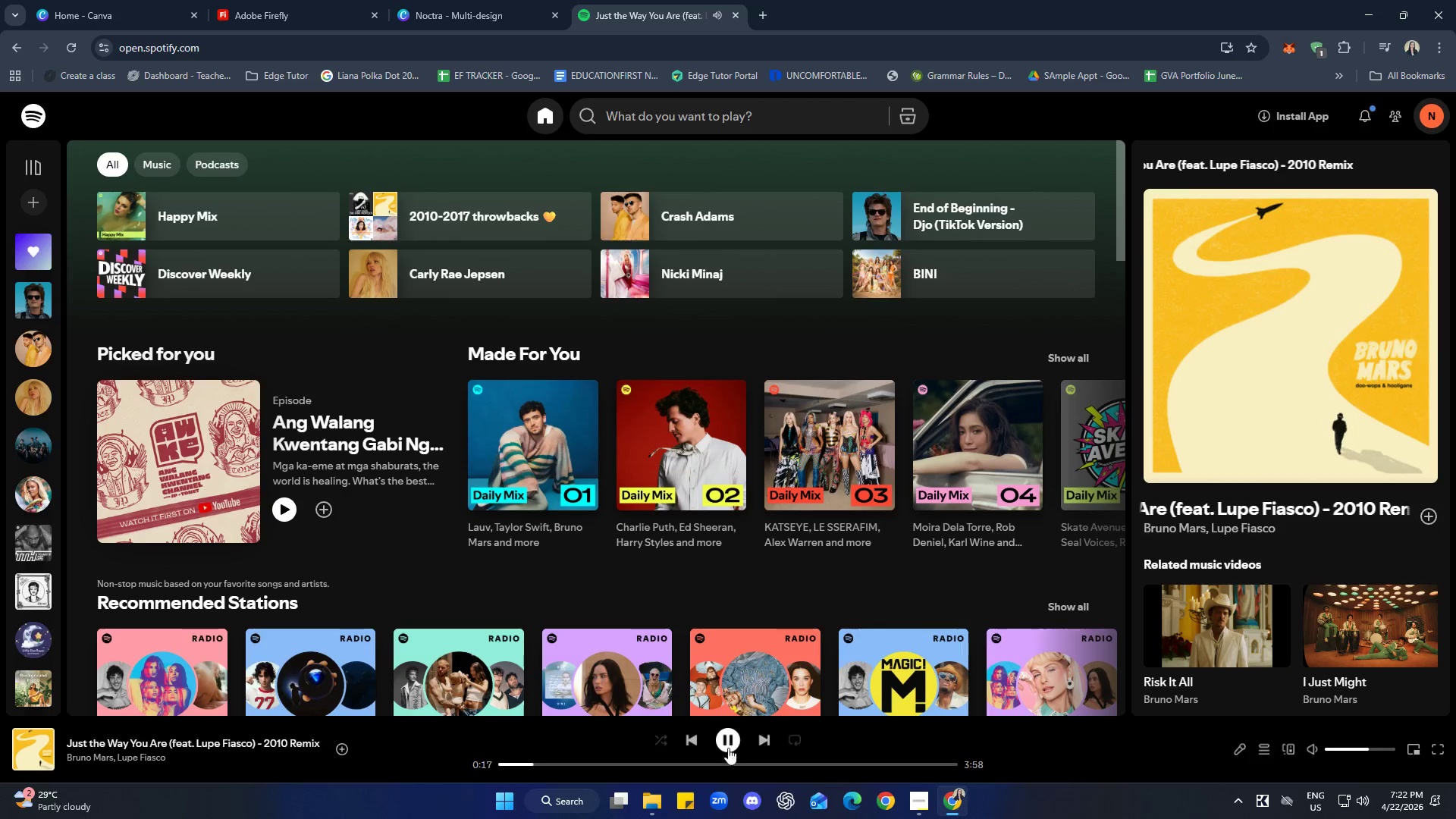 
left_click([764, 737])
 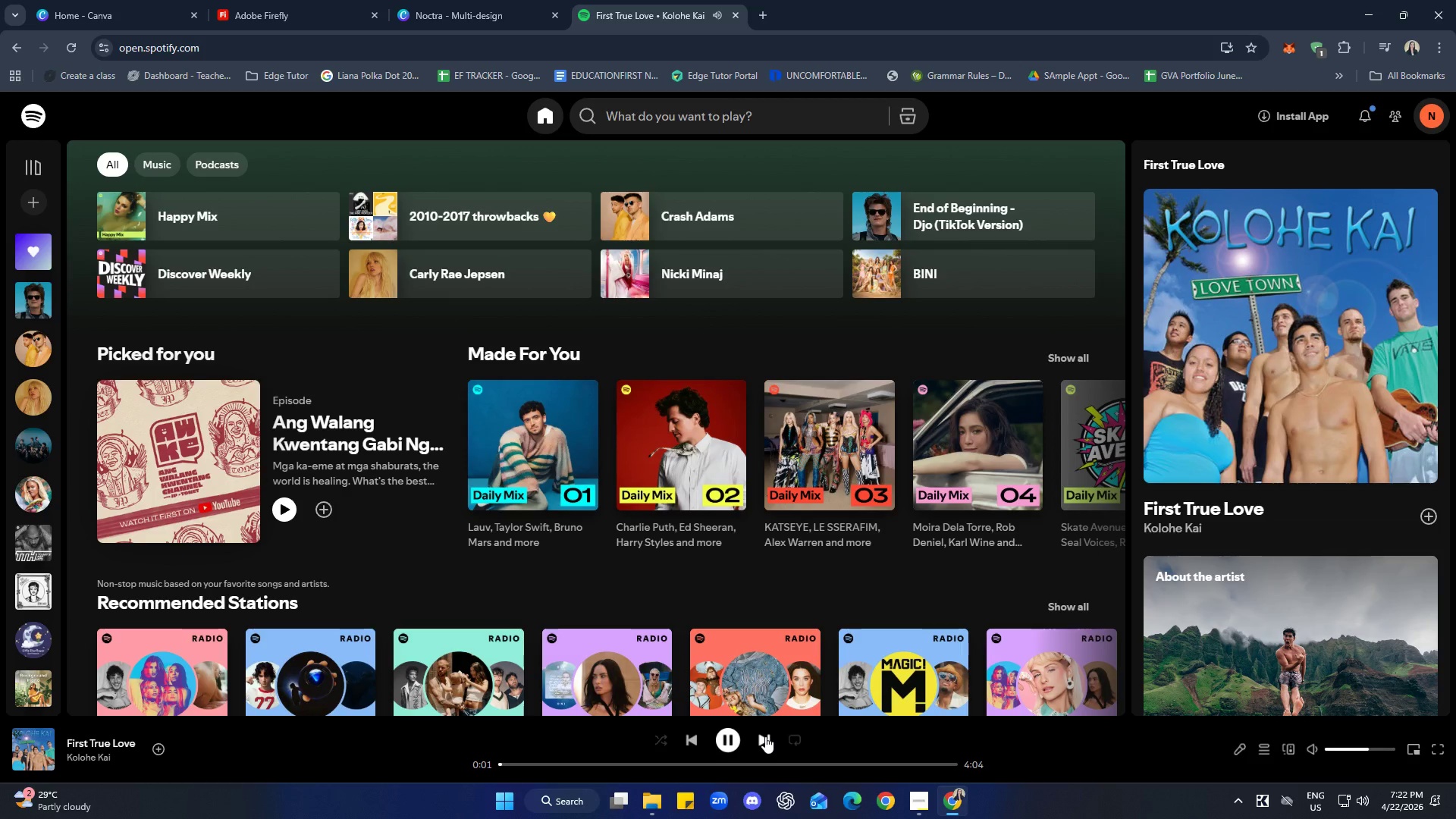 
left_click([765, 736])
 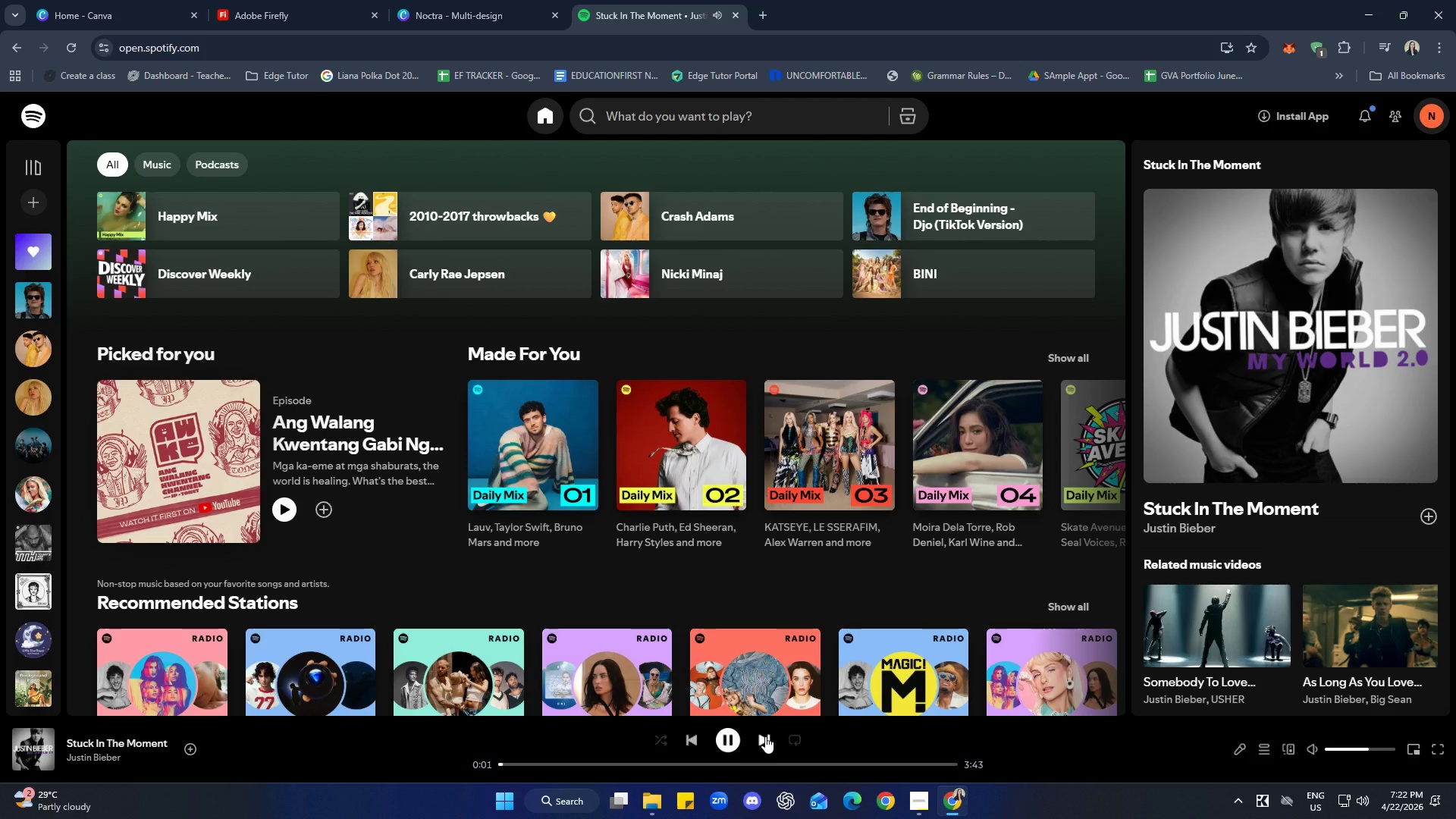 
left_click([472, 0])
 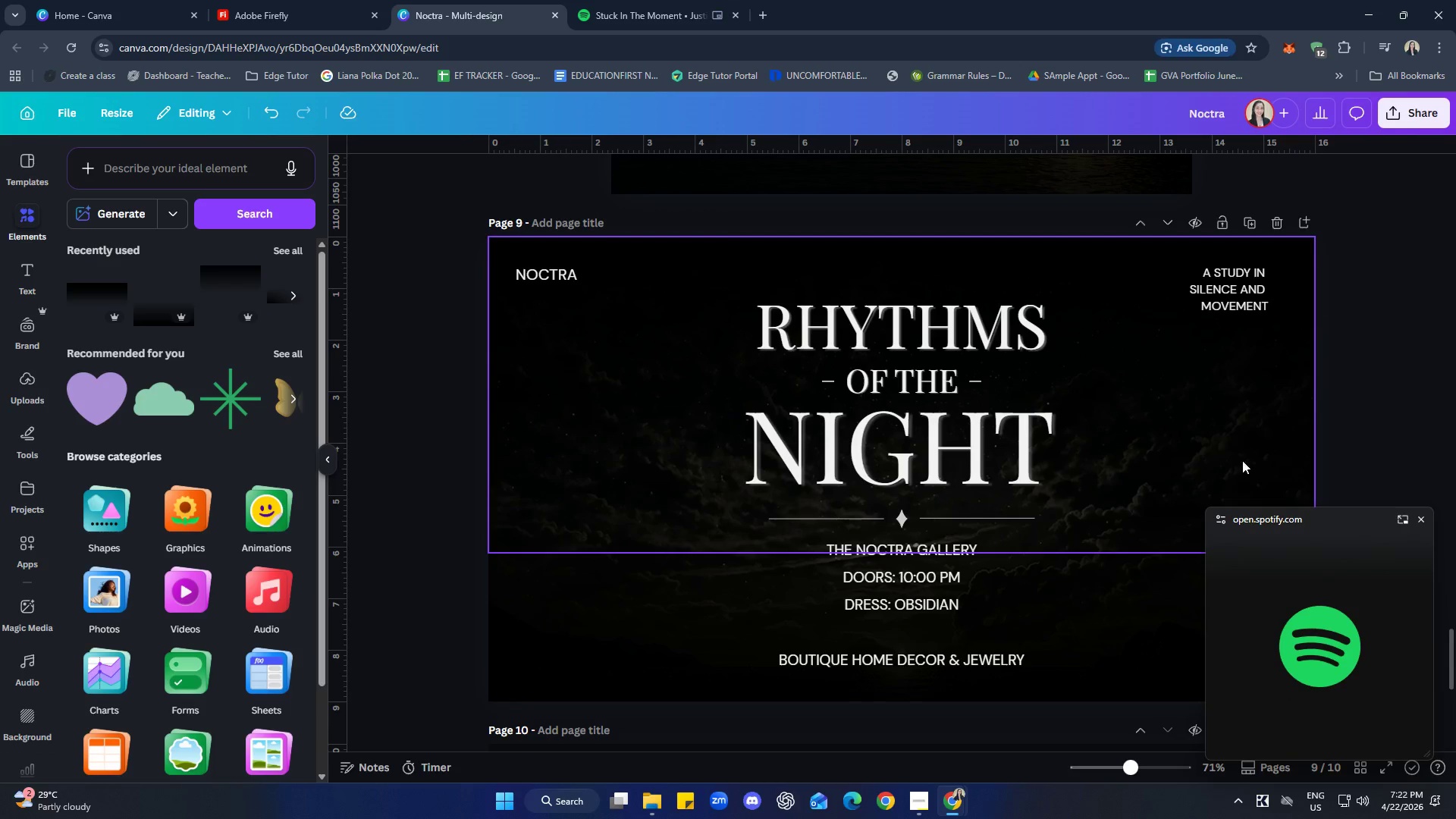 
left_click([1341, 328])
 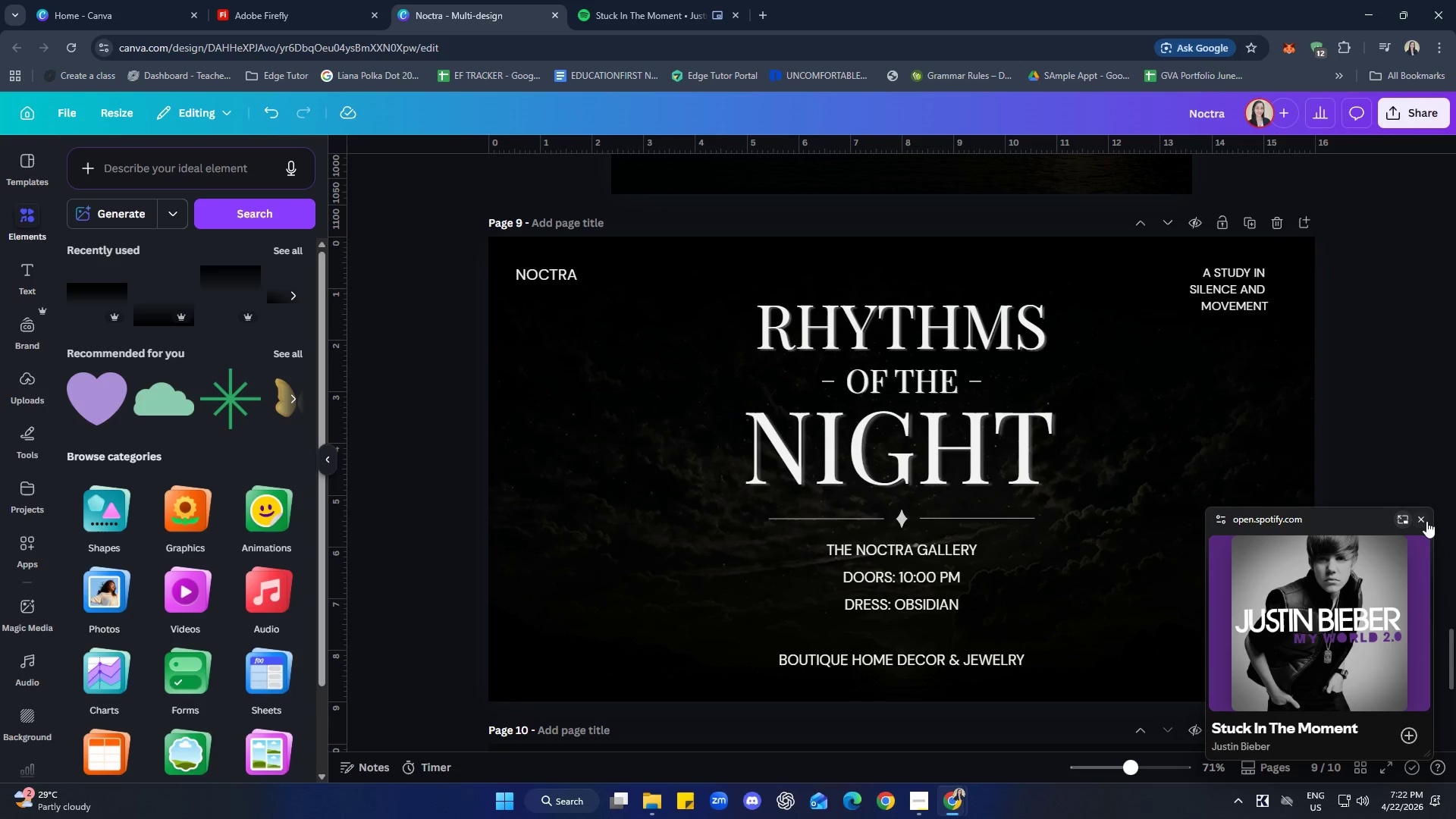 
left_click([1426, 520])
 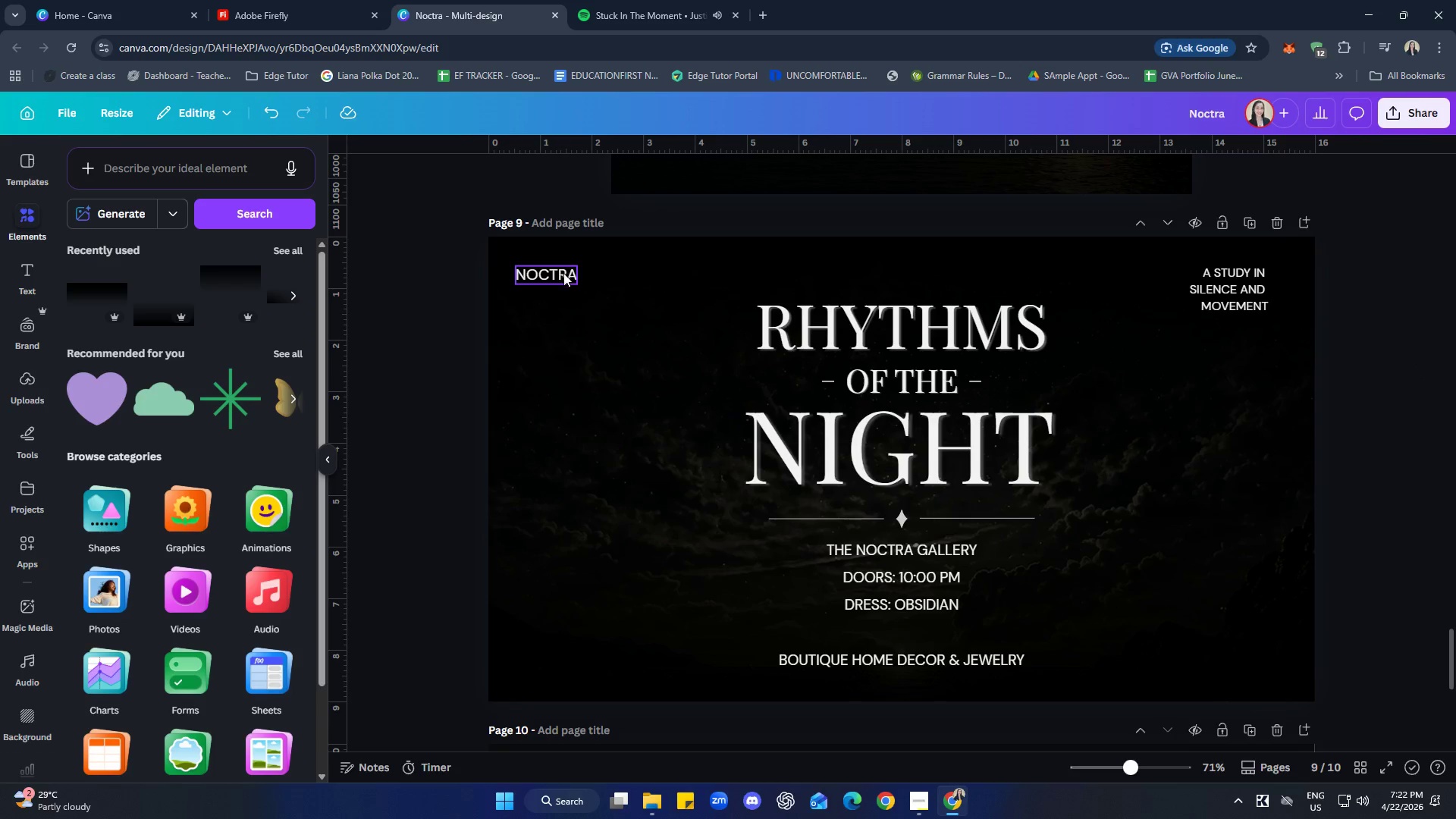 
left_click([563, 275])
 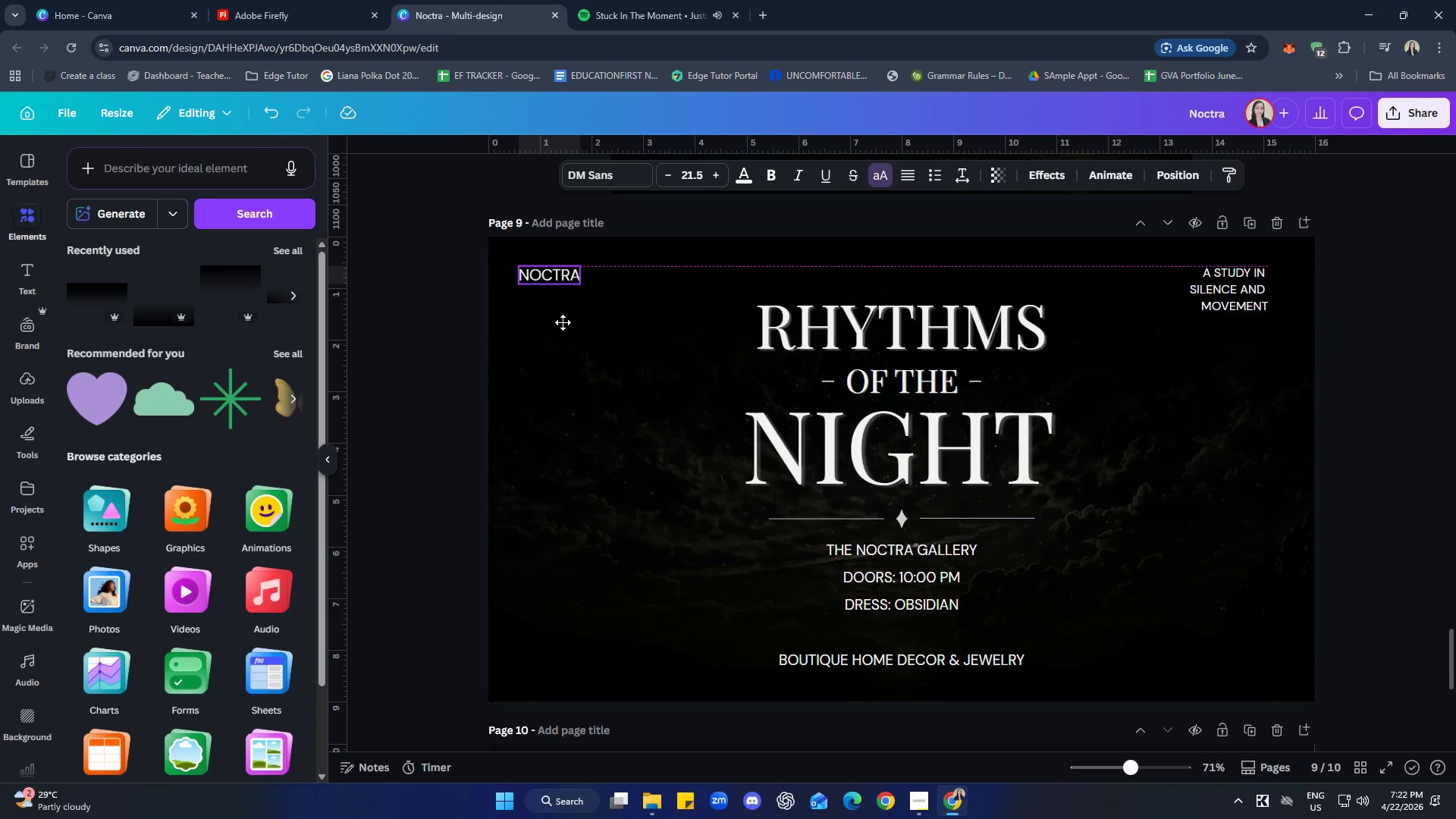 
wait(5.84)
 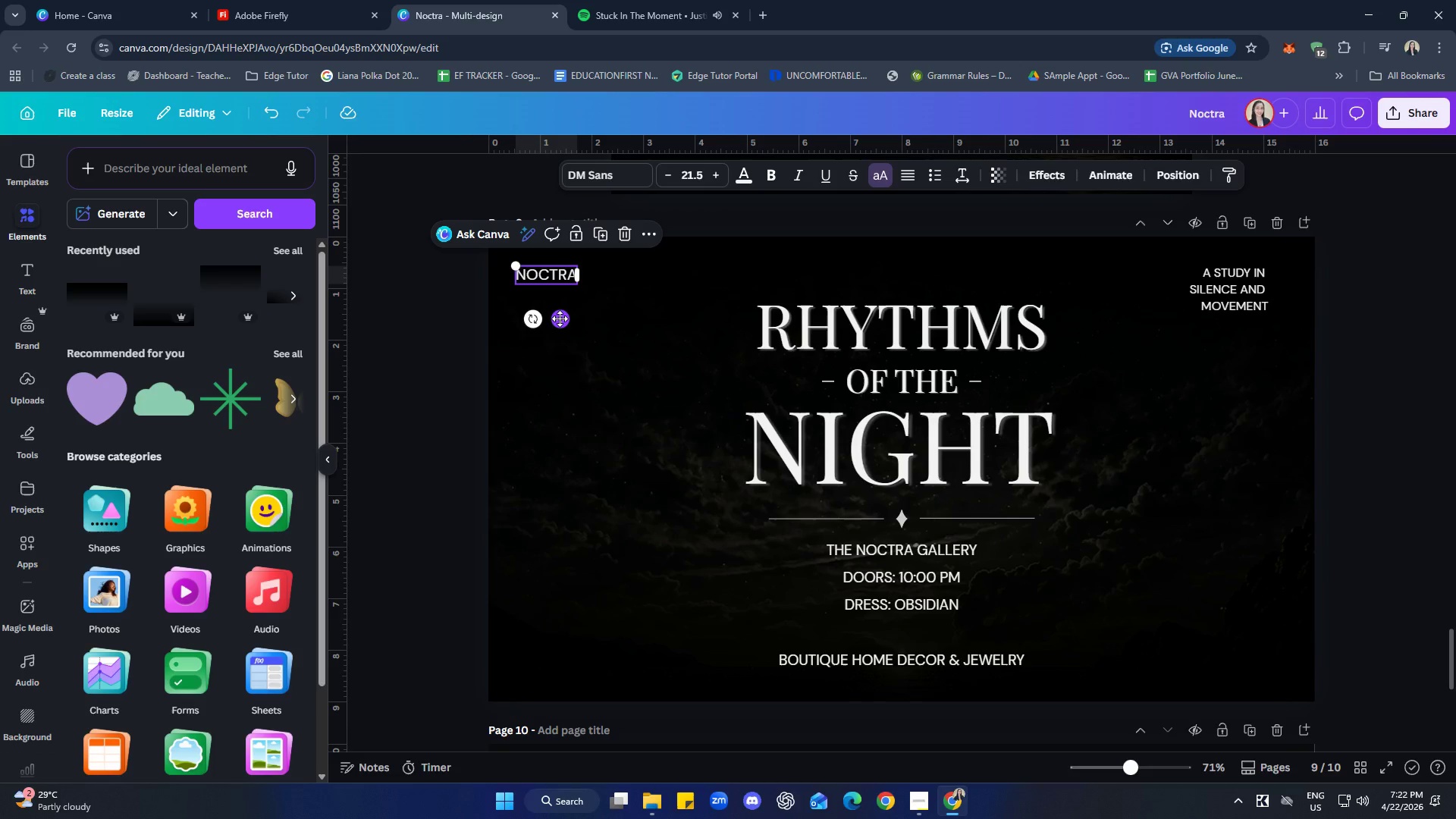 
double_click([1448, 356])
 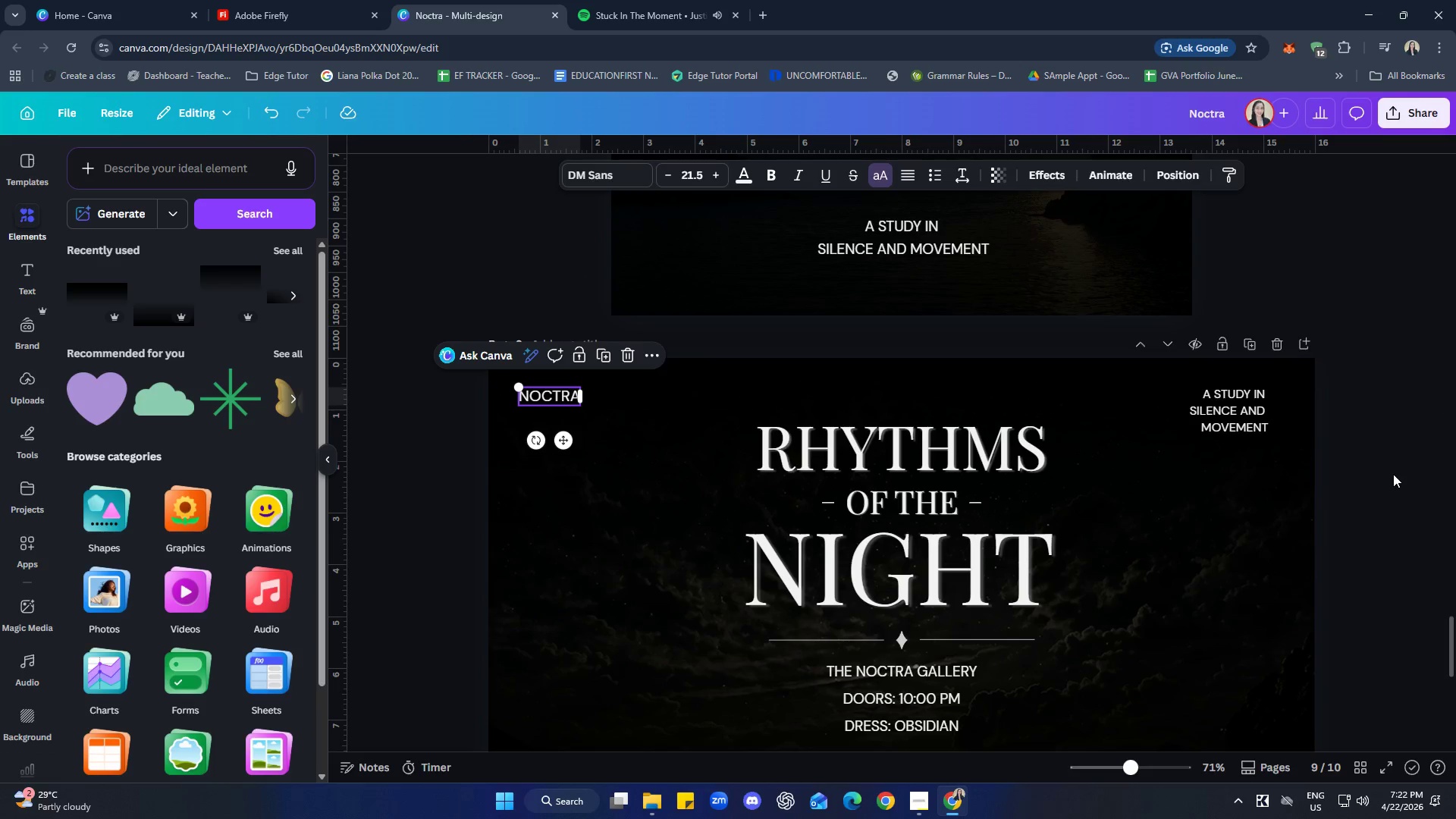 
scroll: coordinate [1379, 471], scroll_direction: down, amount: 2.0
 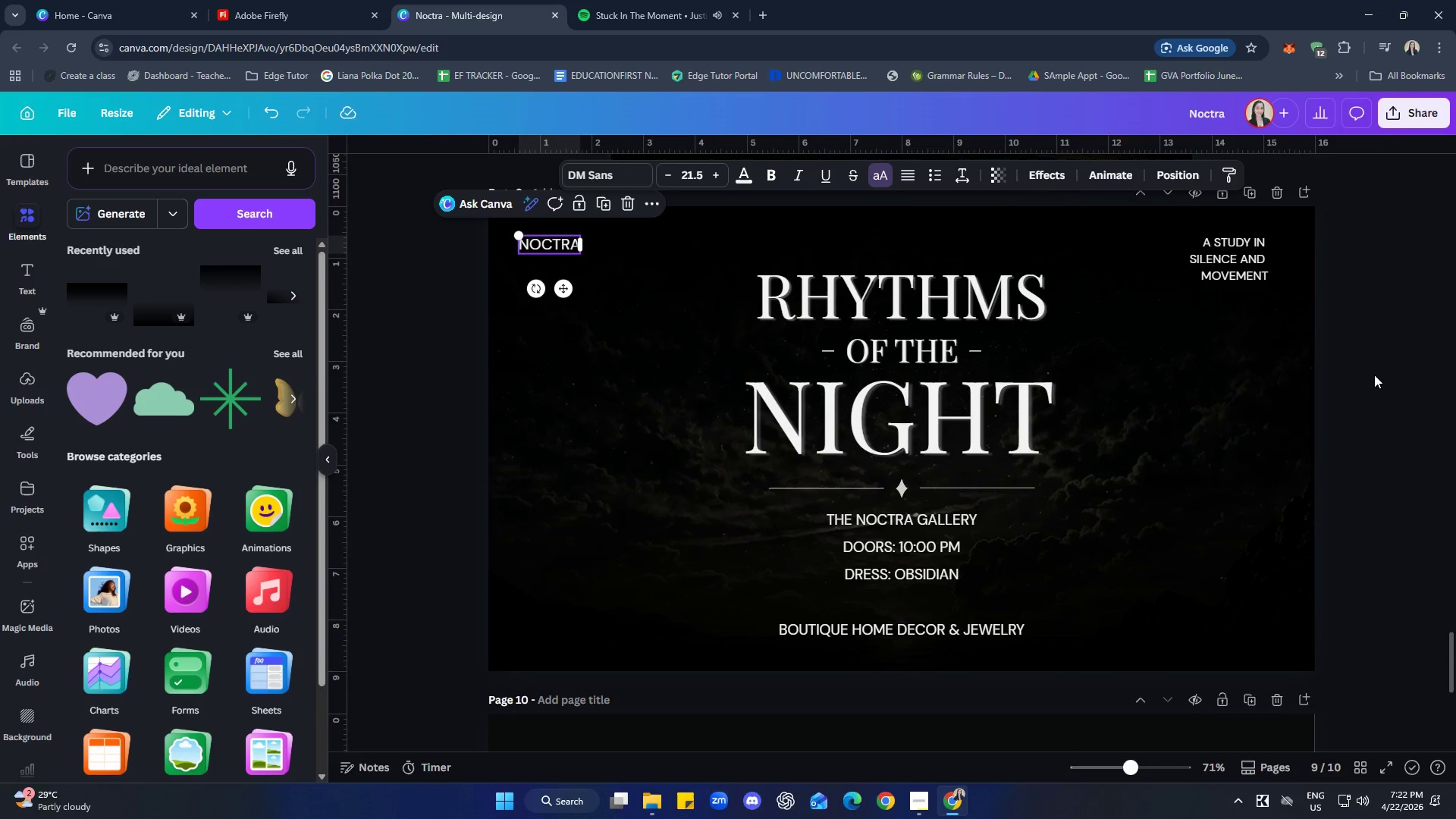 
scroll: coordinate [1385, 372], scroll_direction: up, amount: 1.0
 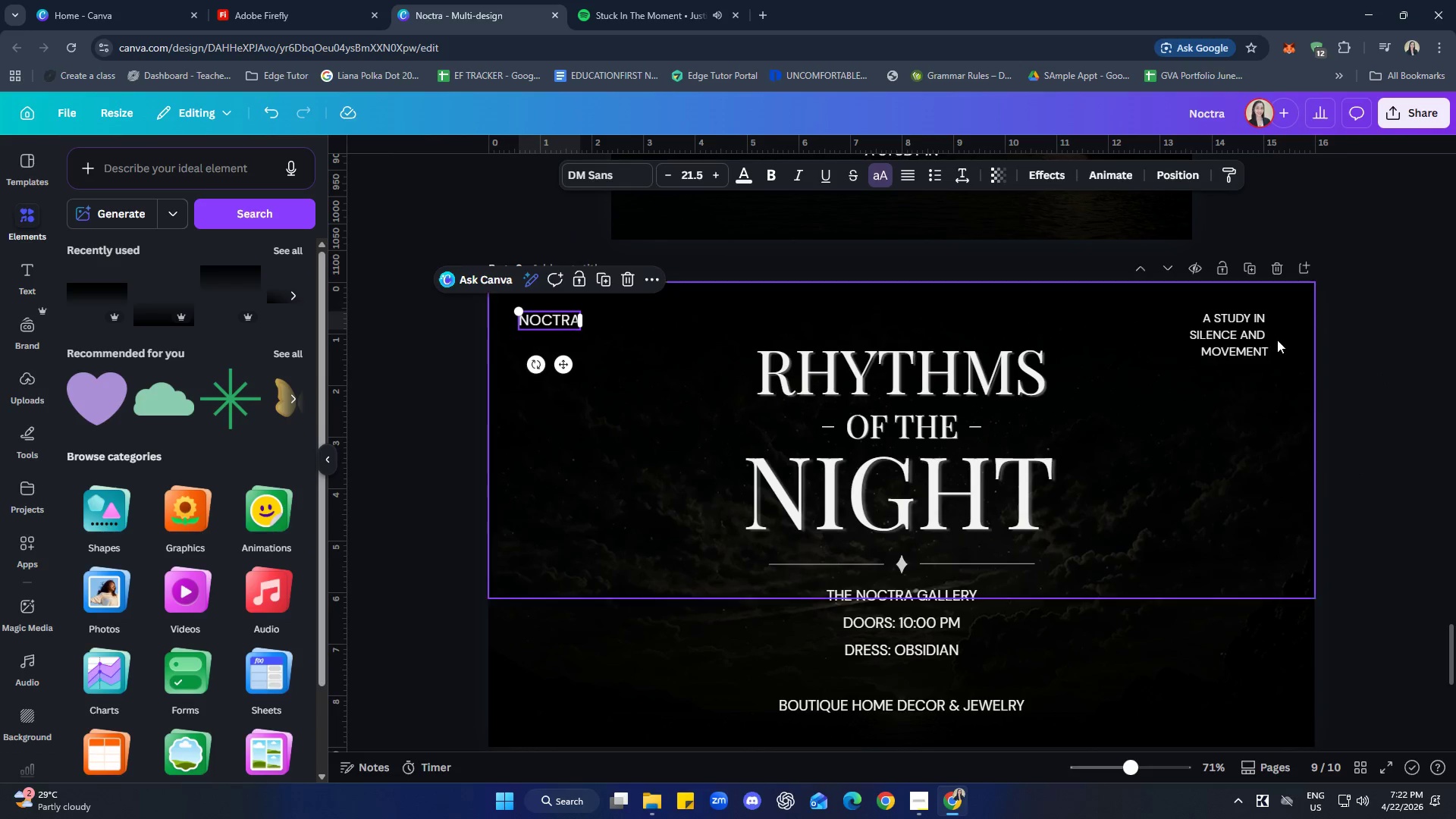 
left_click([1238, 334])
 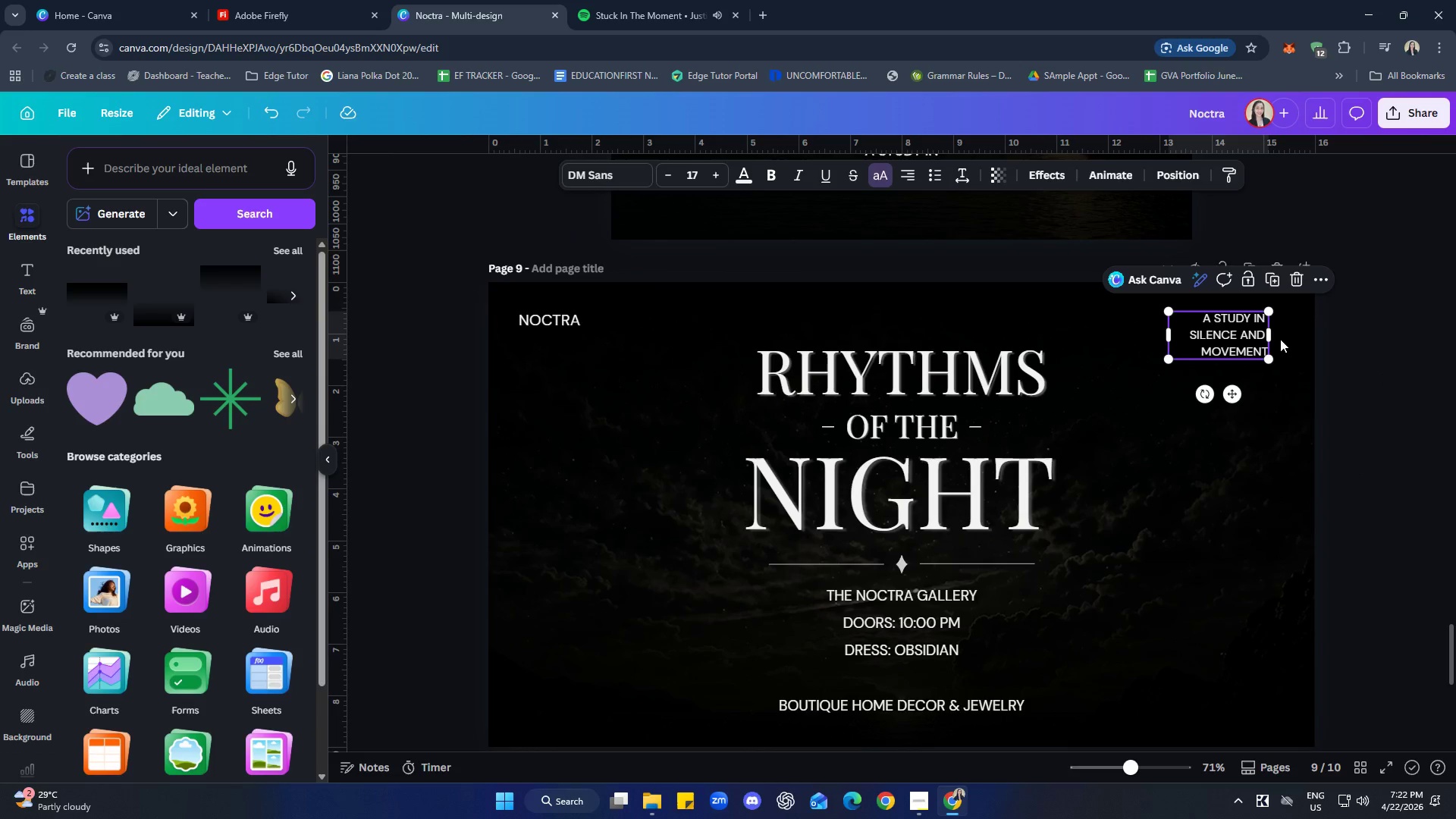 
left_click([1383, 352])
 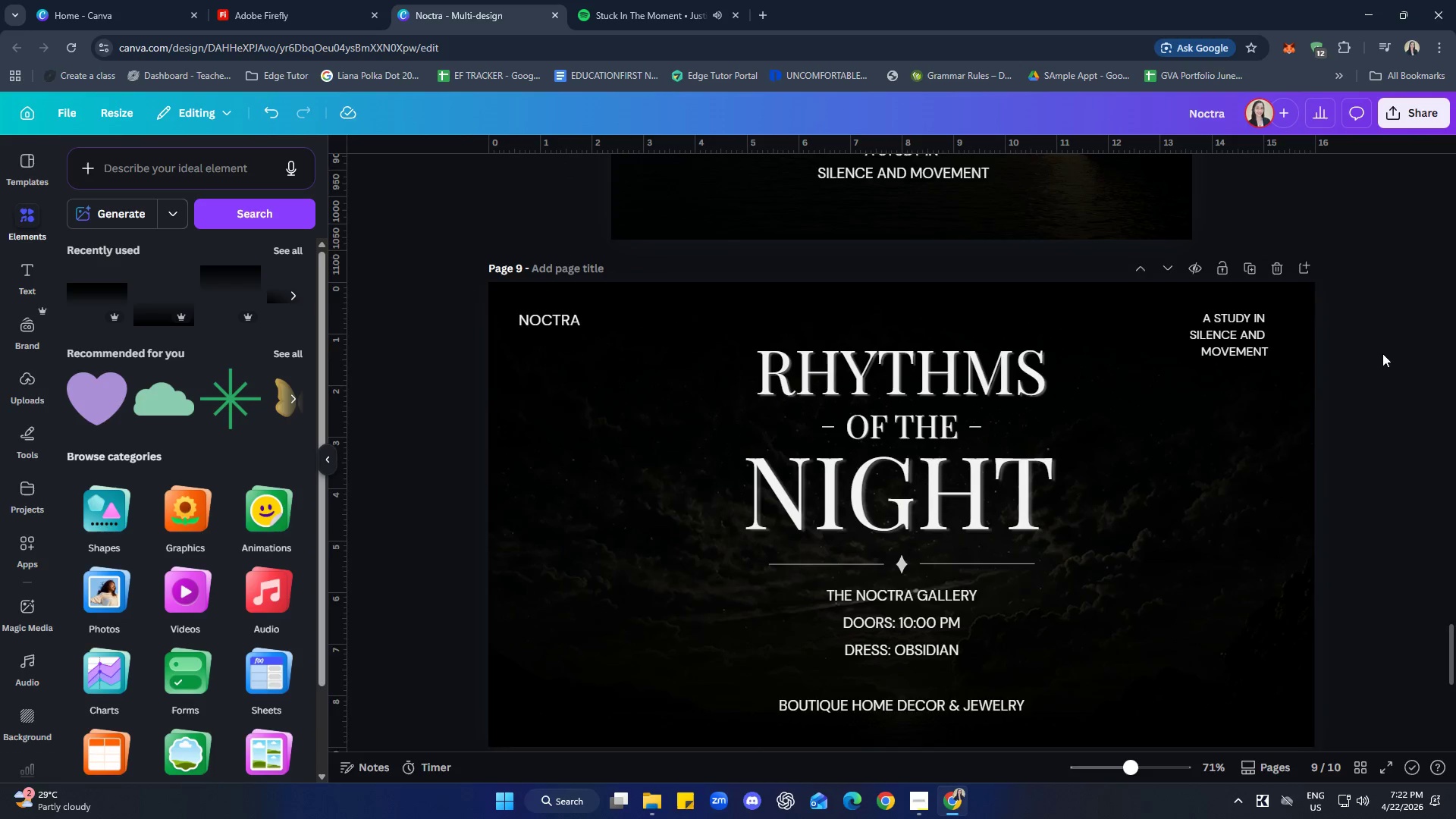 
scroll: coordinate [1382, 353], scroll_direction: down, amount: 1.0
 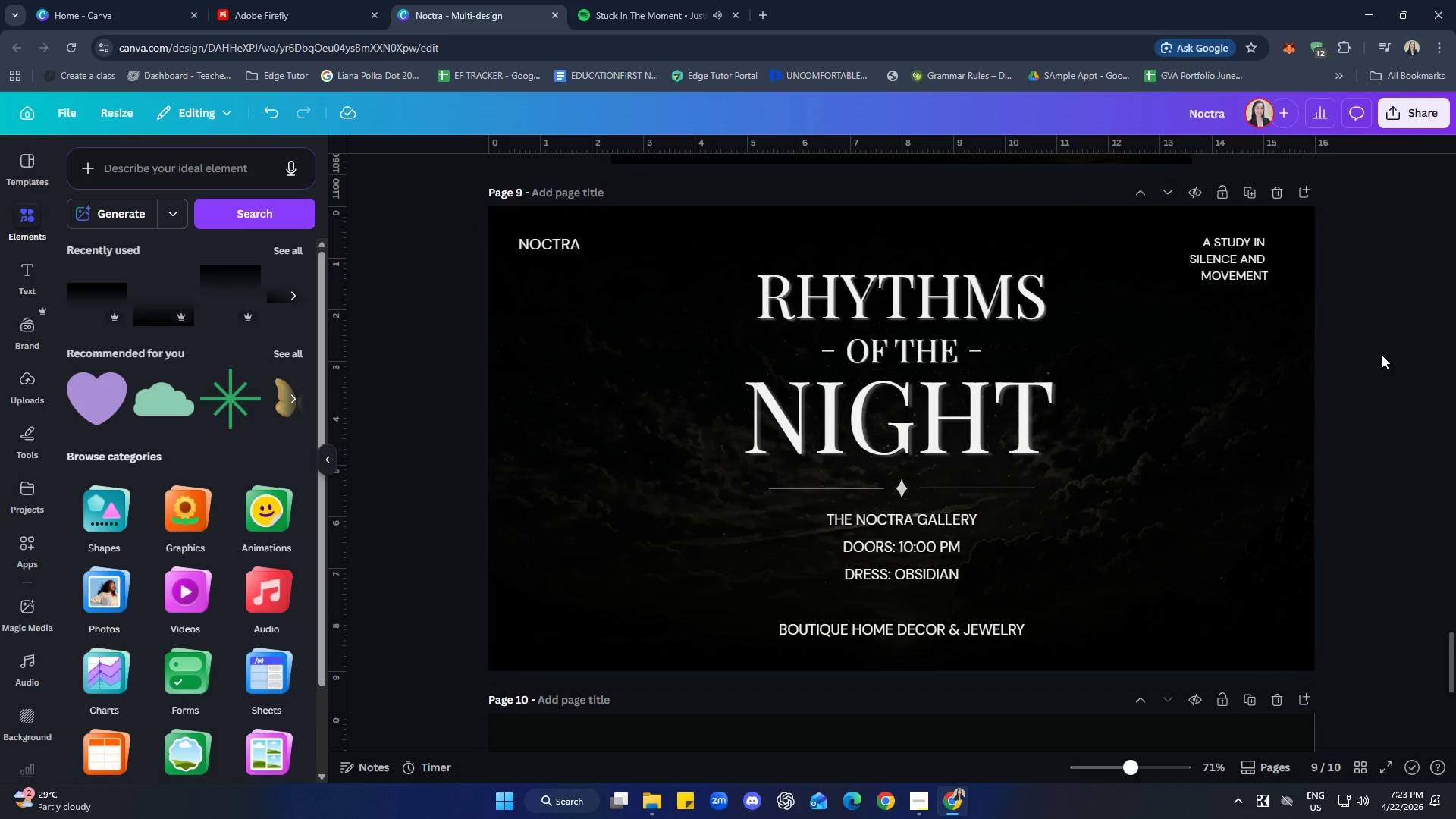 
wait(20.97)
 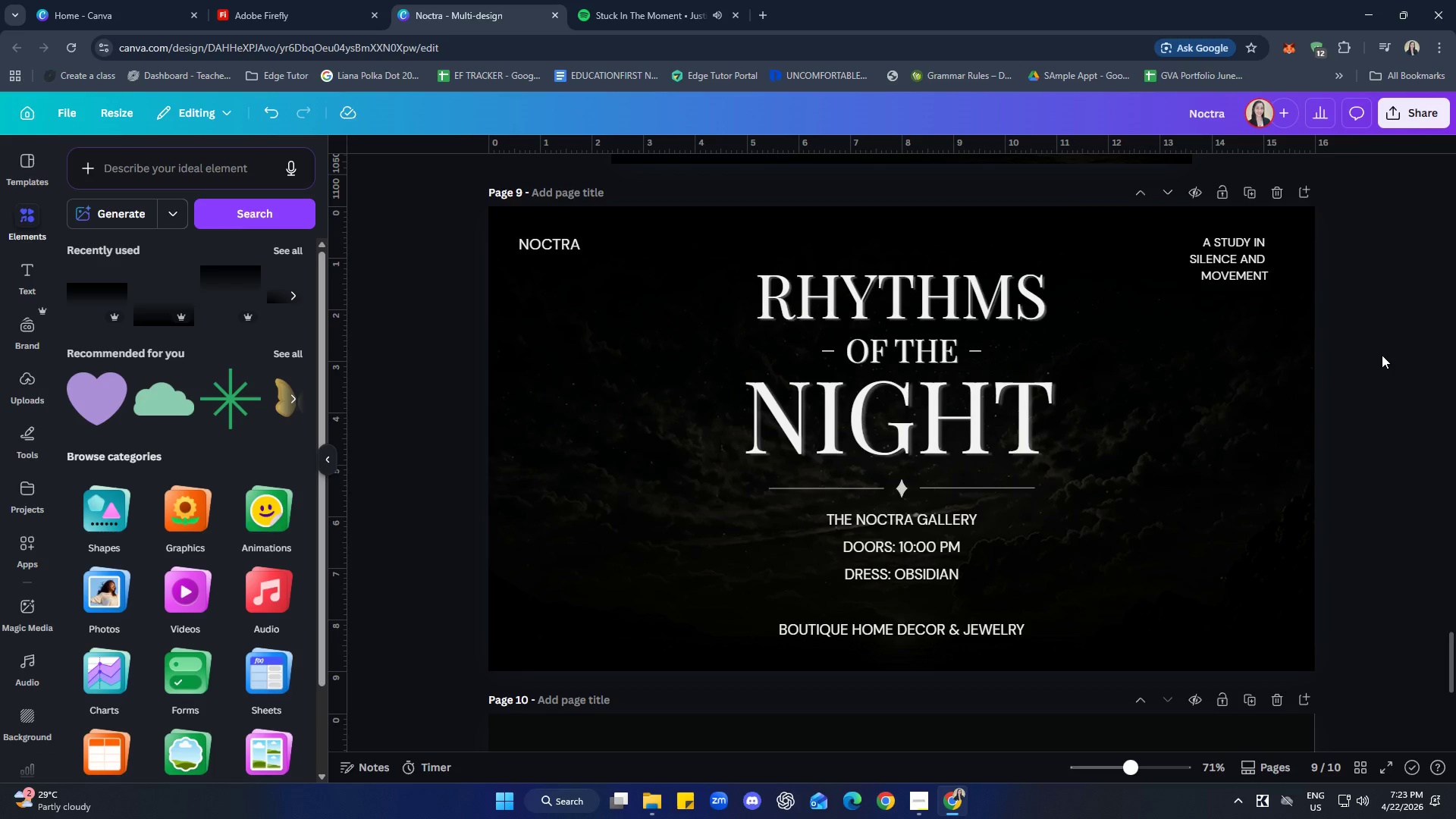 
left_click([668, 2])
 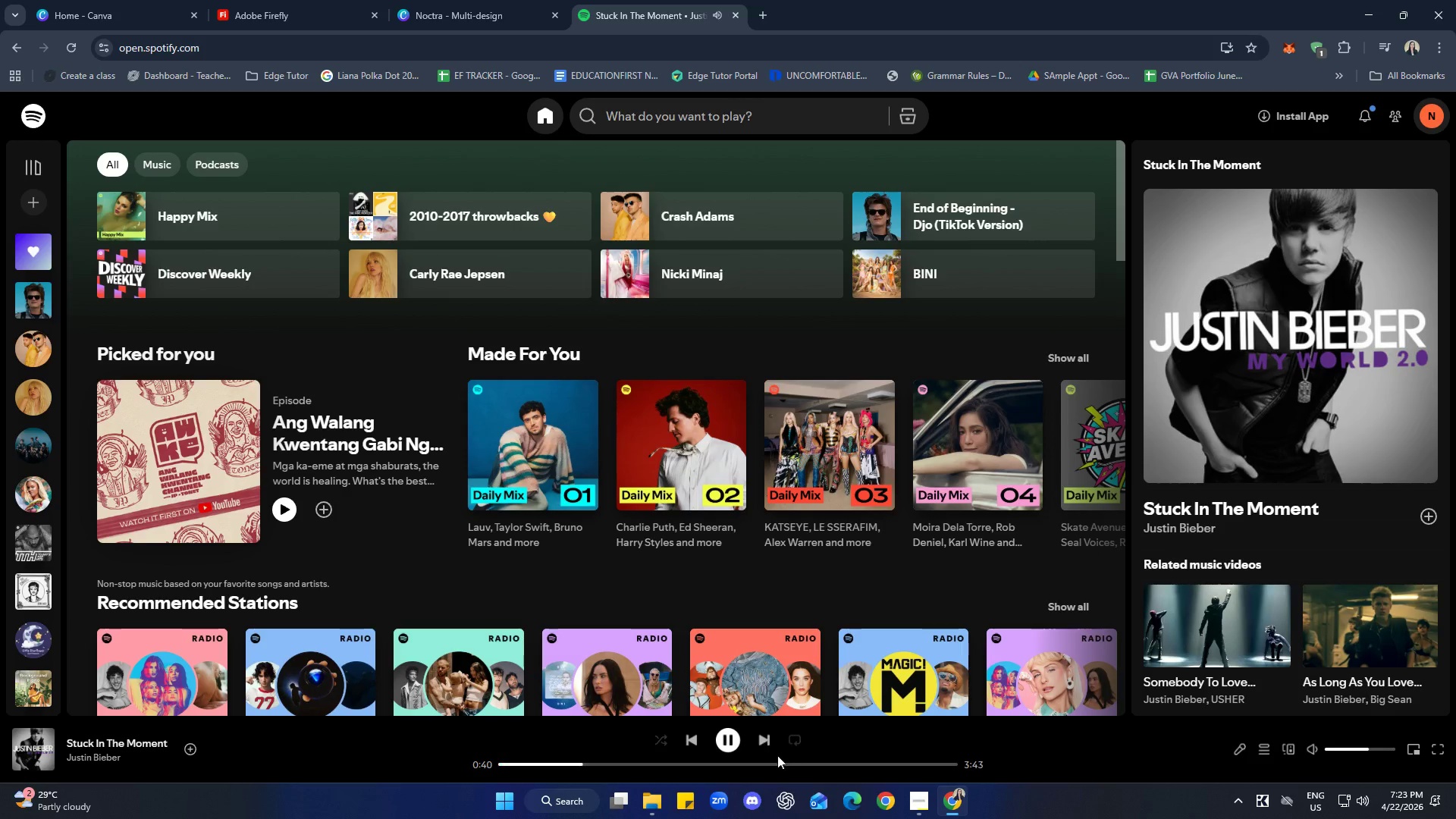 
left_click([769, 738])
 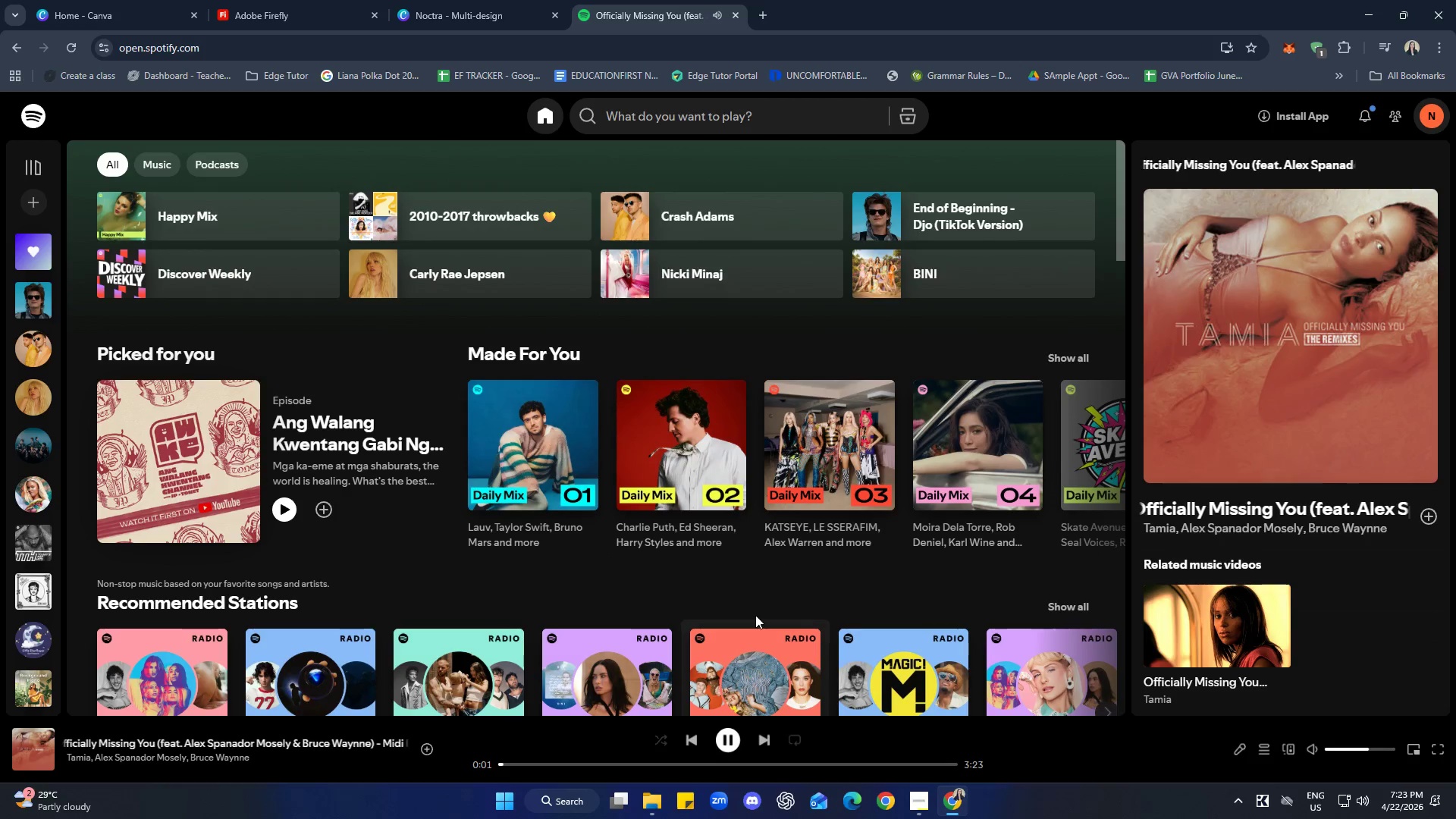 
left_click([765, 737])
 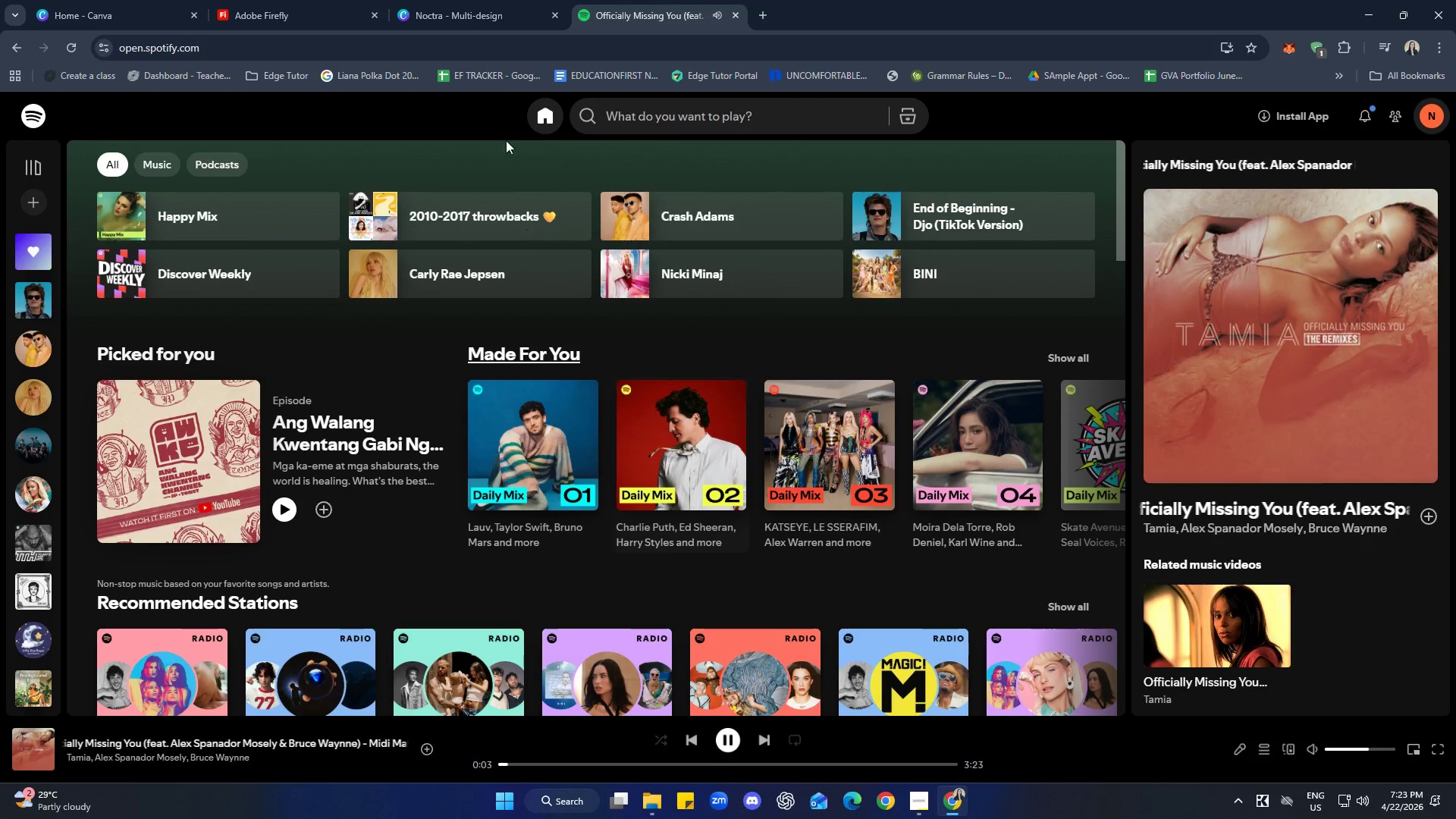 
left_click([468, 0])
 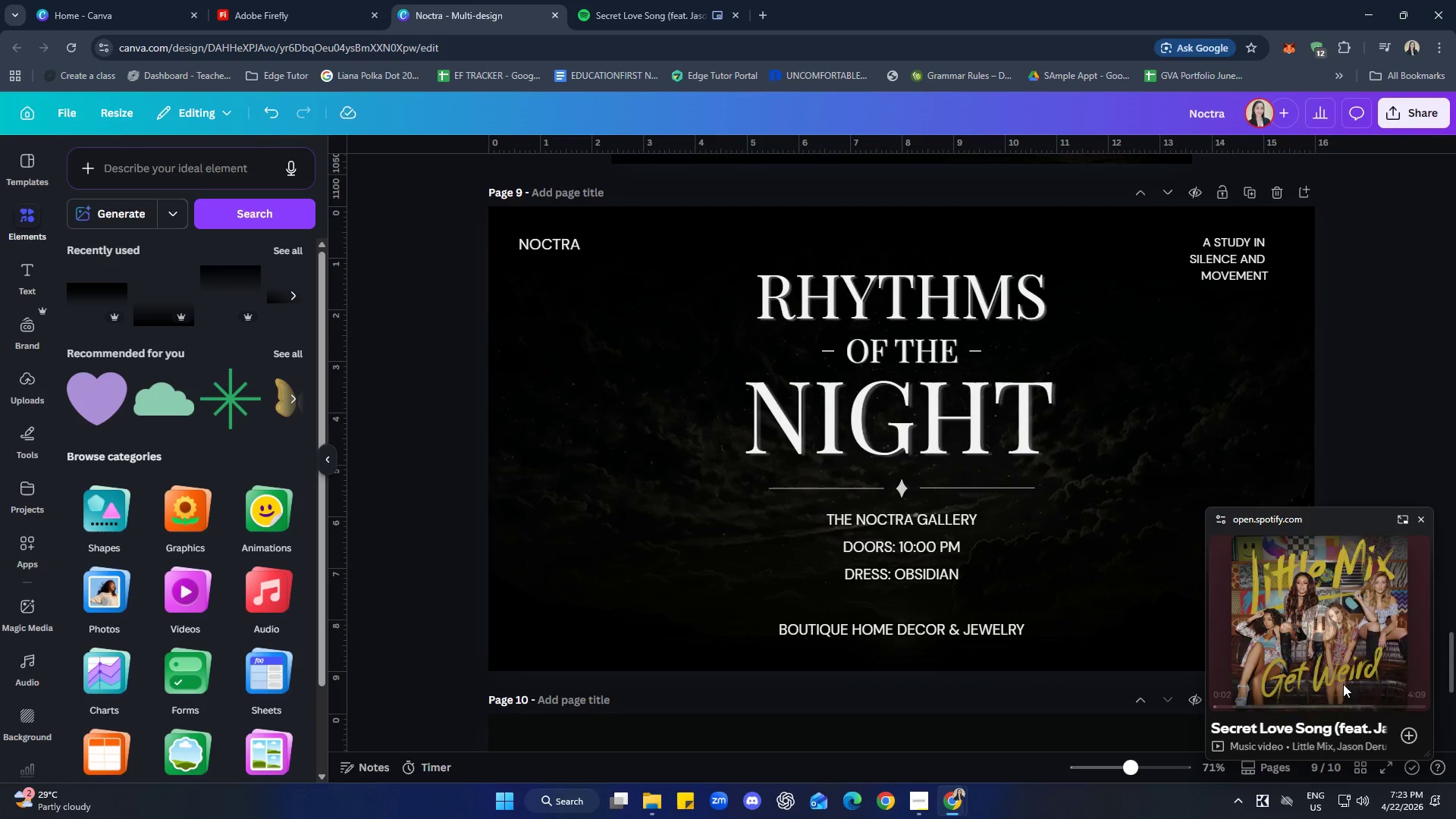 
left_click([1350, 624])
 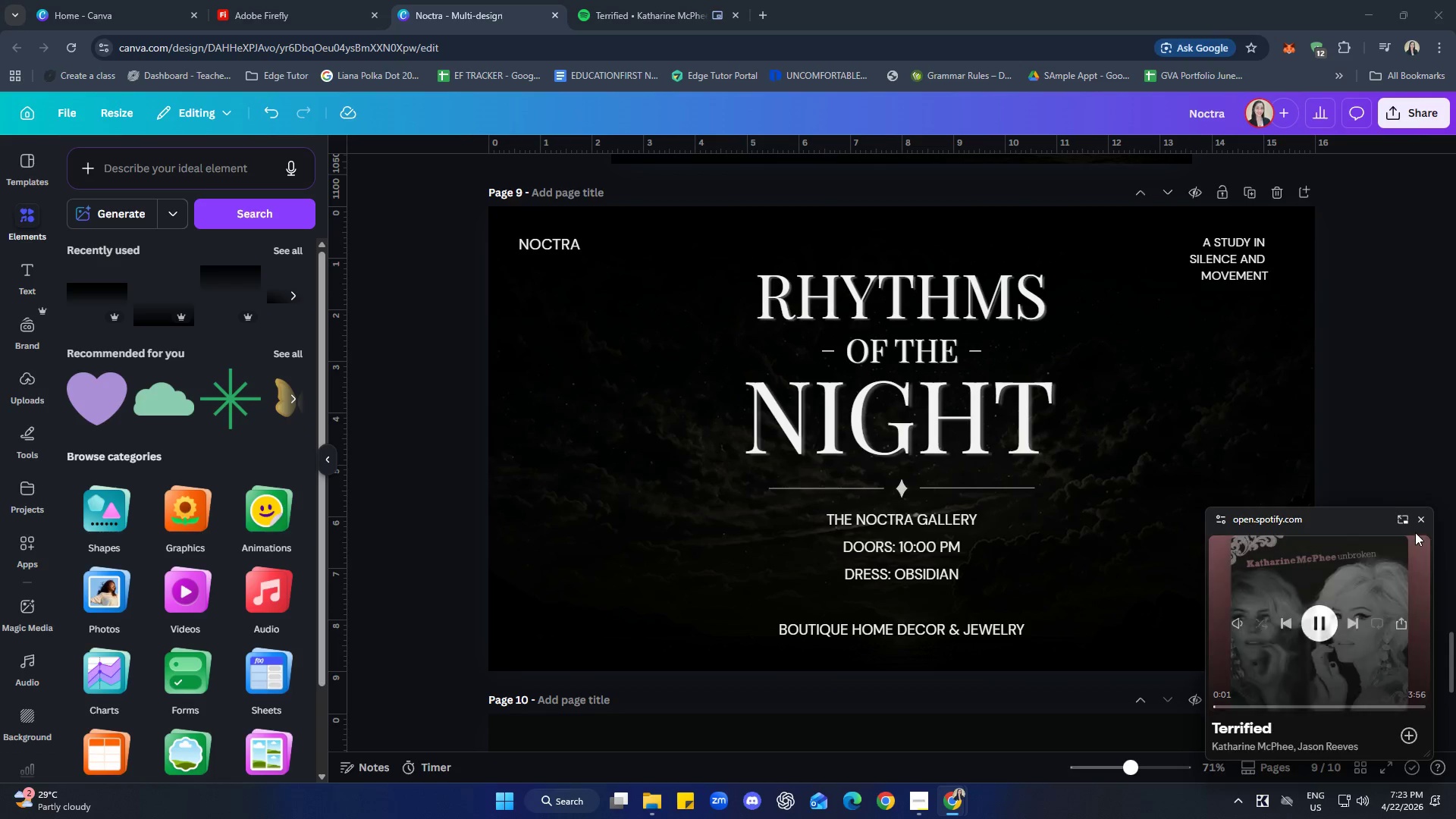 
double_click([1370, 433])
 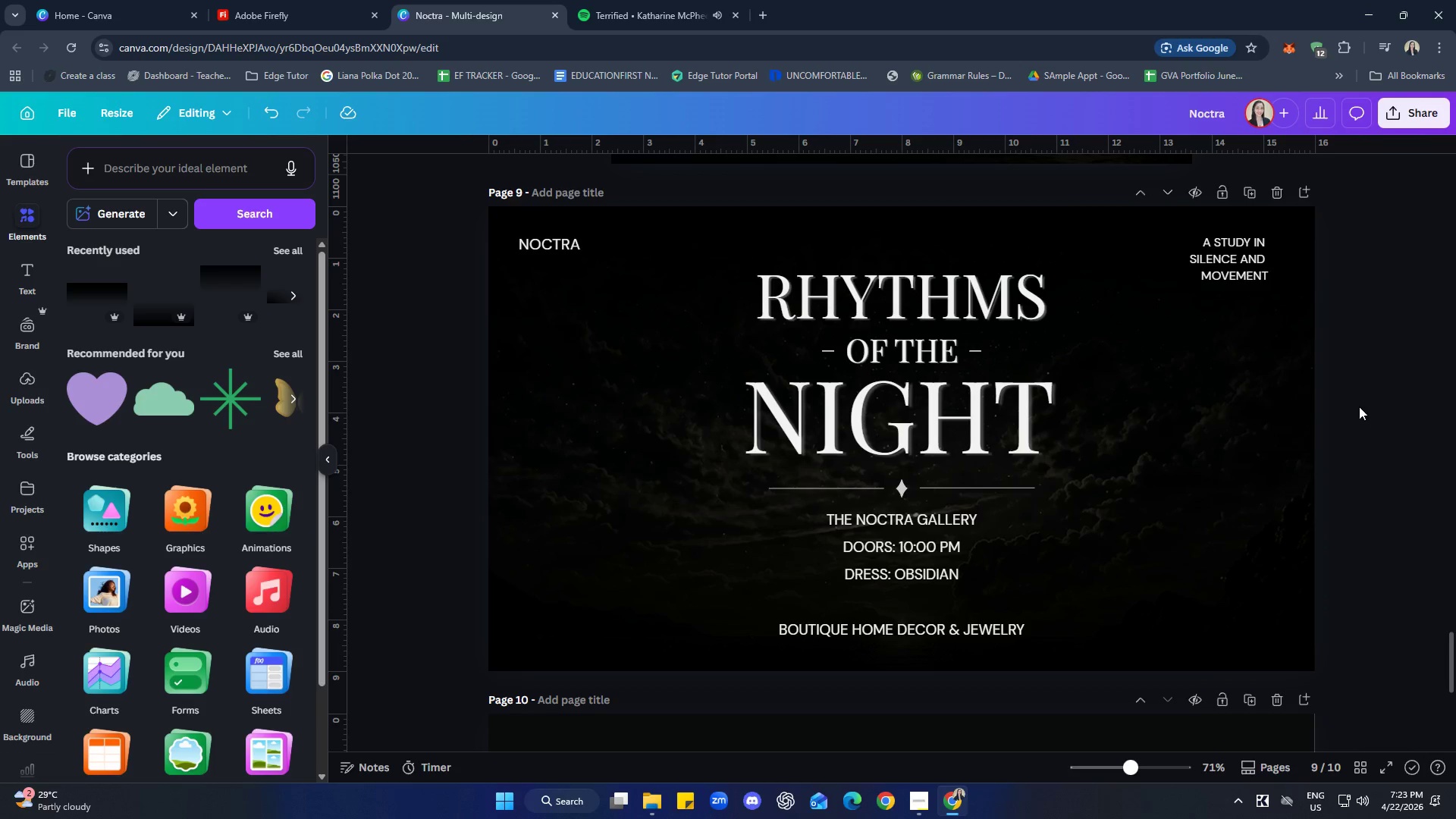 
scroll: coordinate [1367, 402], scroll_direction: up, amount: 1.0
 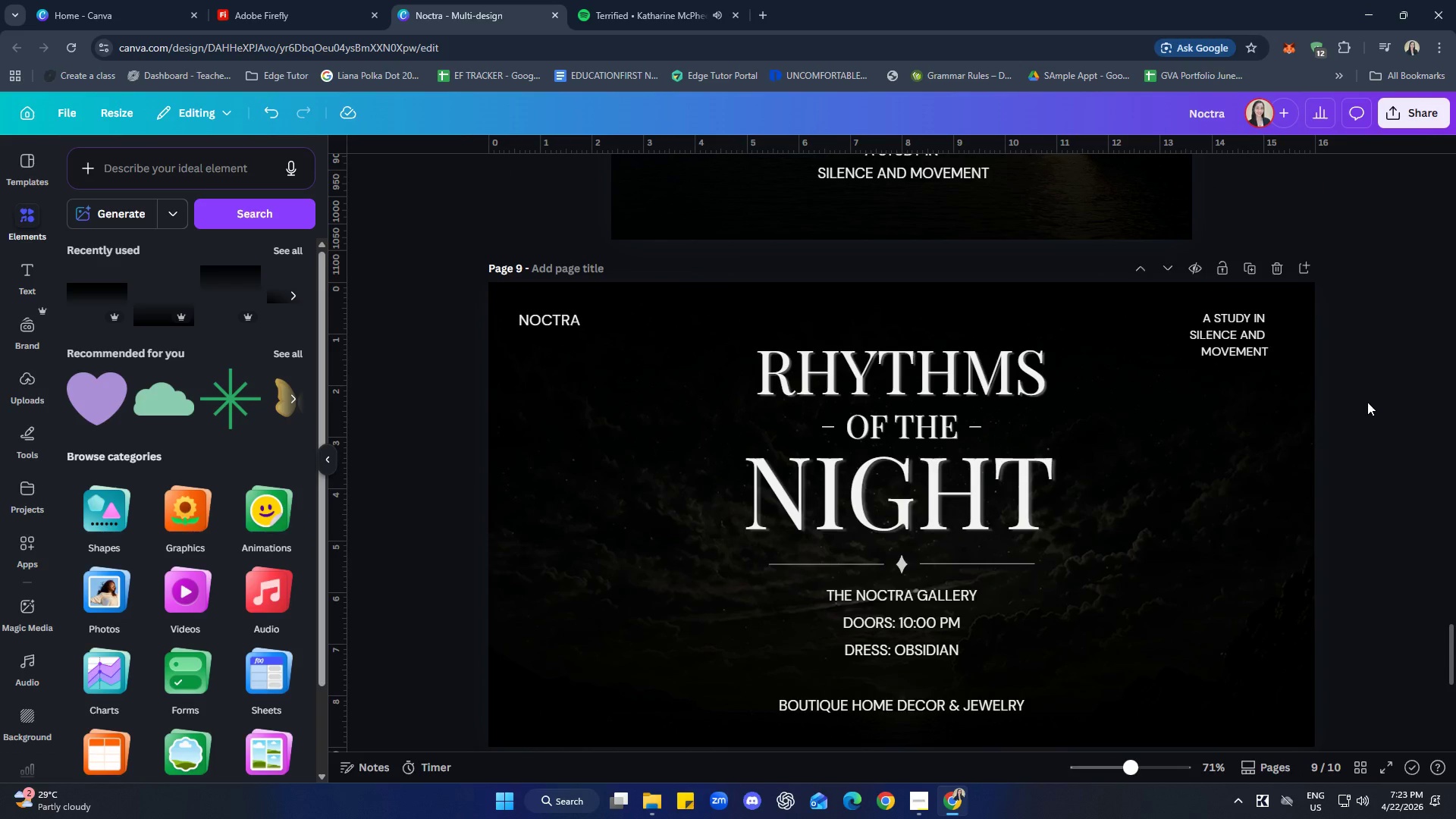 
scroll: coordinate [1367, 402], scroll_direction: down, amount: 1.0
 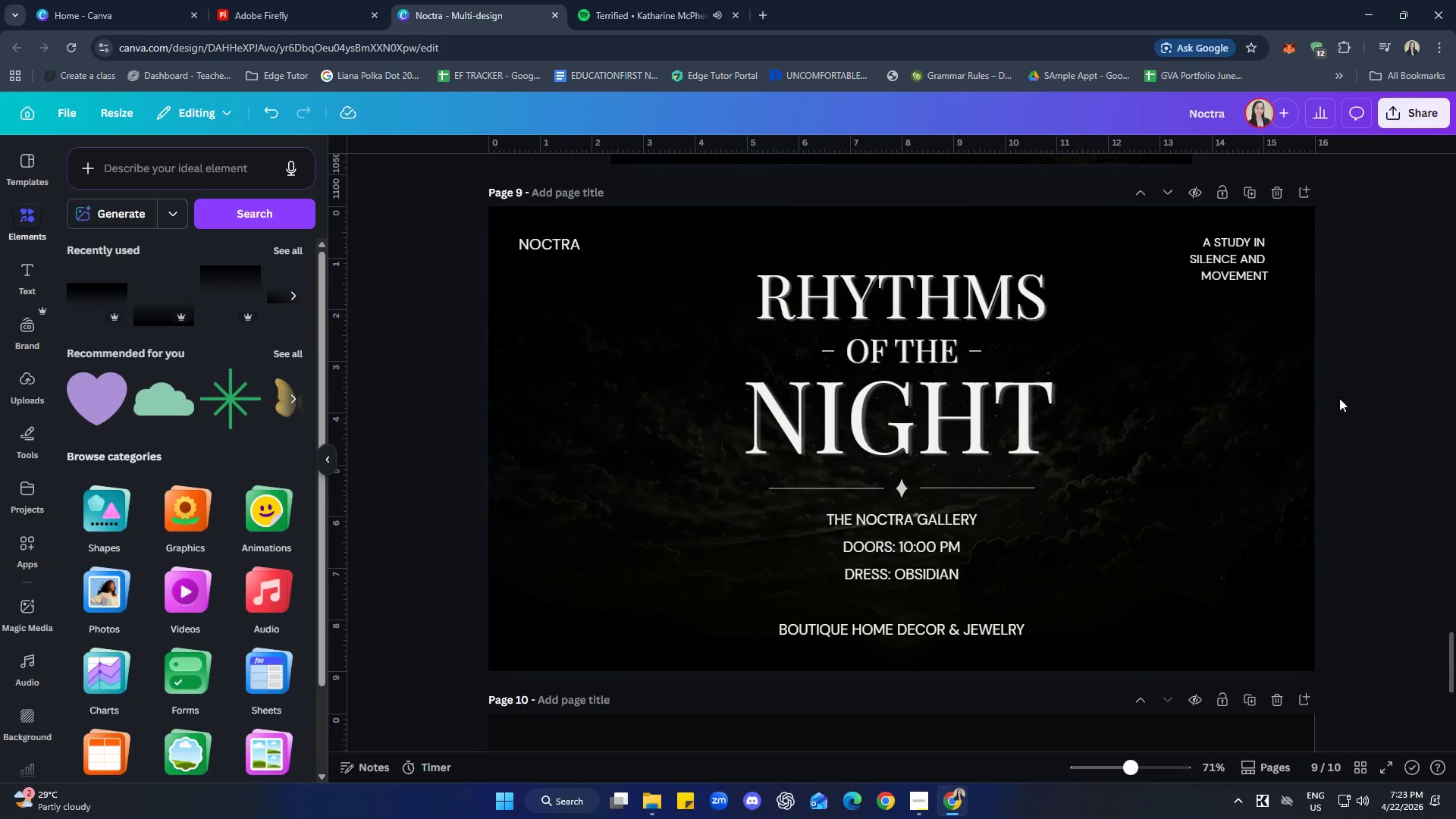 
scroll: coordinate [999, 416], scroll_direction: up, amount: 2.0
 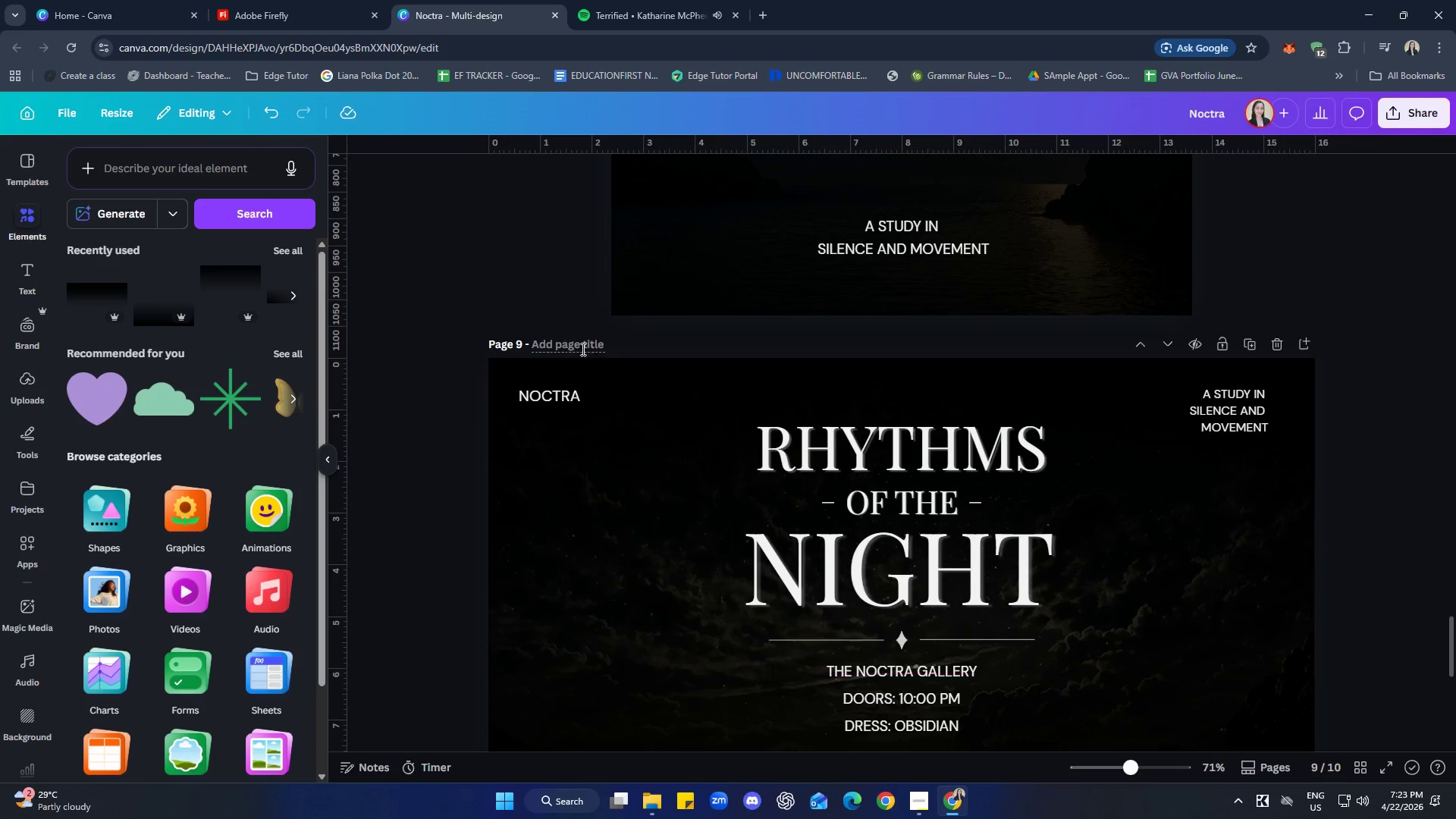 
left_click([581, 348])
 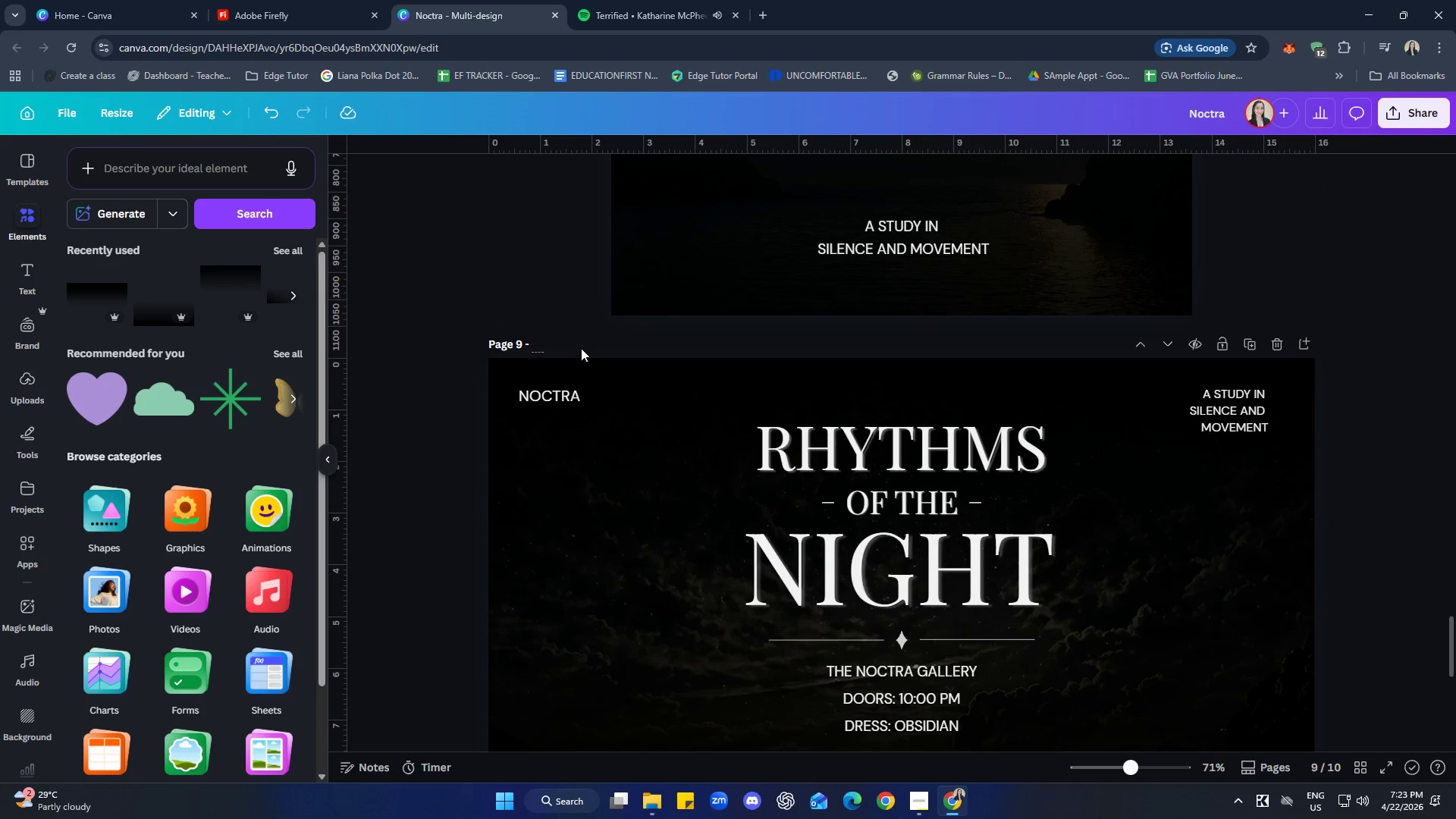 
type(Informational Variant)
 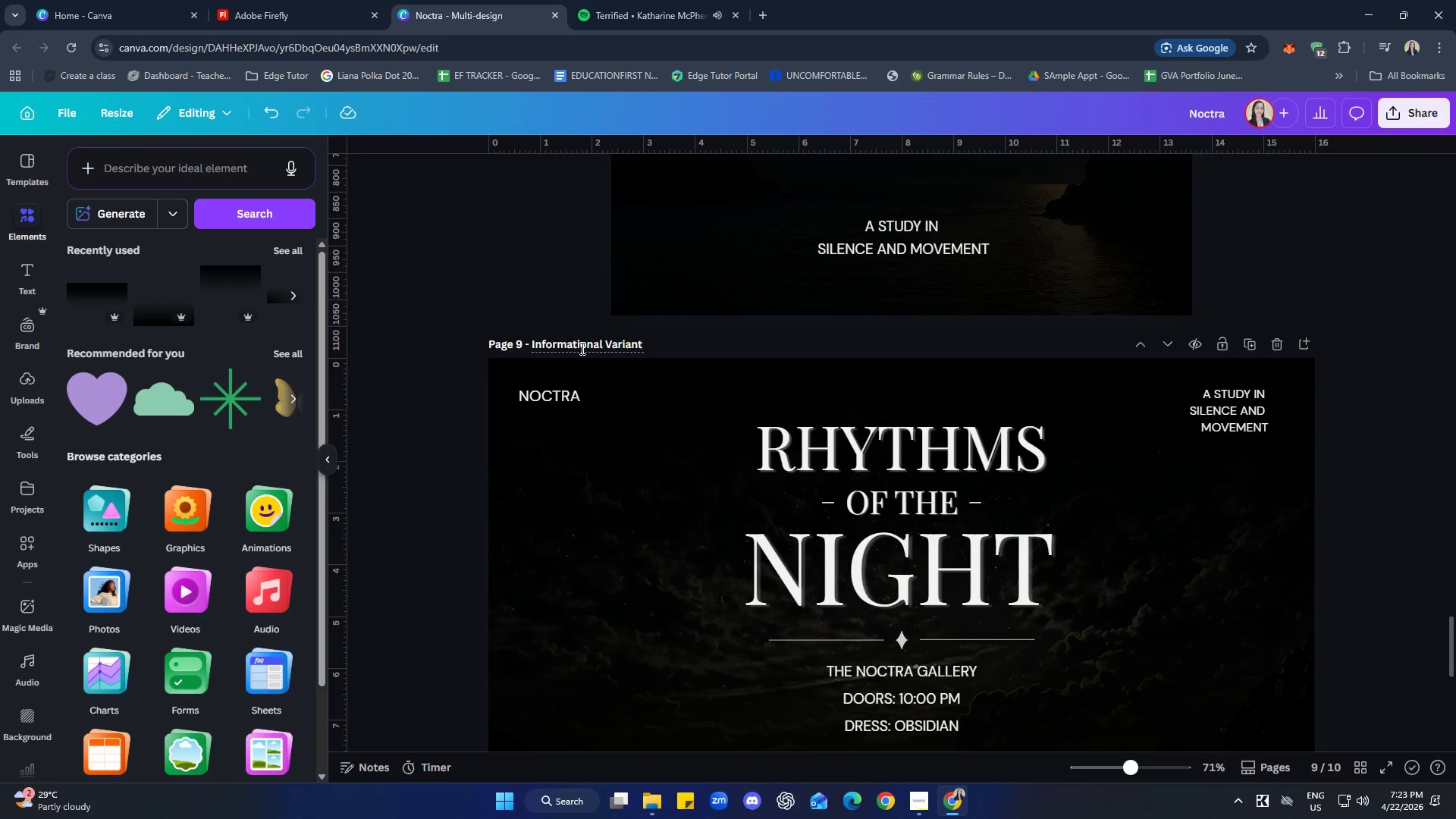 
scroll: coordinate [1359, 438], scroll_direction: down, amount: 4.0
 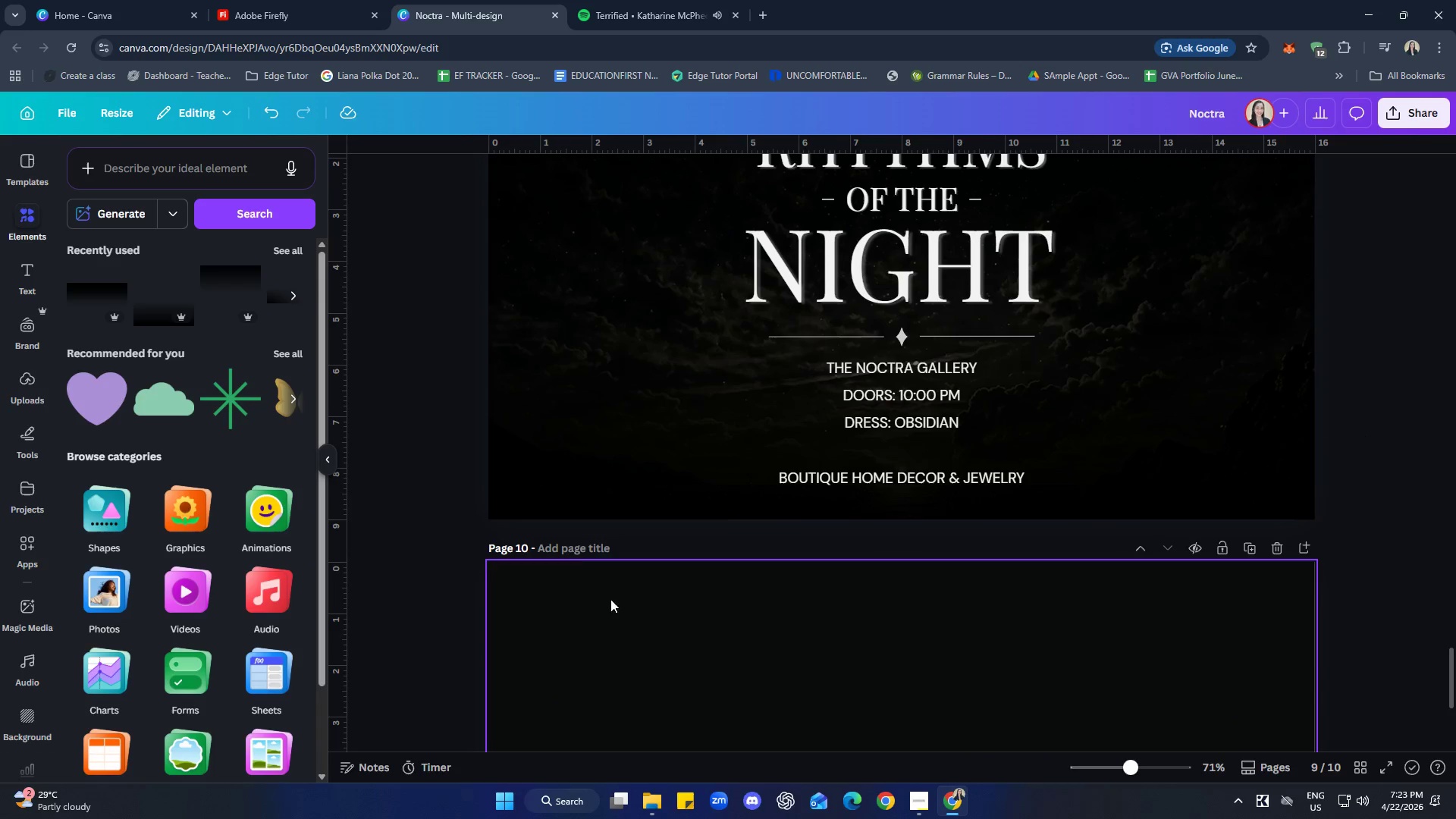 
left_click([588, 554])
 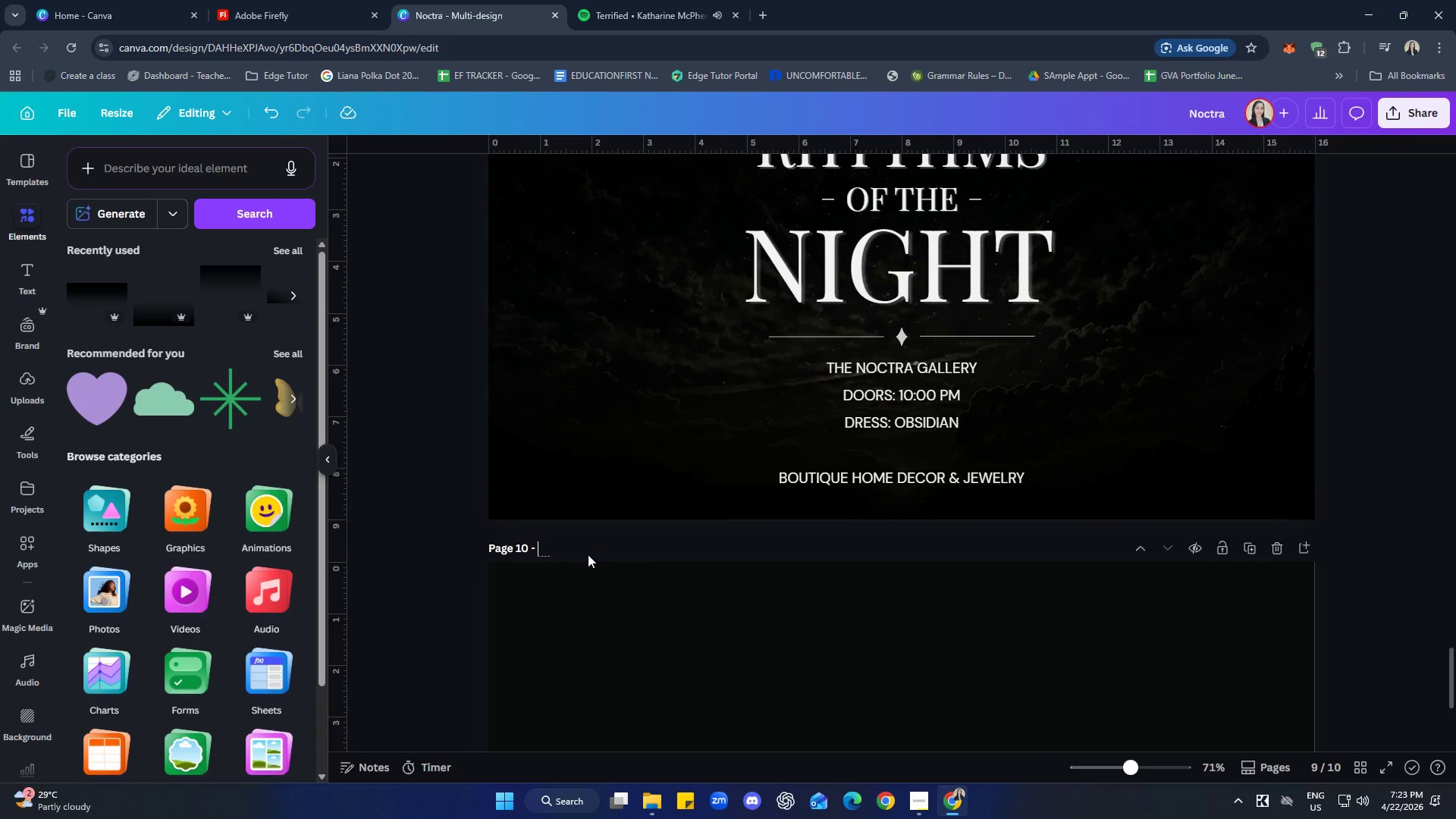 
type(Closing)
 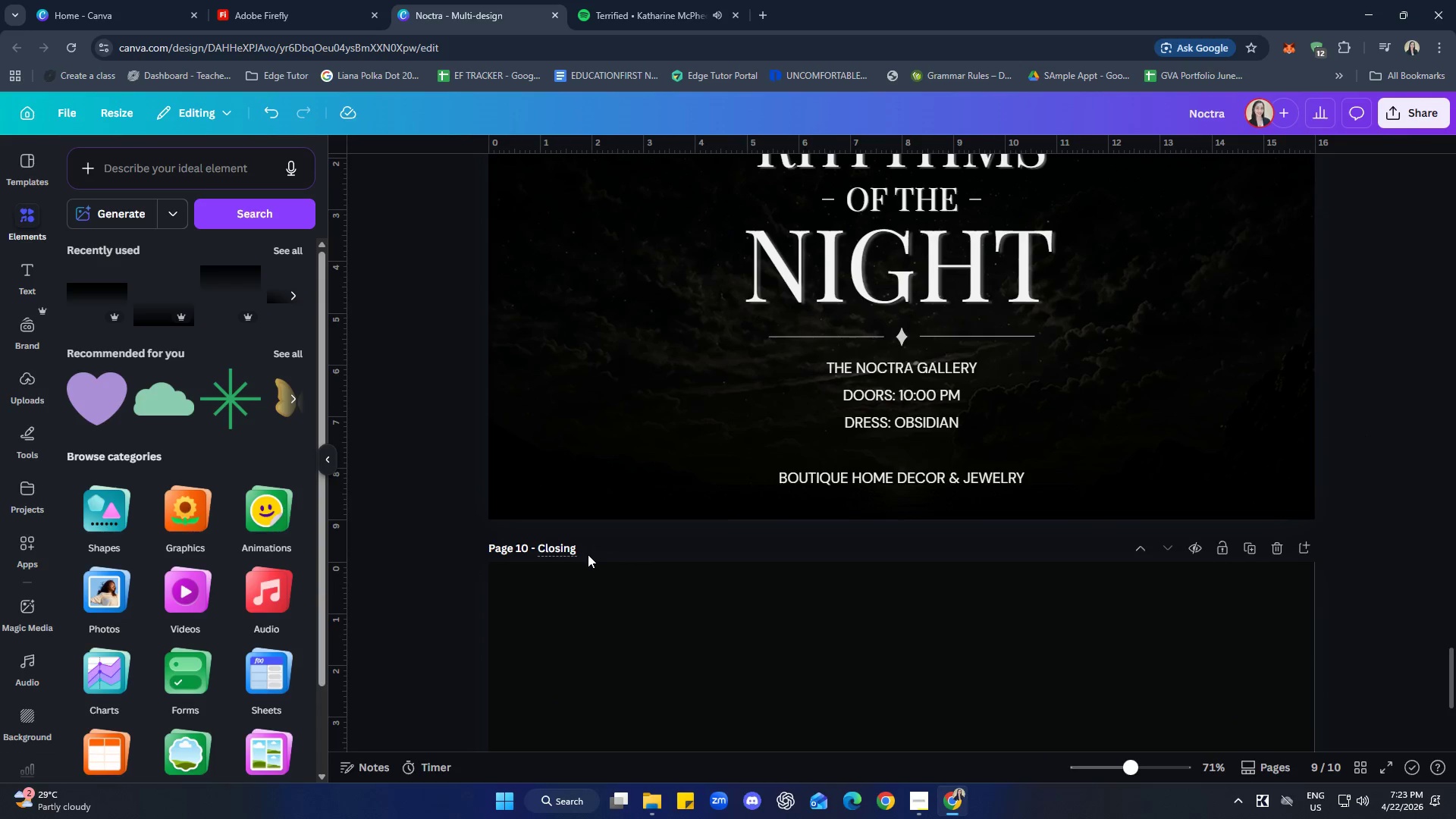 
key(Enter)
 